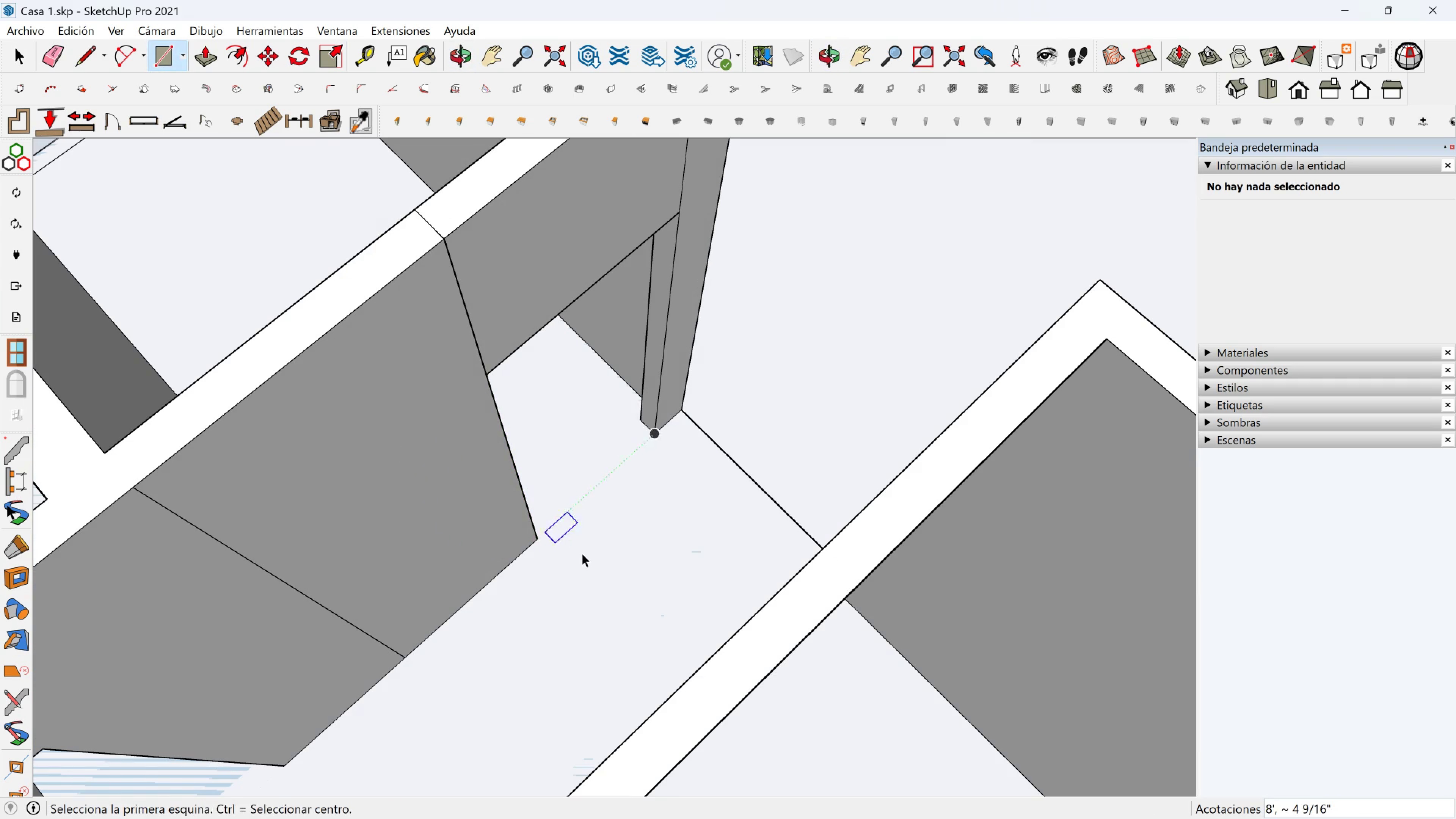 
key(Space)
 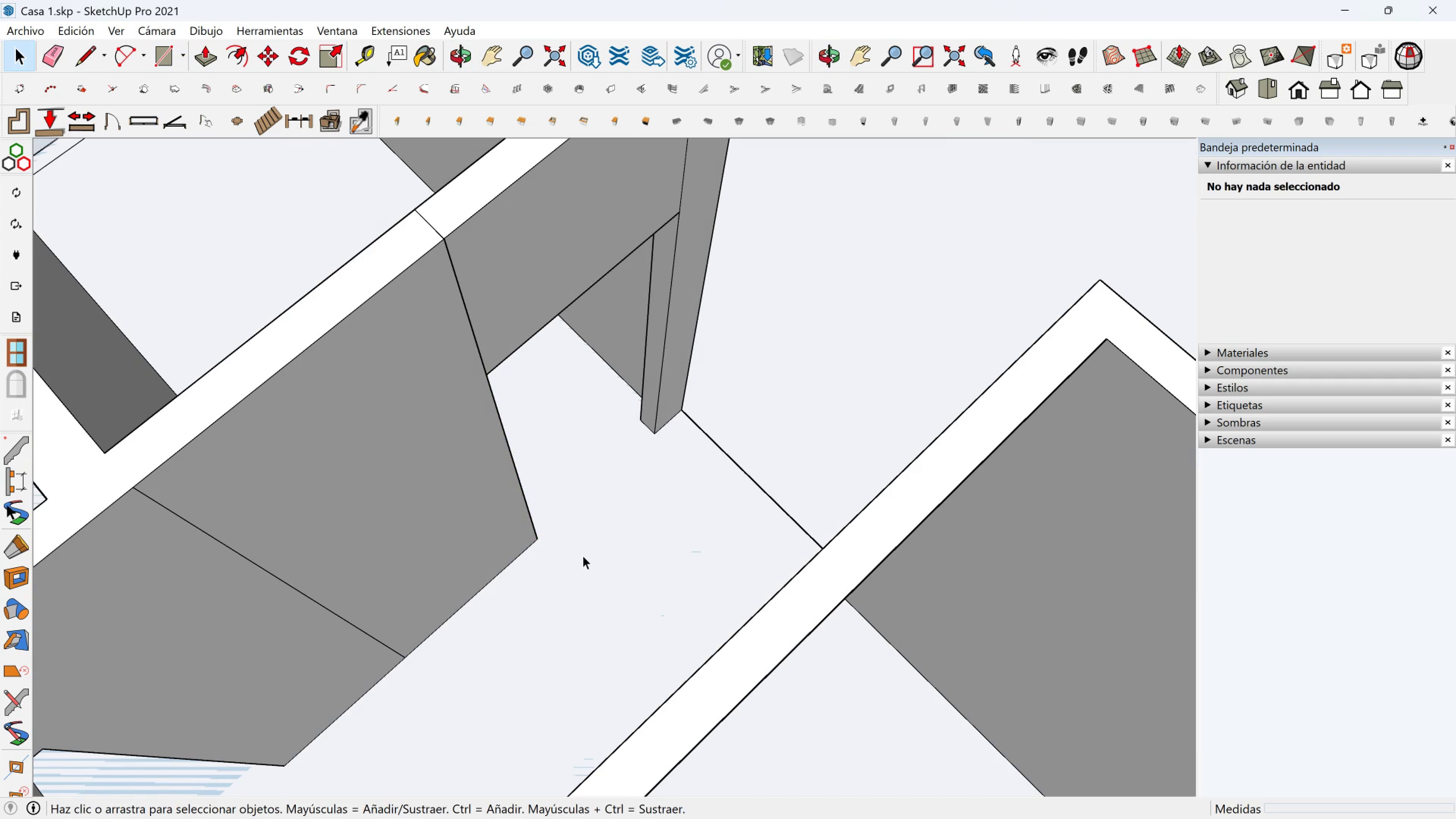 
double_click([583, 555])
 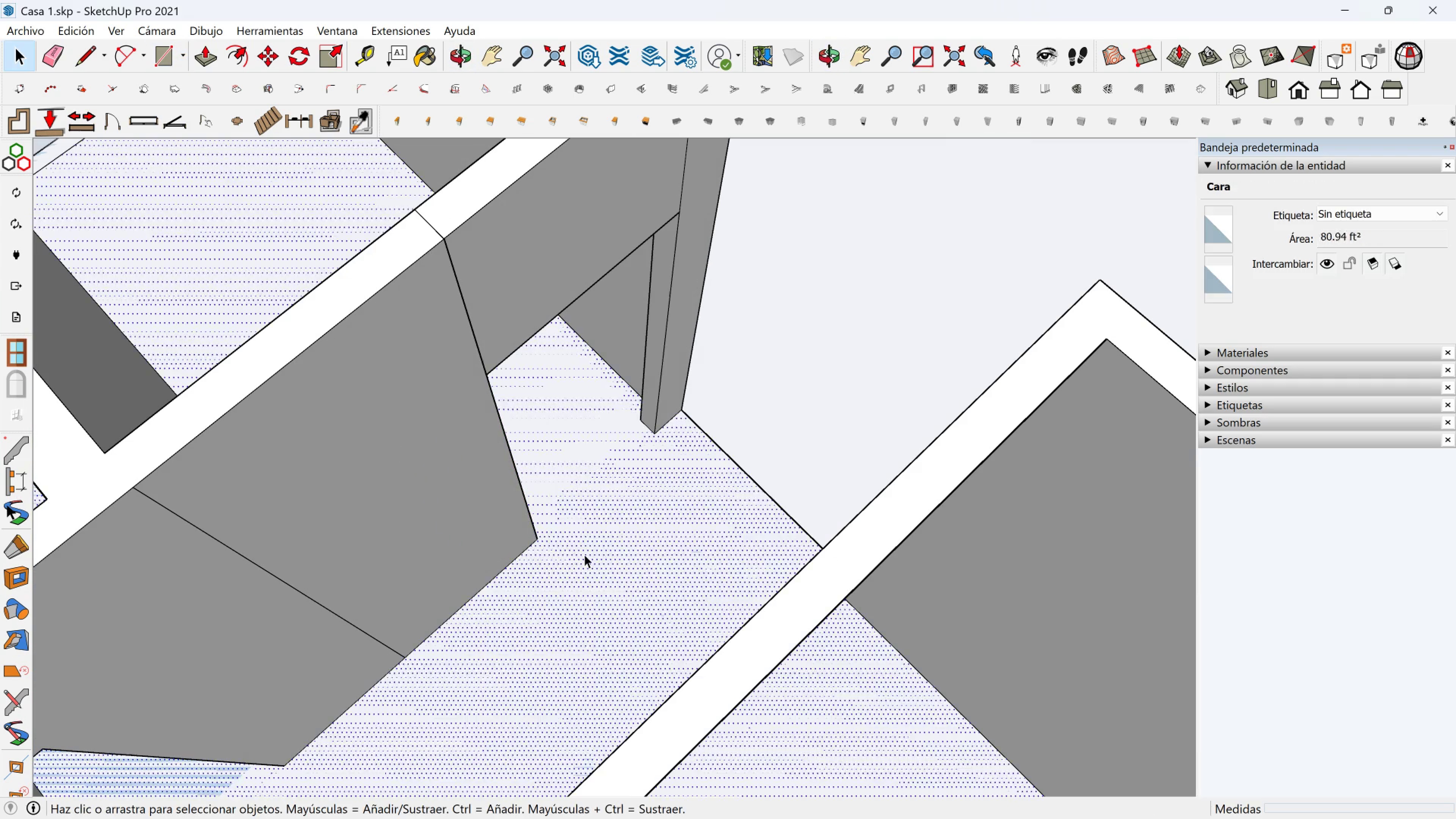 
key(Delete)
 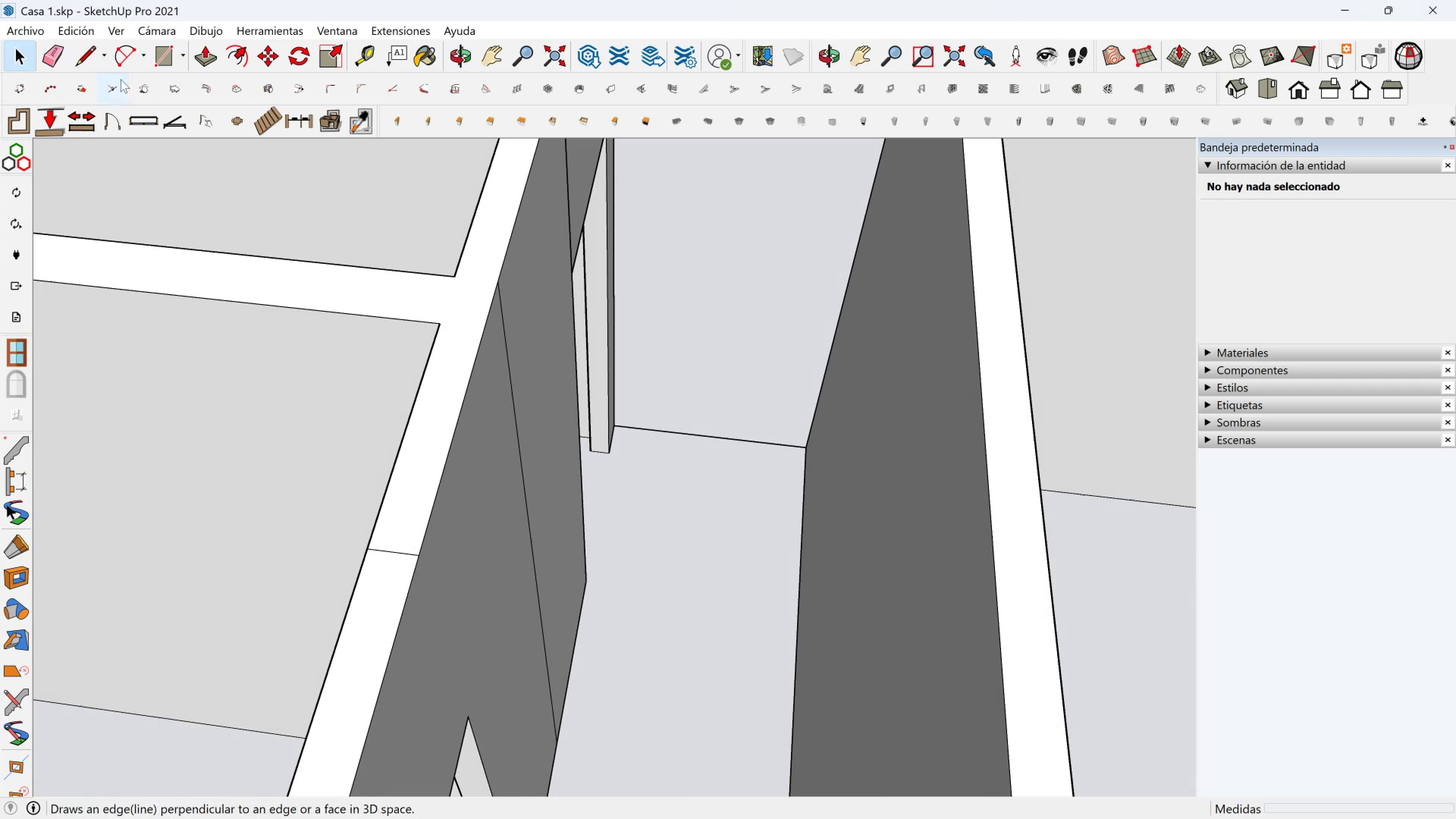 
left_click_drag(start_coordinate=[56, 58], to_coordinate=[53, 58])
 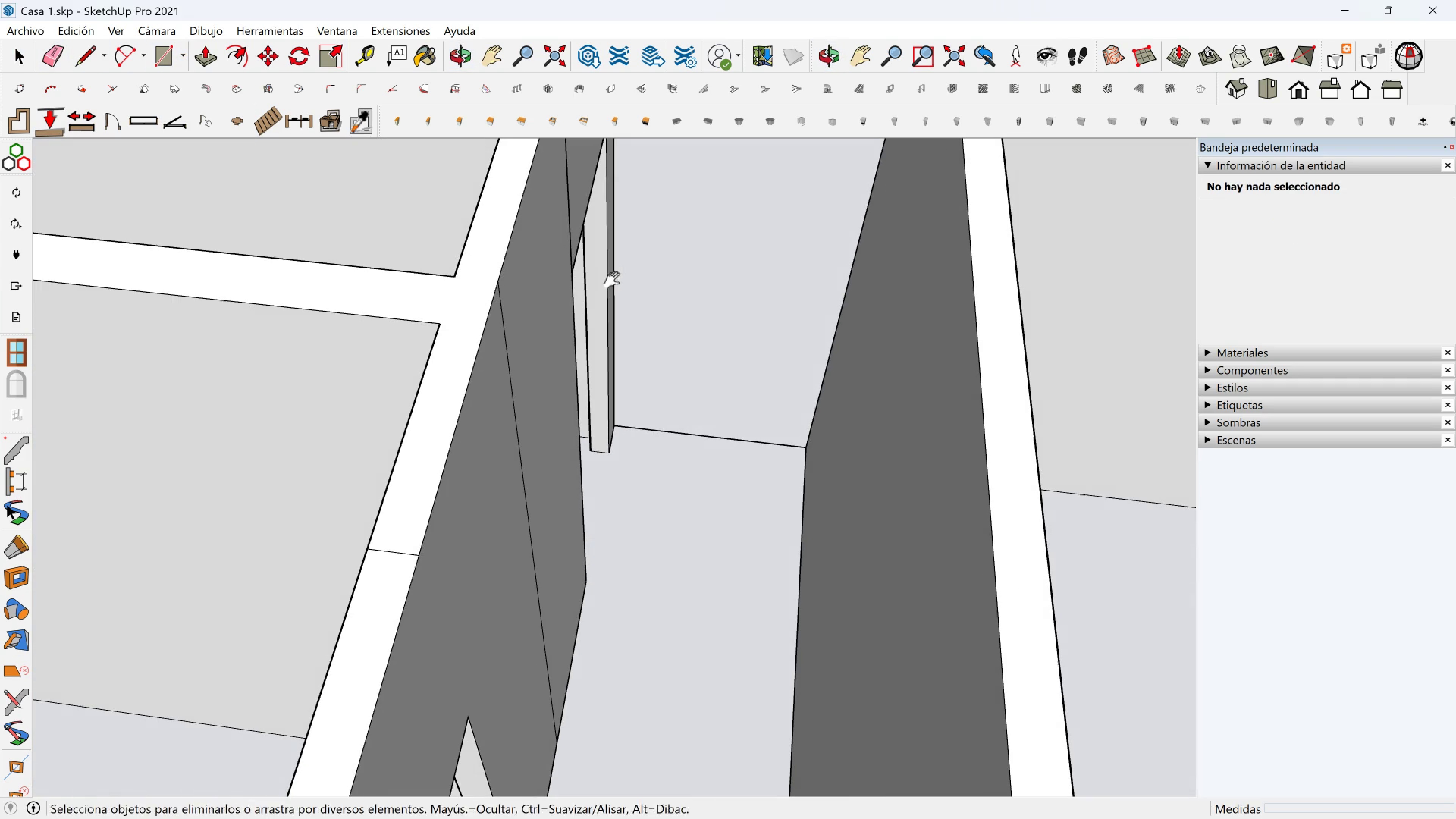 
key(Shift+ShiftLeft)
 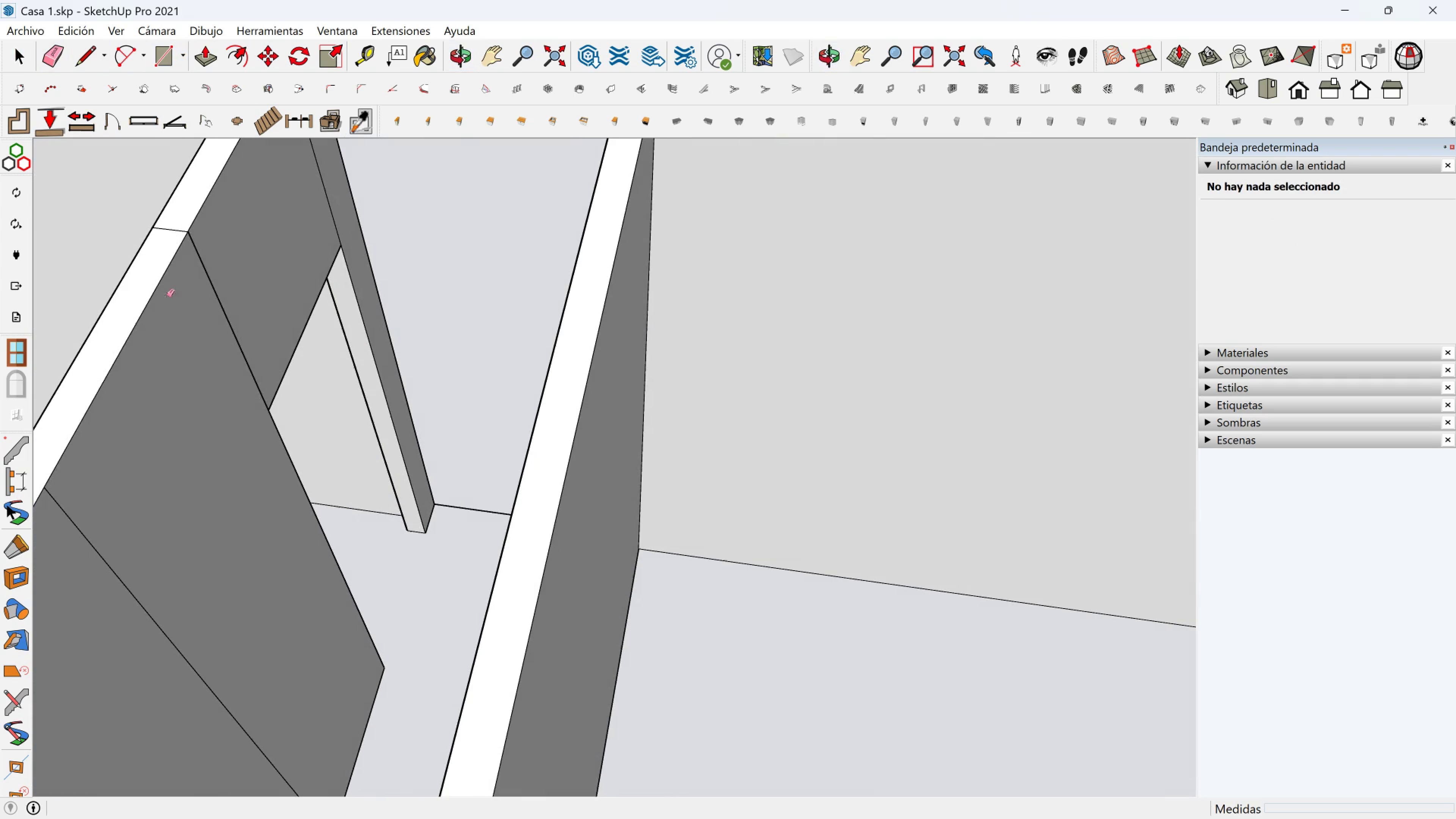 
left_click_drag(start_coordinate=[193, 301], to_coordinate=[223, 284])
 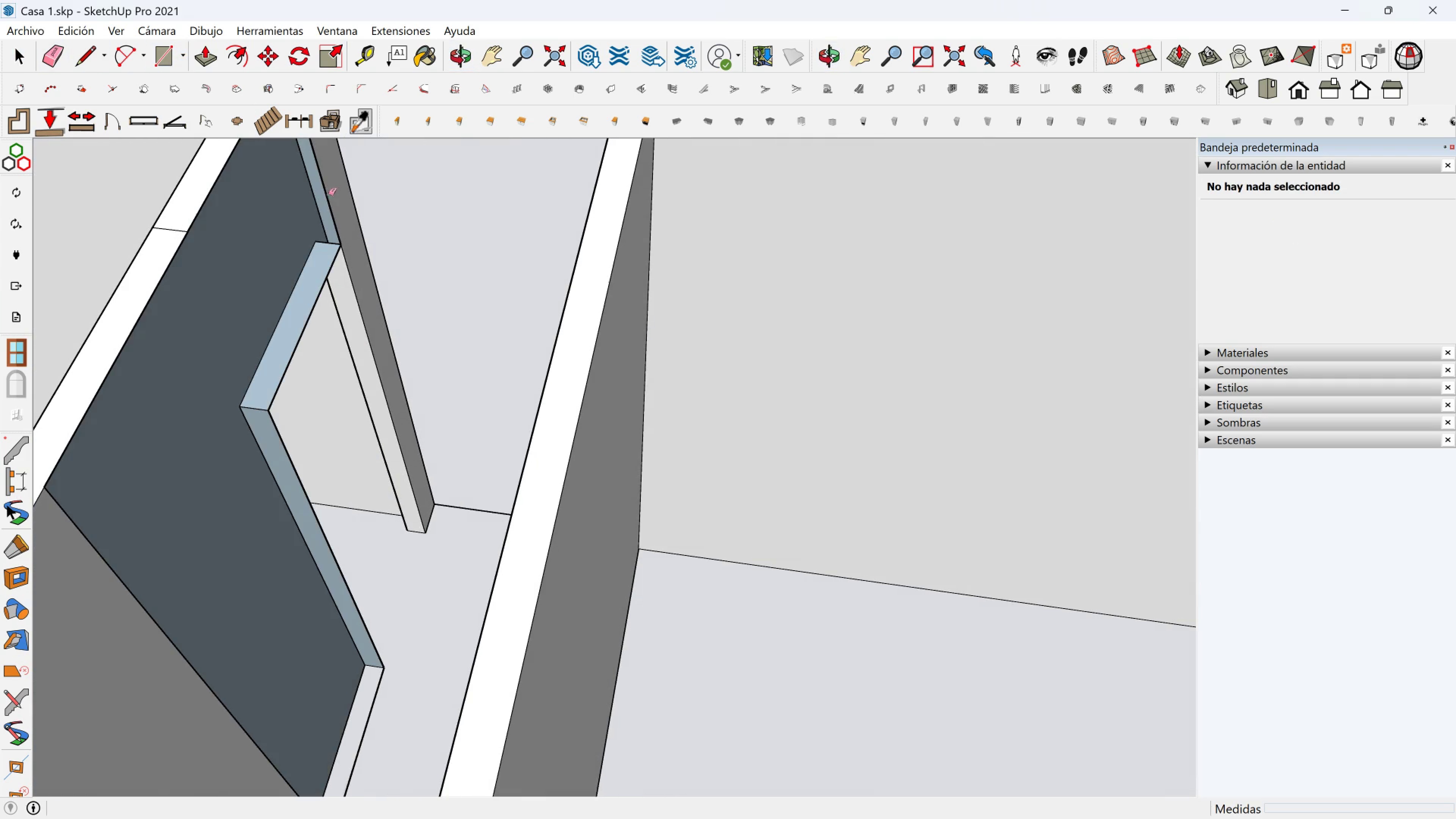 
left_click_drag(start_coordinate=[333, 192], to_coordinate=[314, 199])
 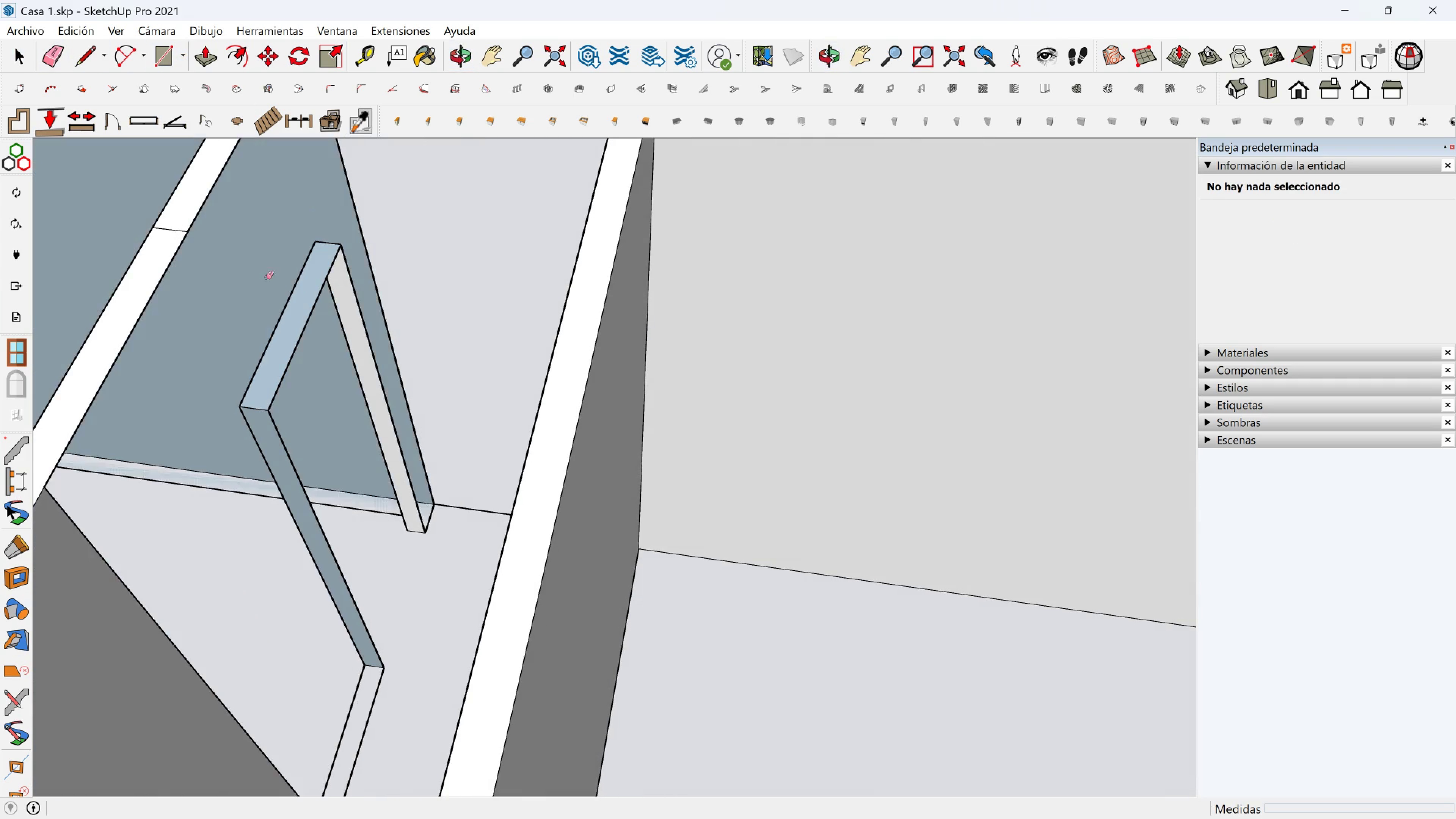 
scroll: coordinate [230, 338], scroll_direction: down, amount: 2.0
 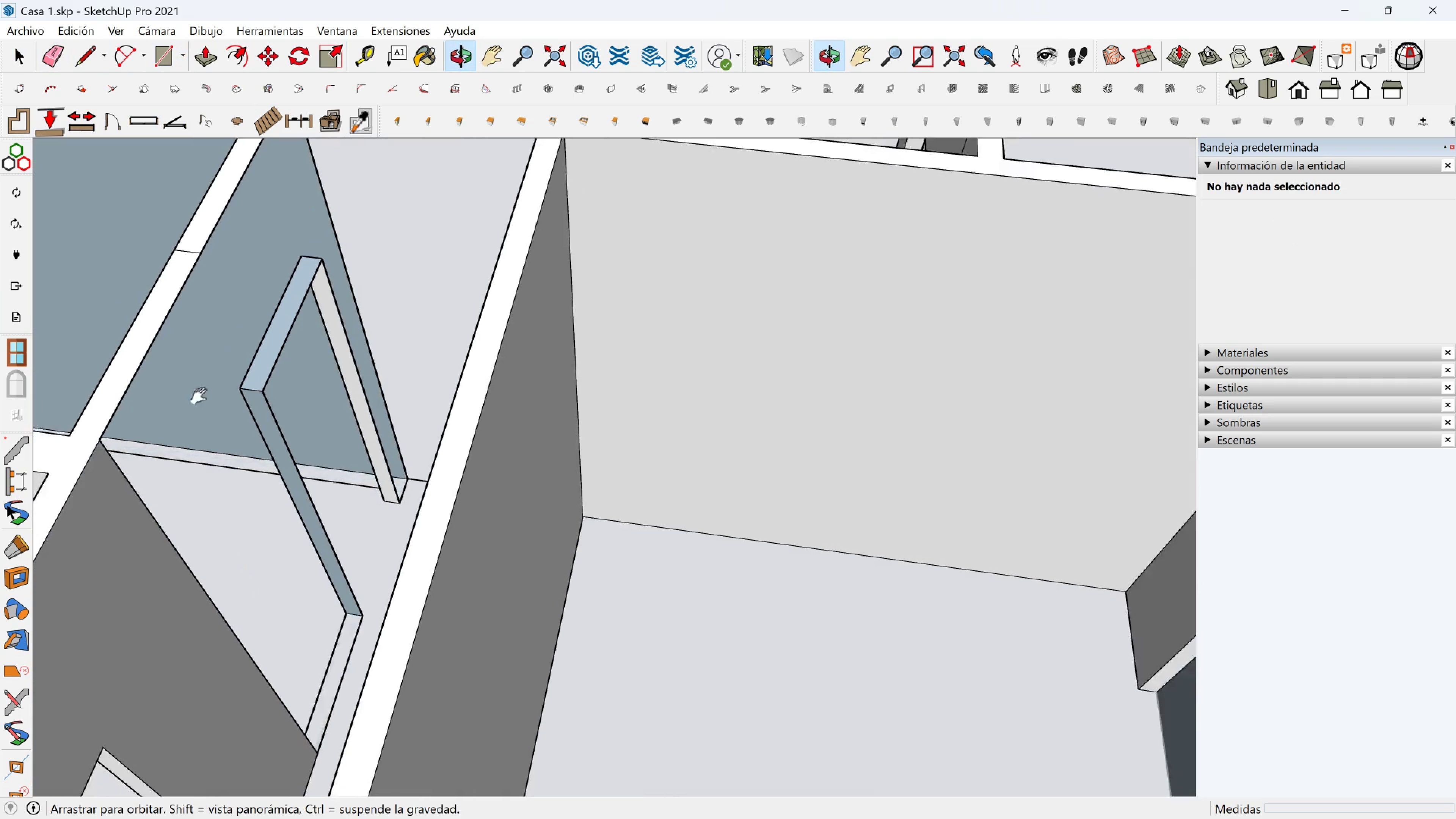 
key(Shift+ShiftLeft)
 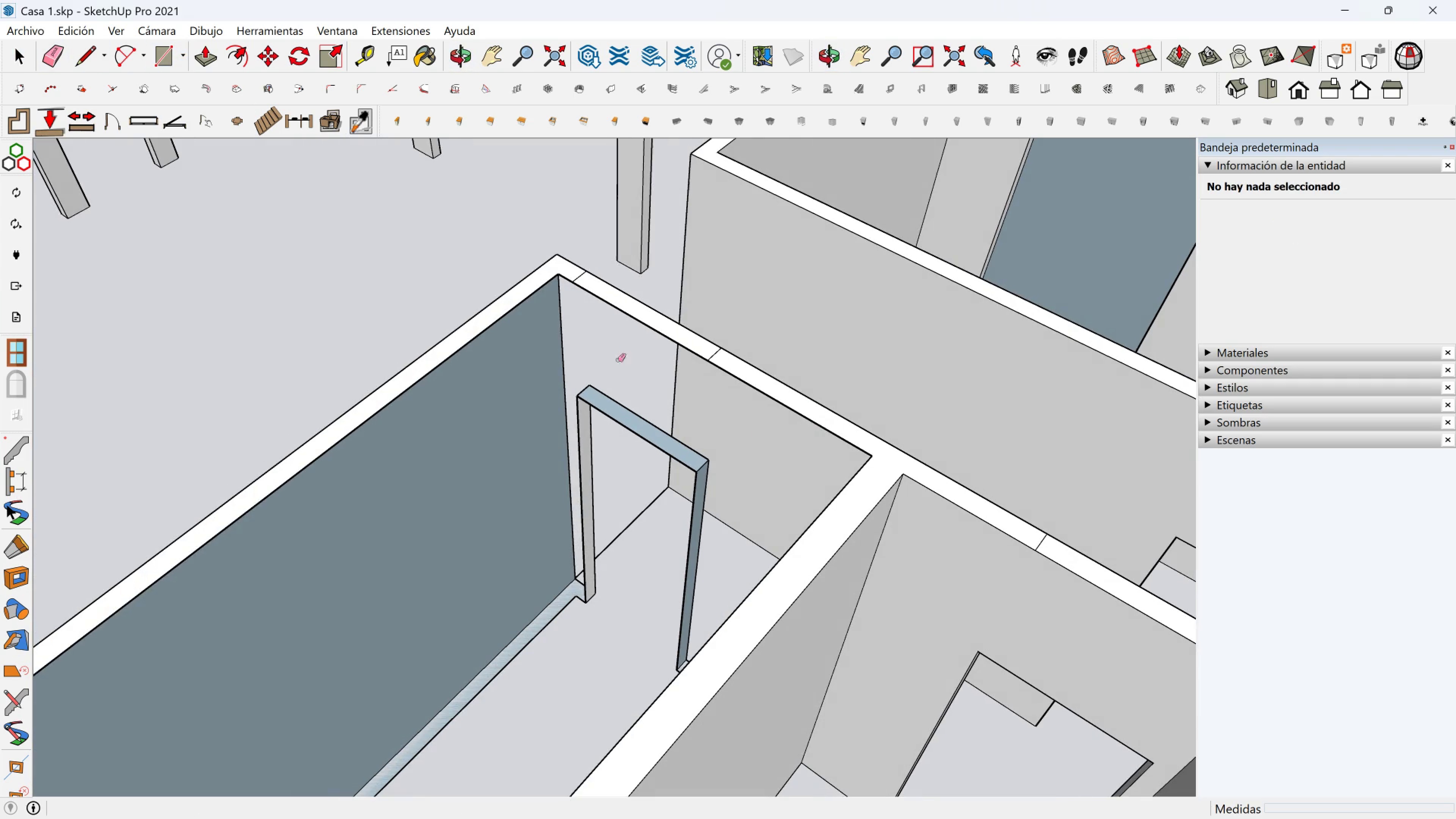 
scroll: coordinate [692, 576], scroll_direction: down, amount: 1.0
 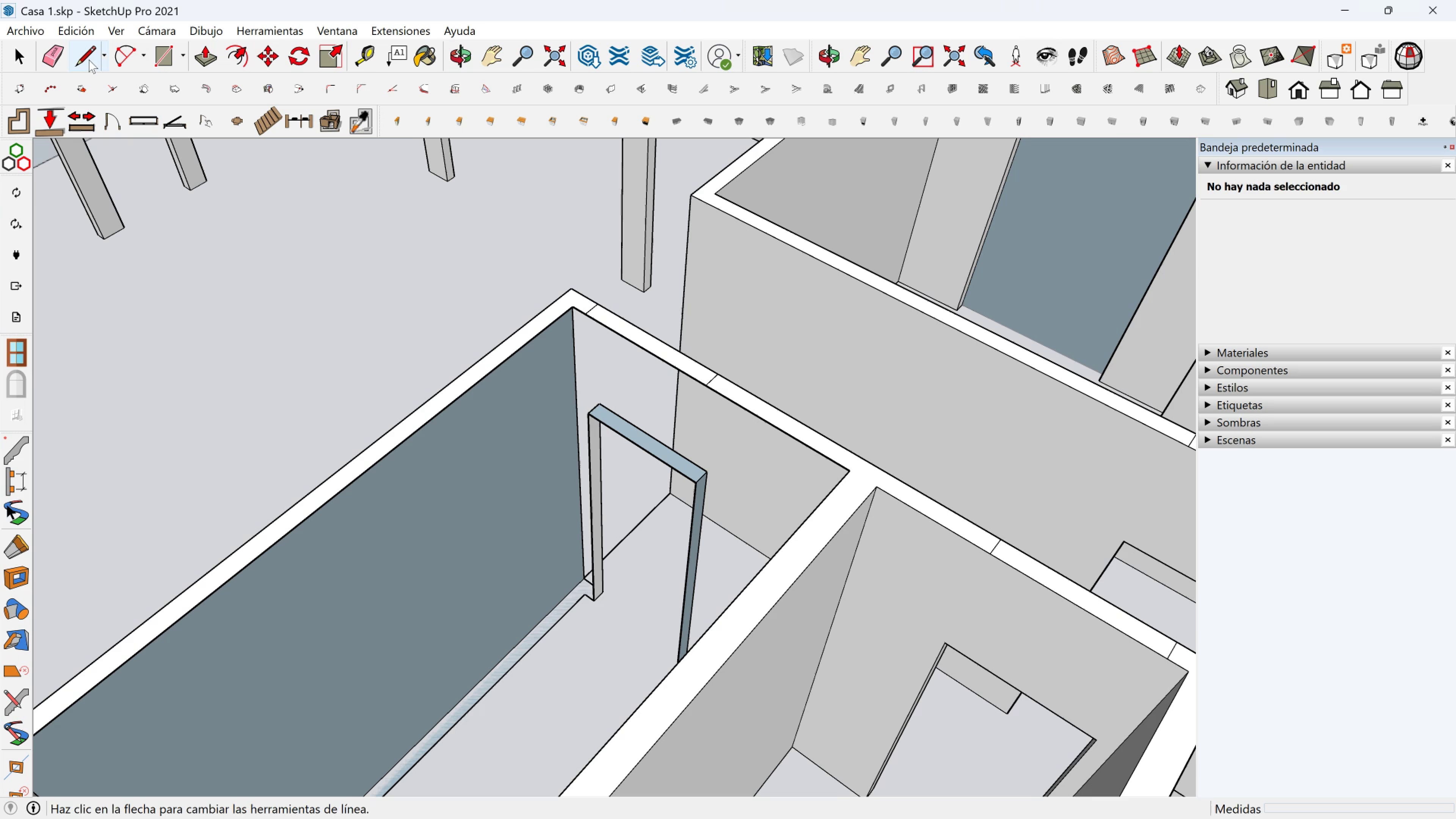 
left_click([89, 55])
 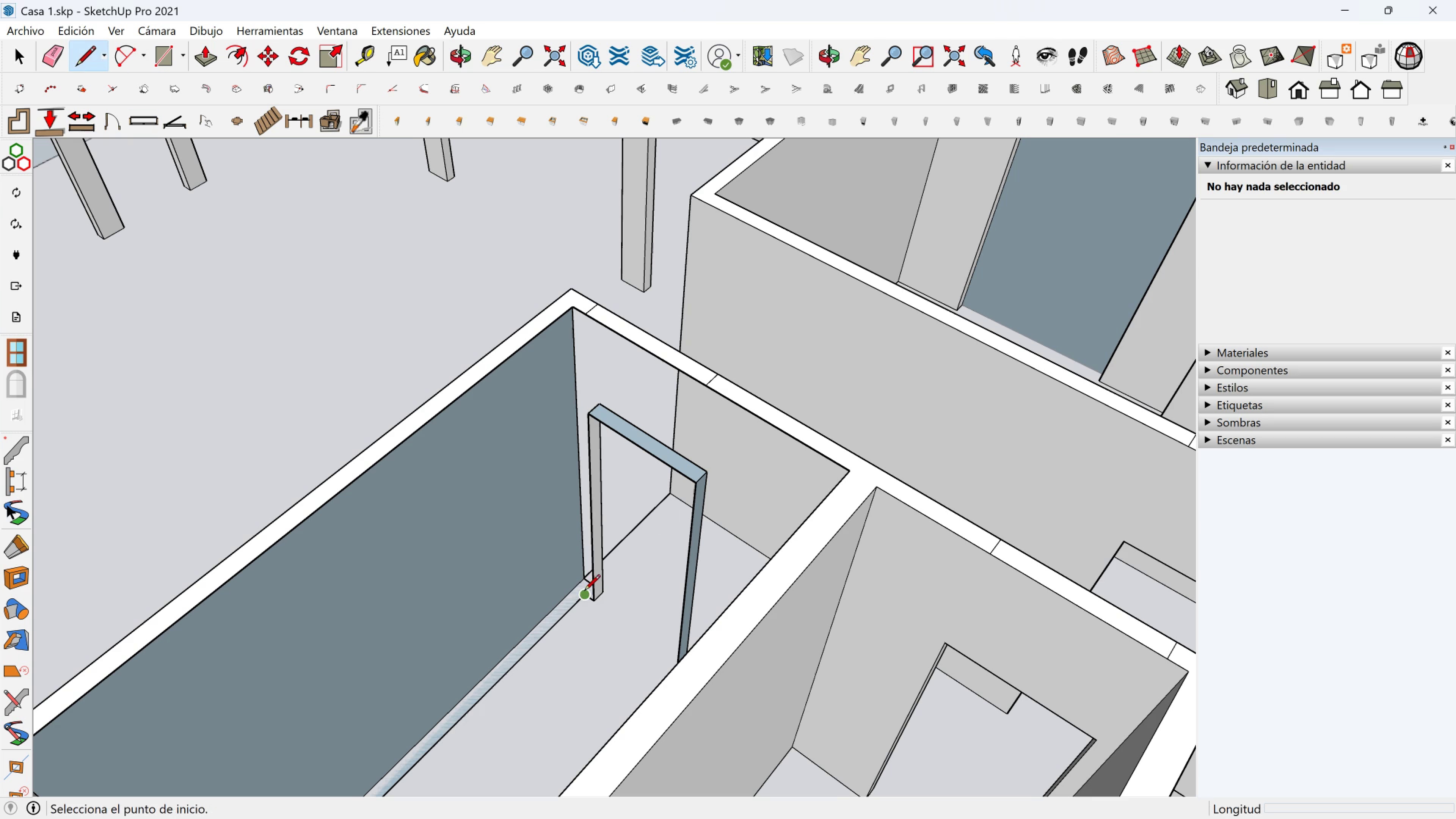 
left_click([584, 592])
 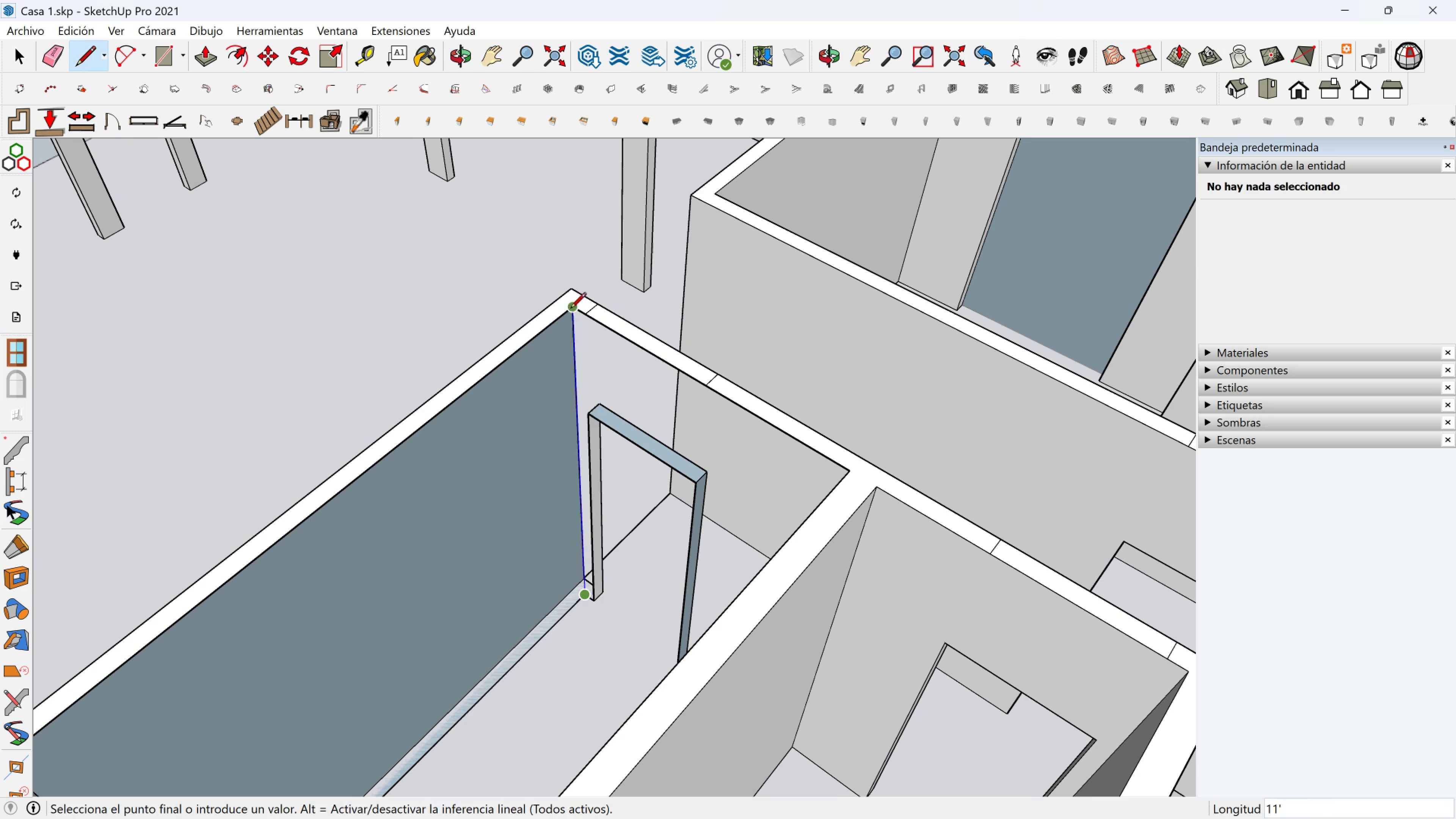 
left_click([570, 309])
 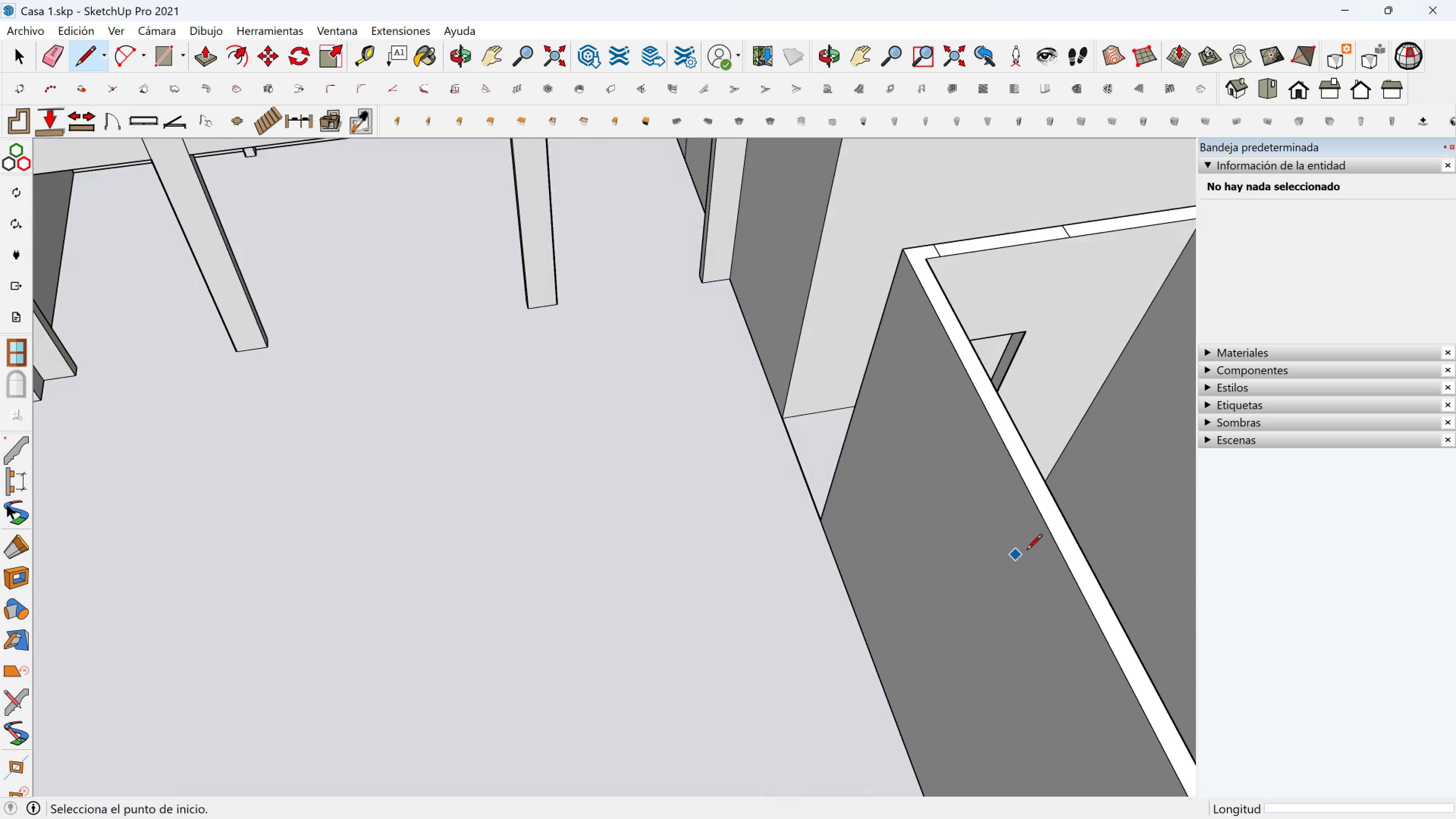 
key(Shift+ShiftLeft)
 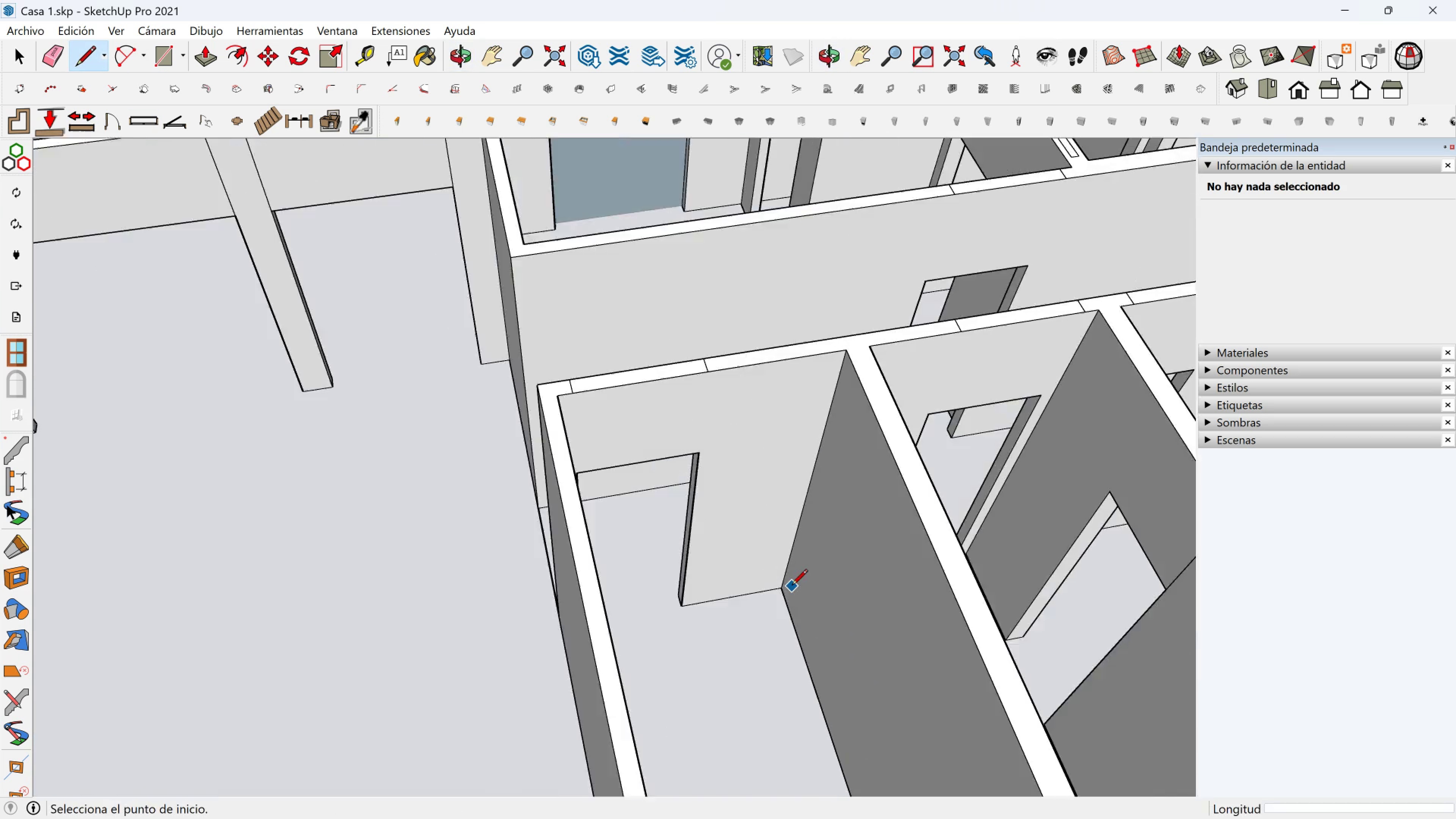 
scroll: coordinate [793, 586], scroll_direction: up, amount: 3.0
 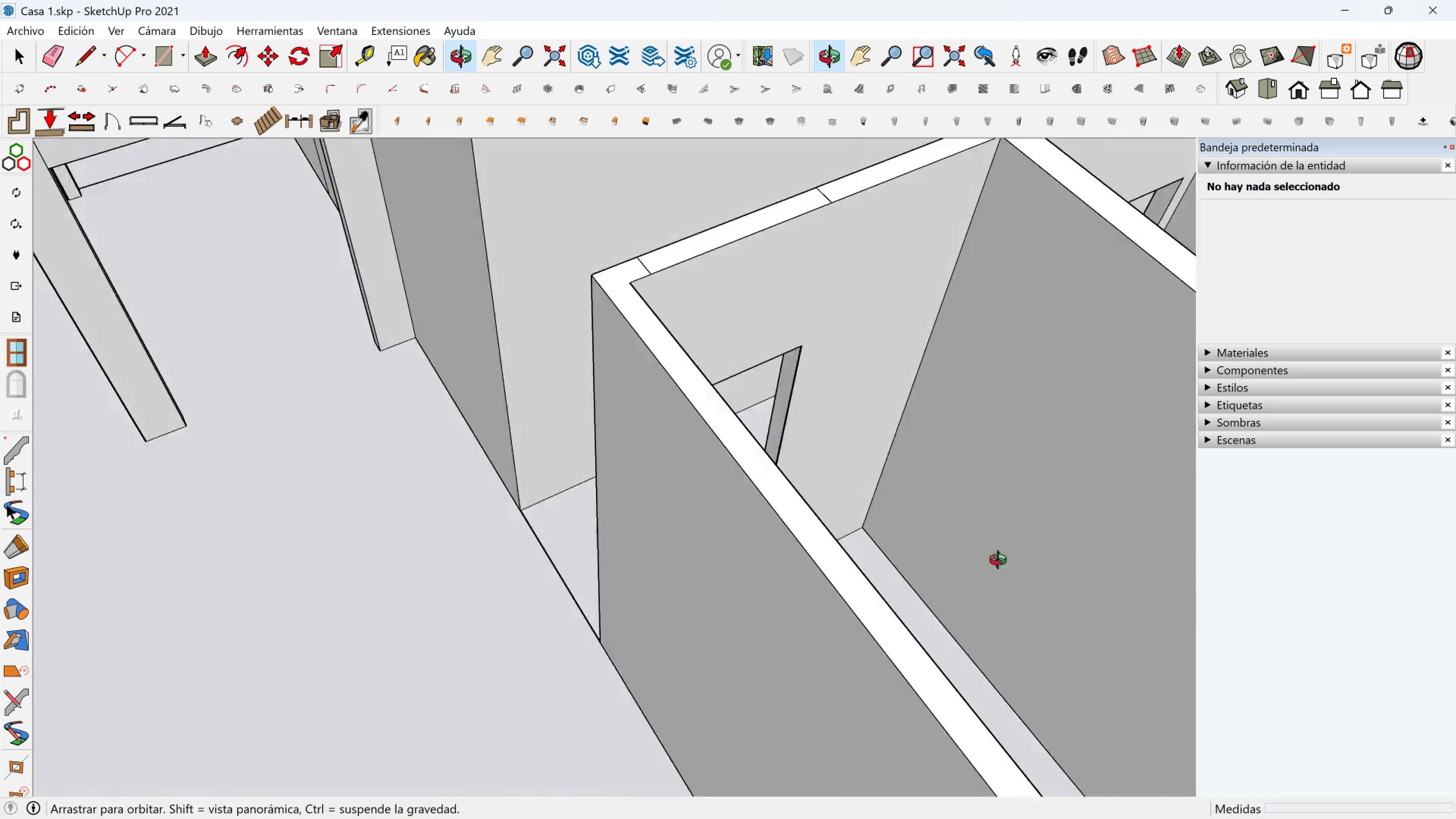 
key(Shift+ShiftLeft)
 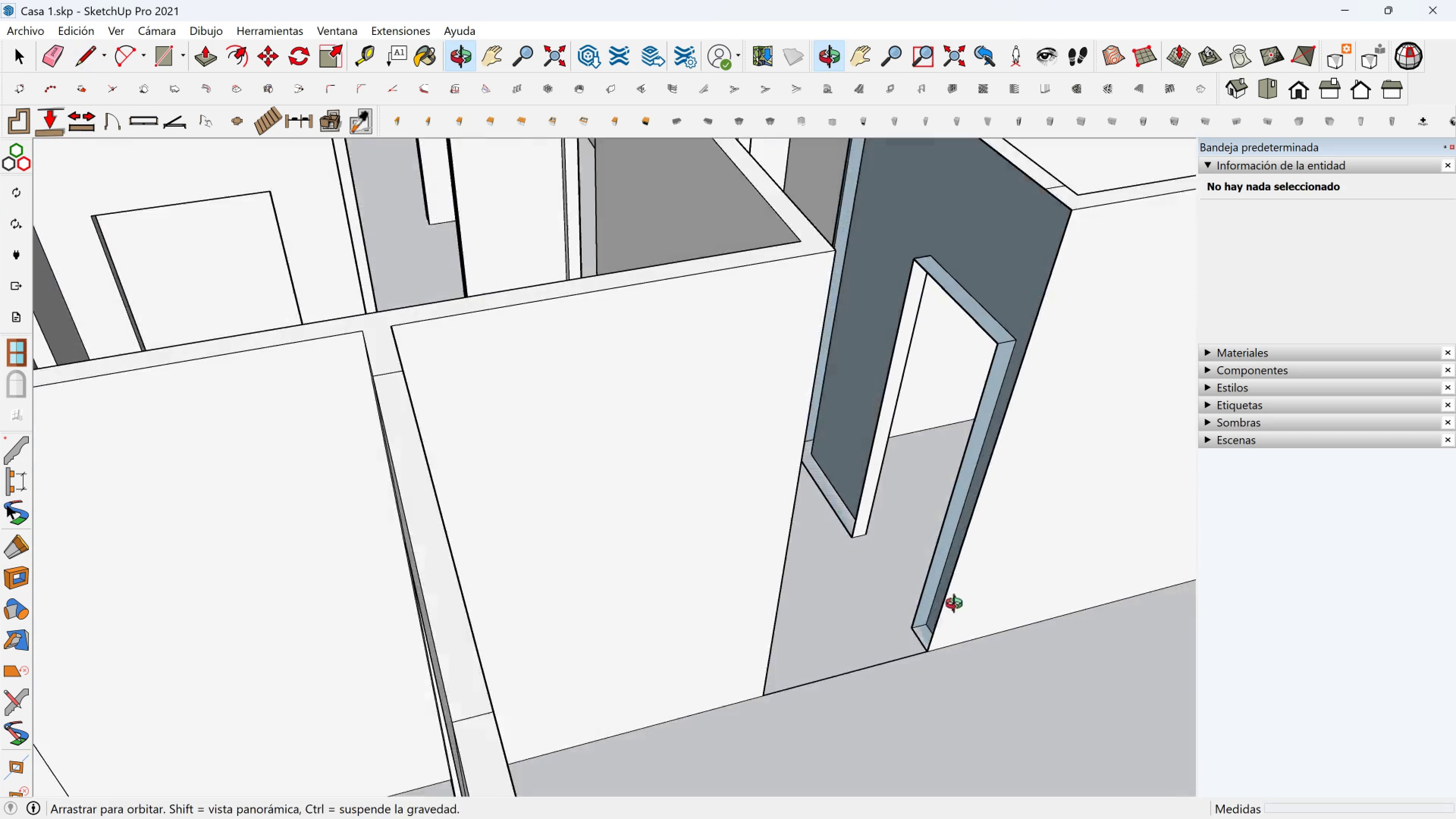 
hold_key(key=ShiftLeft, duration=0.52)
 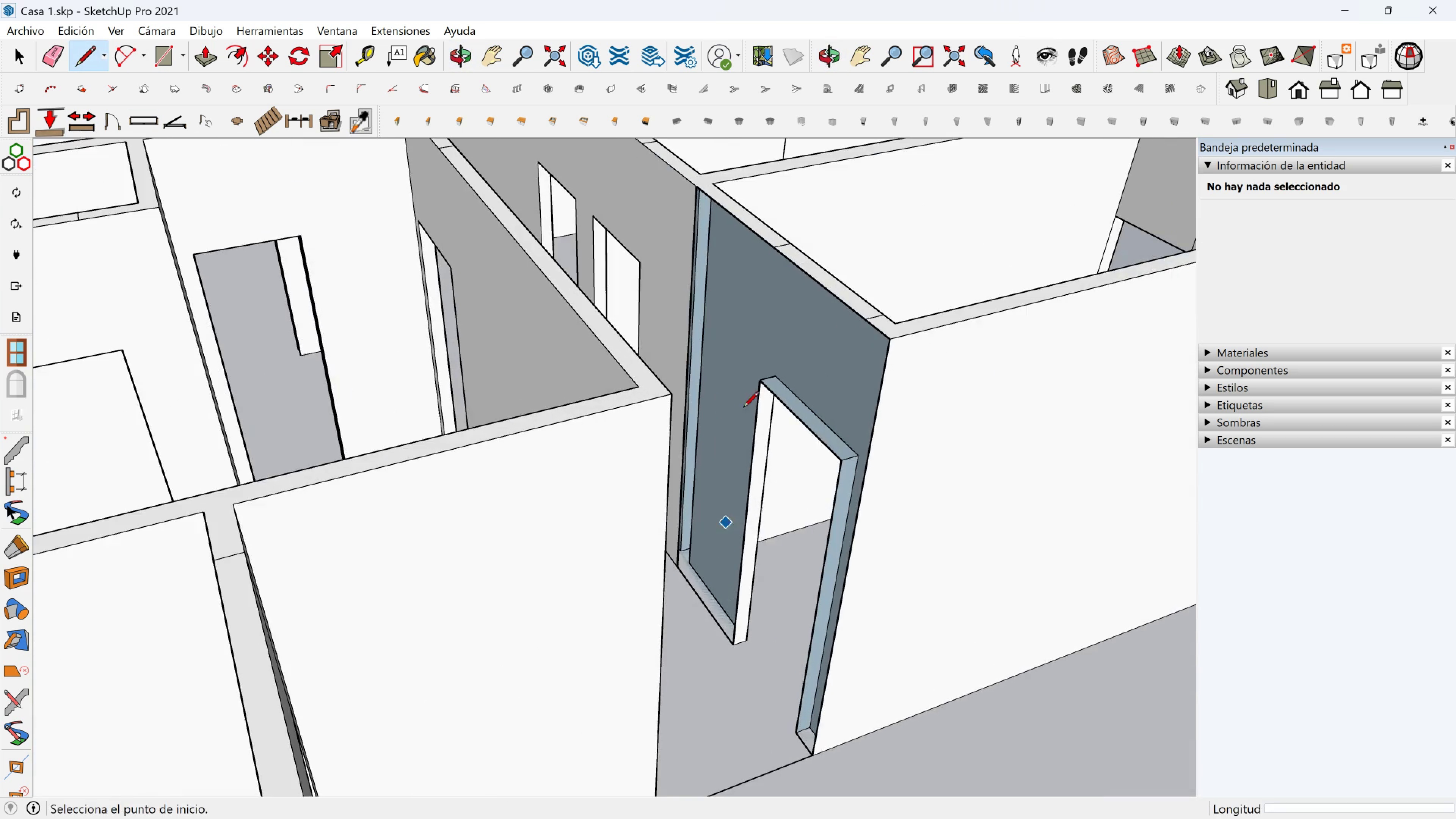 
key(Shift+ShiftLeft)
 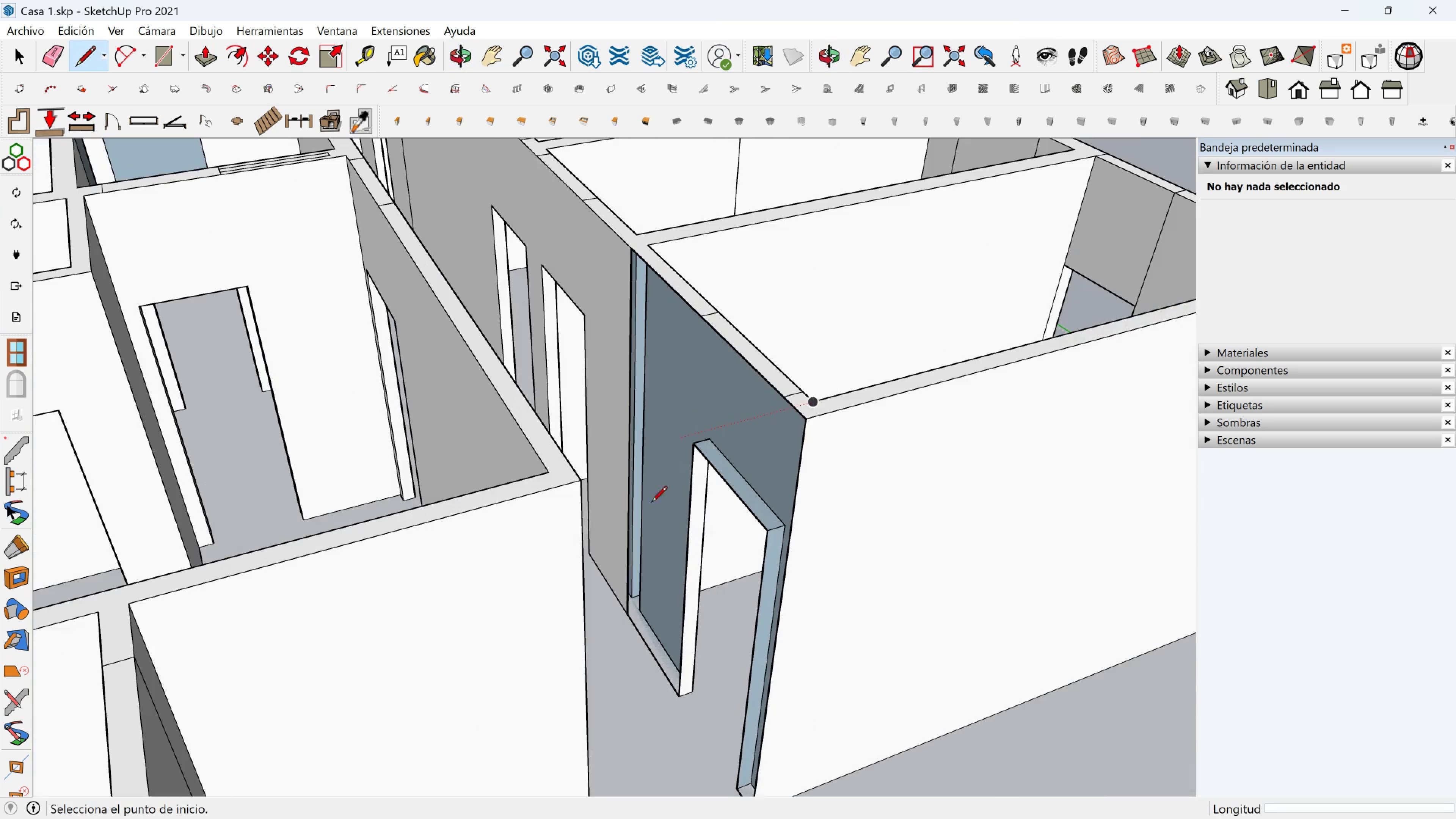 
scroll: coordinate [623, 593], scroll_direction: up, amount: 2.0
 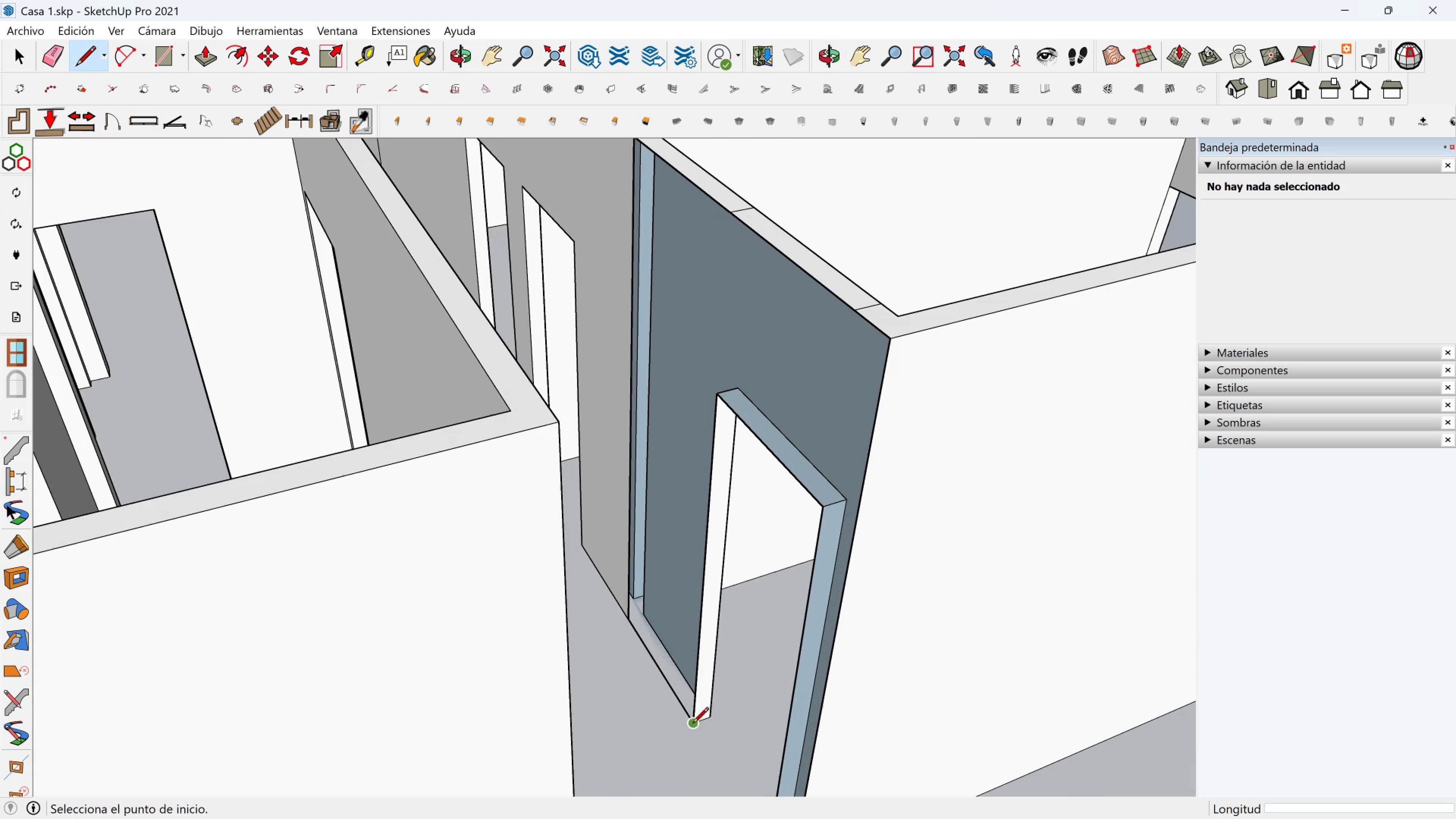 
scroll: coordinate [734, 490], scroll_direction: down, amount: 2.0
 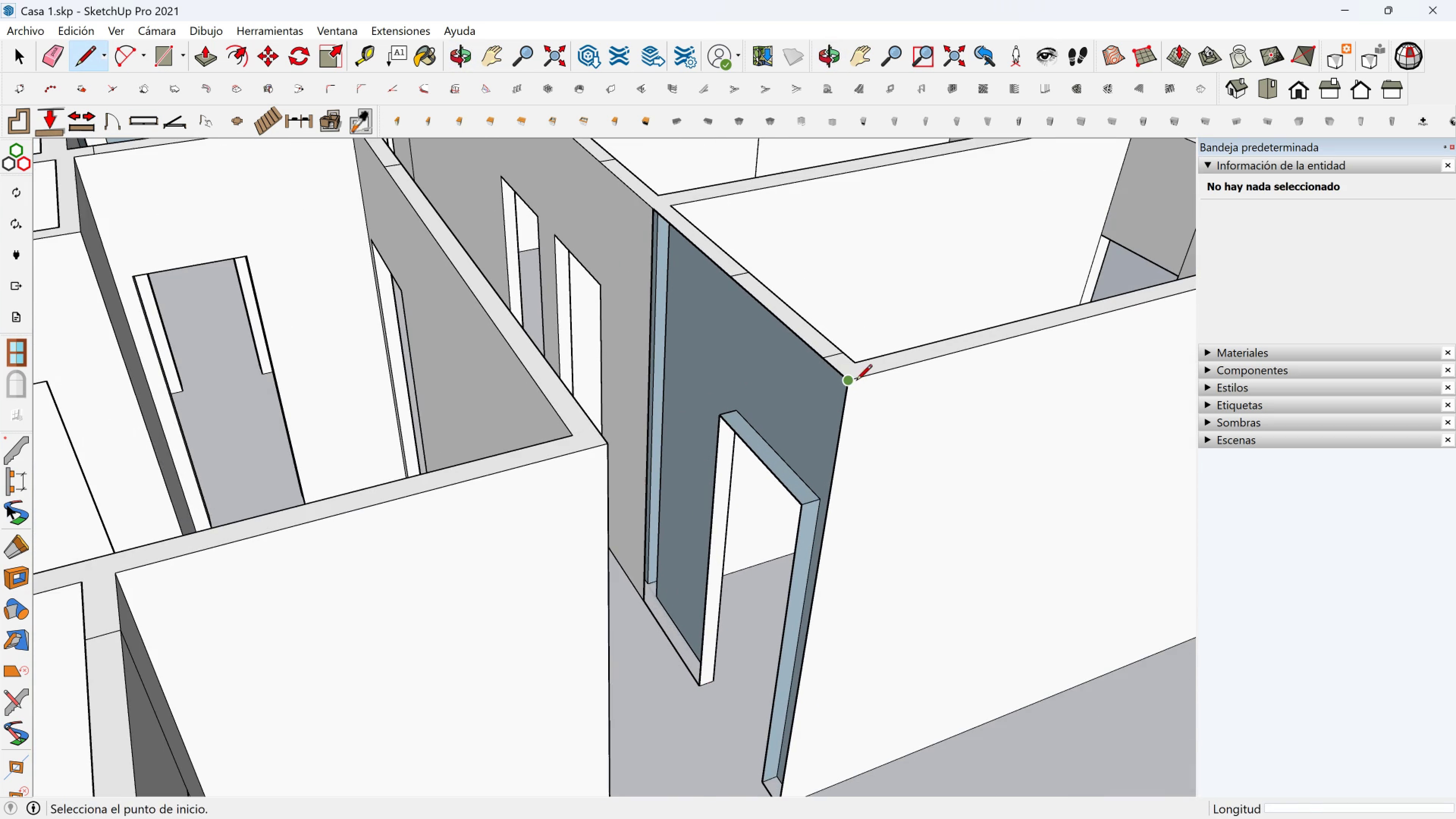 
left_click([855, 381])
 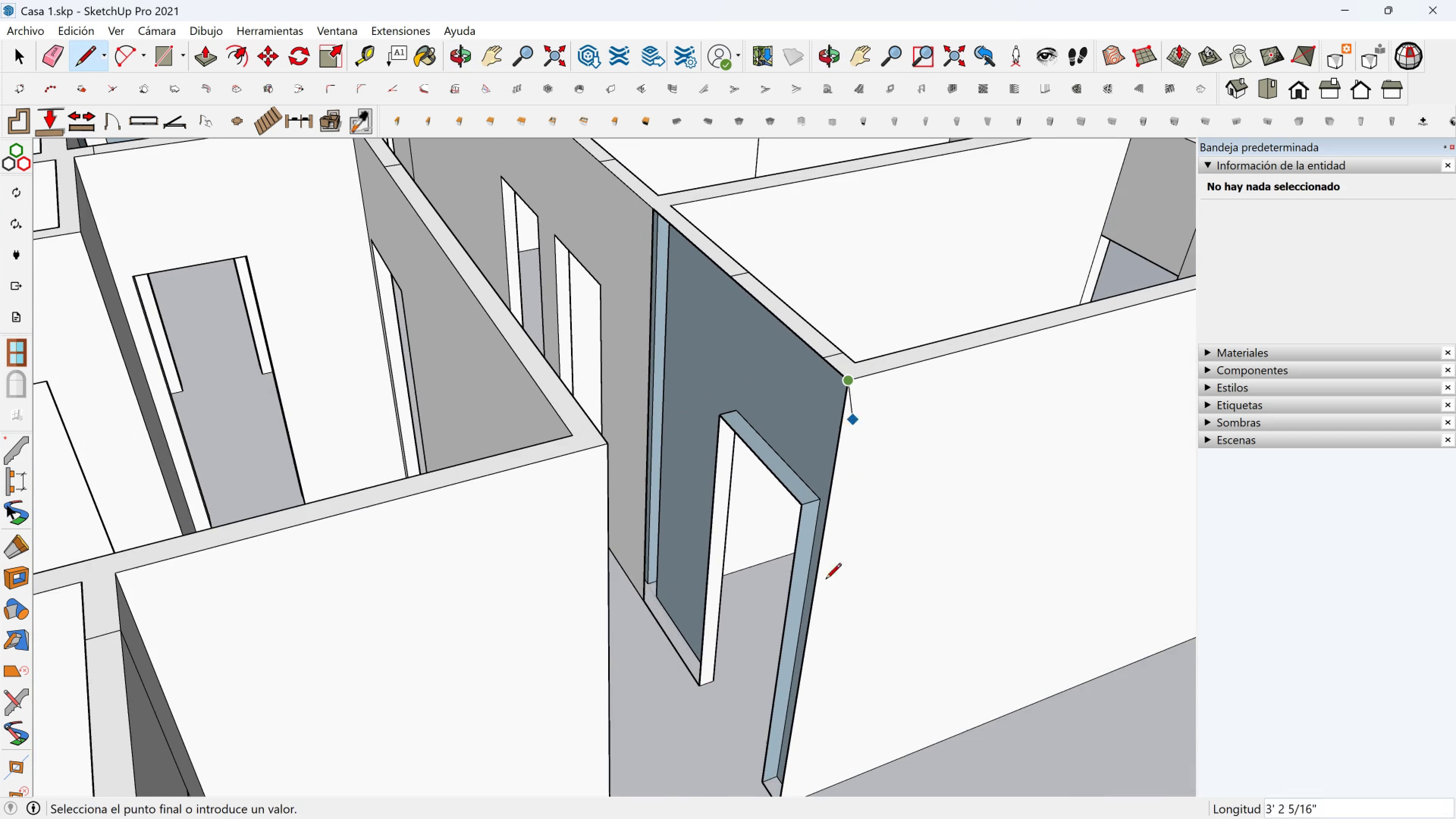 
key(Shift+ShiftLeft)
 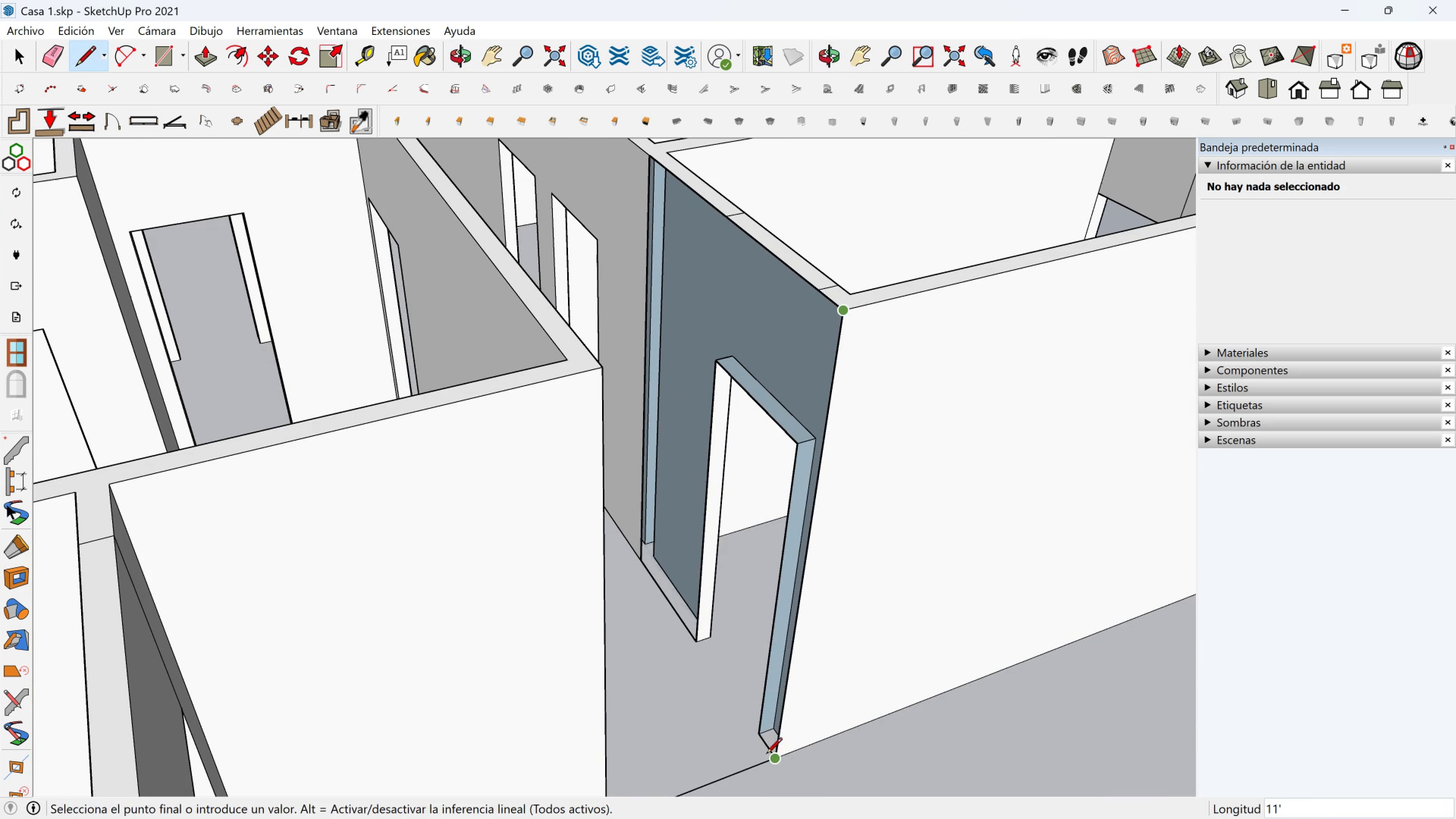 
left_click([769, 758])
 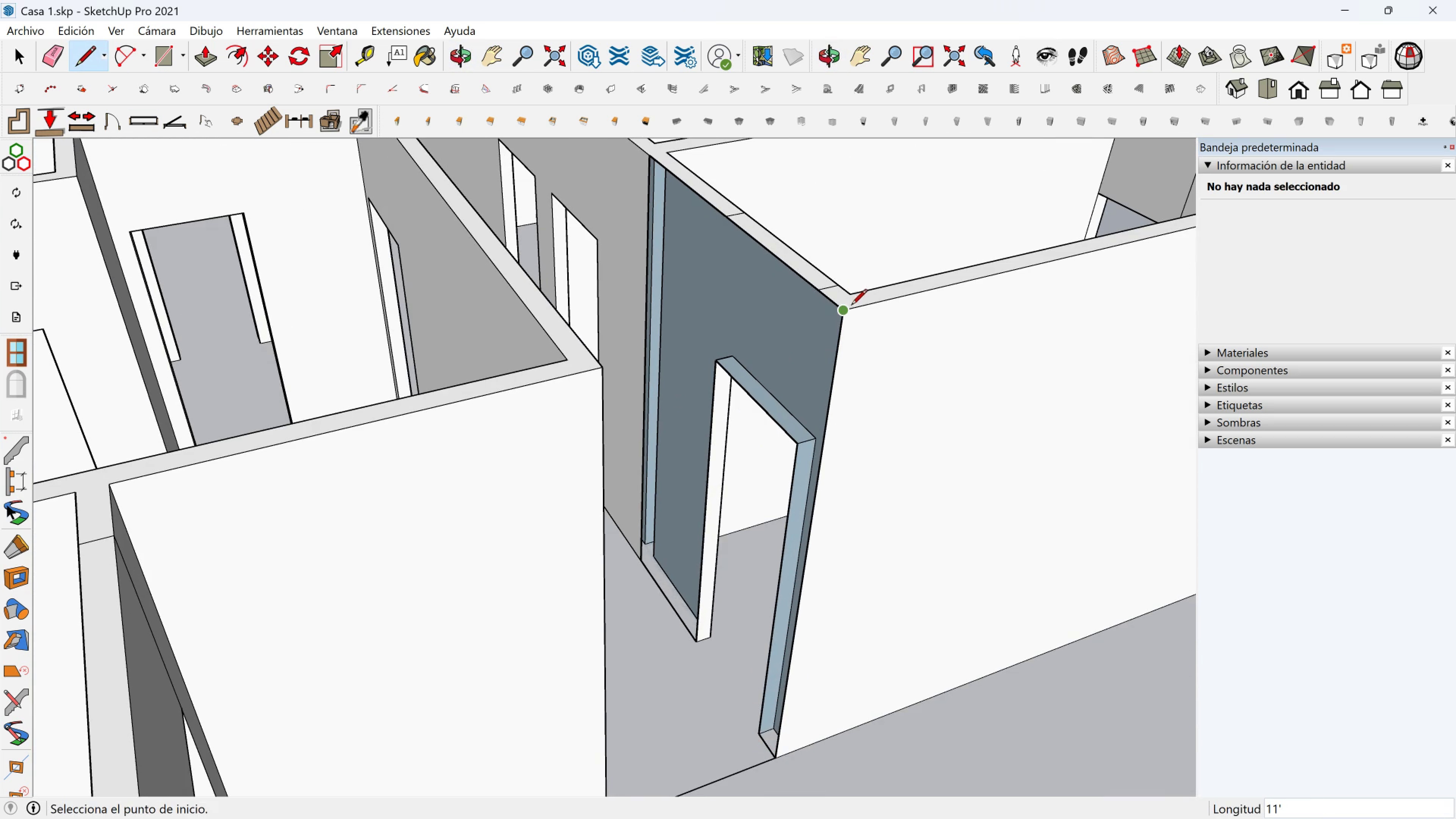 
left_click([851, 306])
 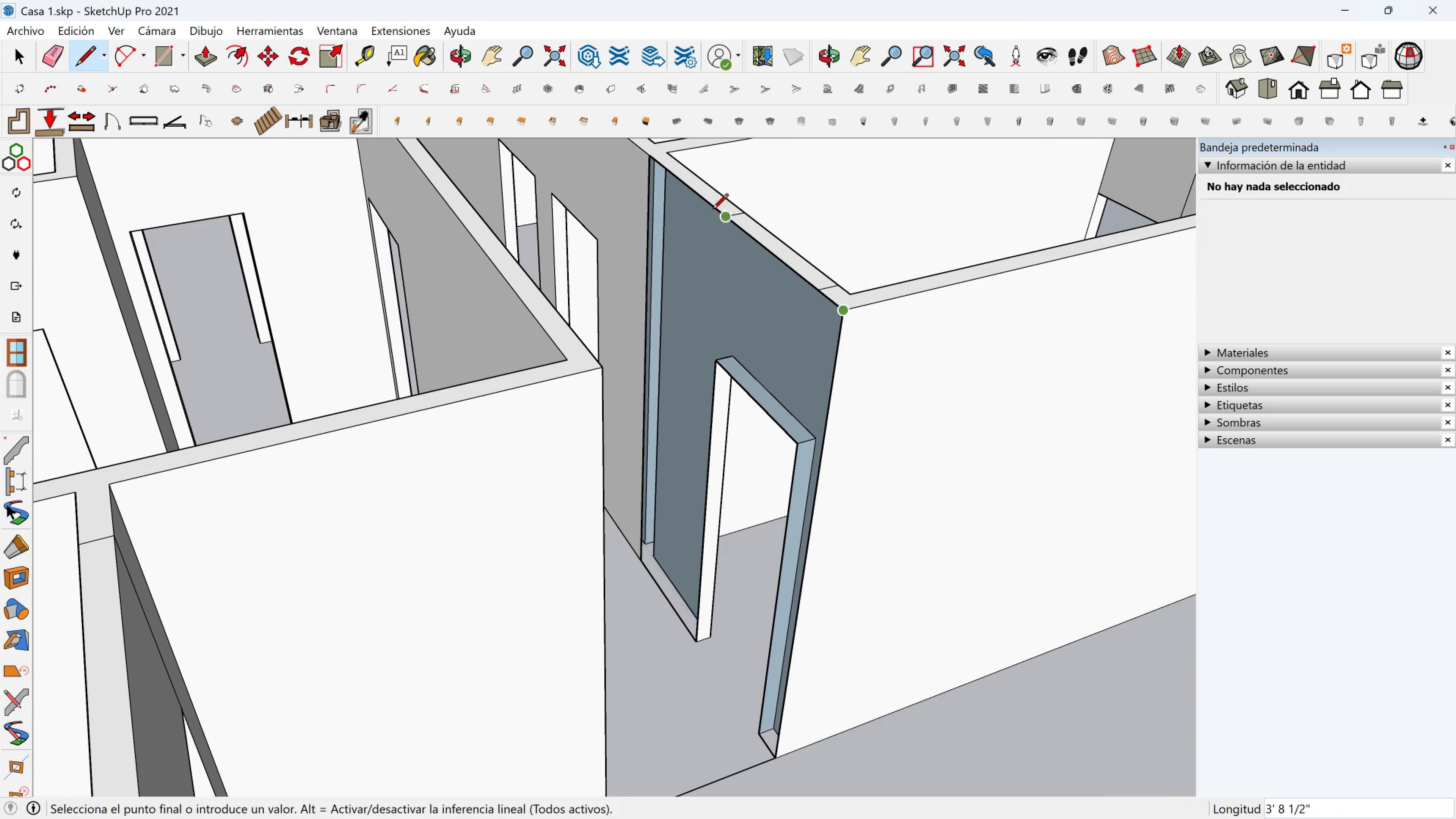 
key(Shift+ShiftLeft)
 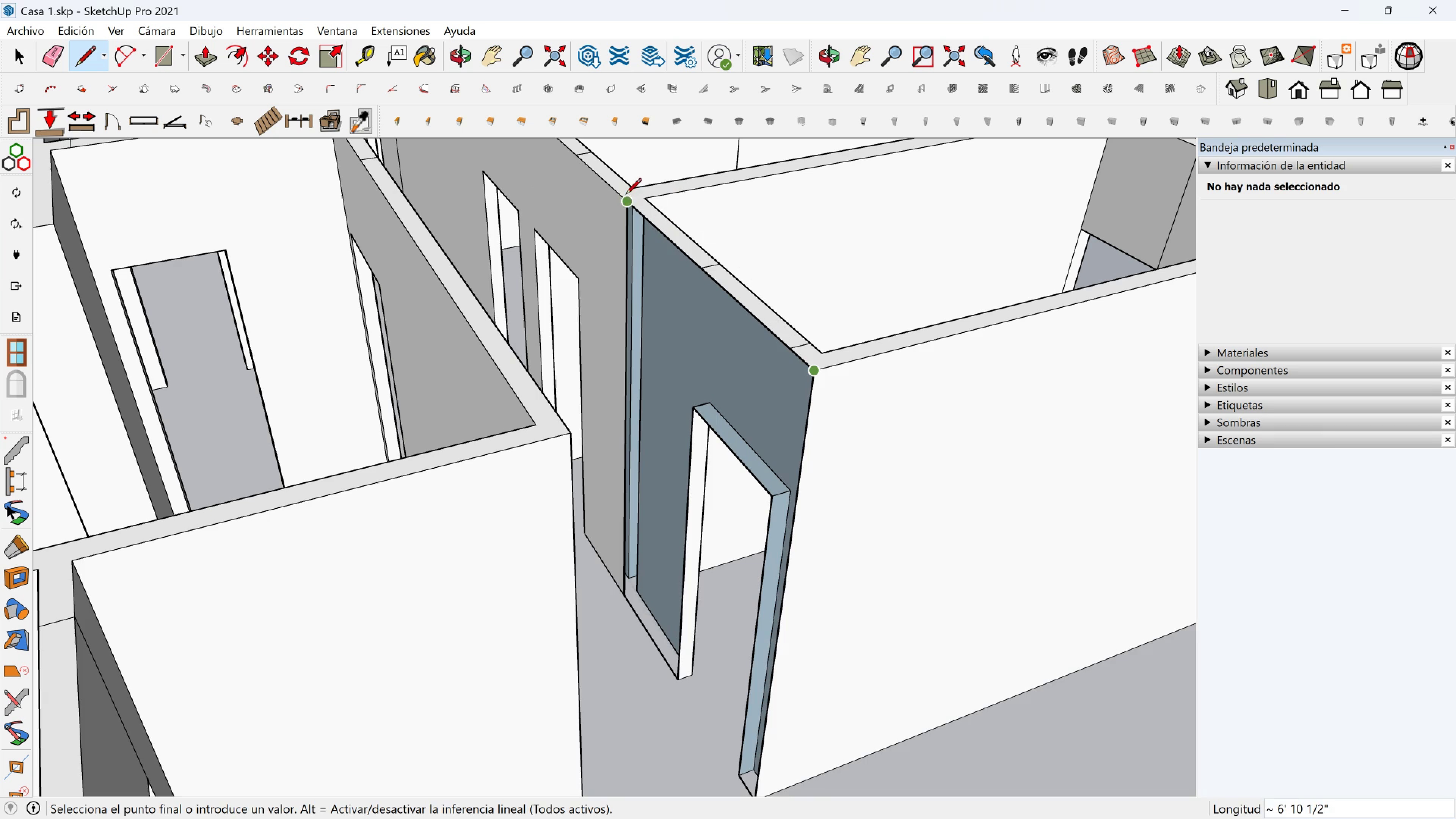 
left_click([626, 195])
 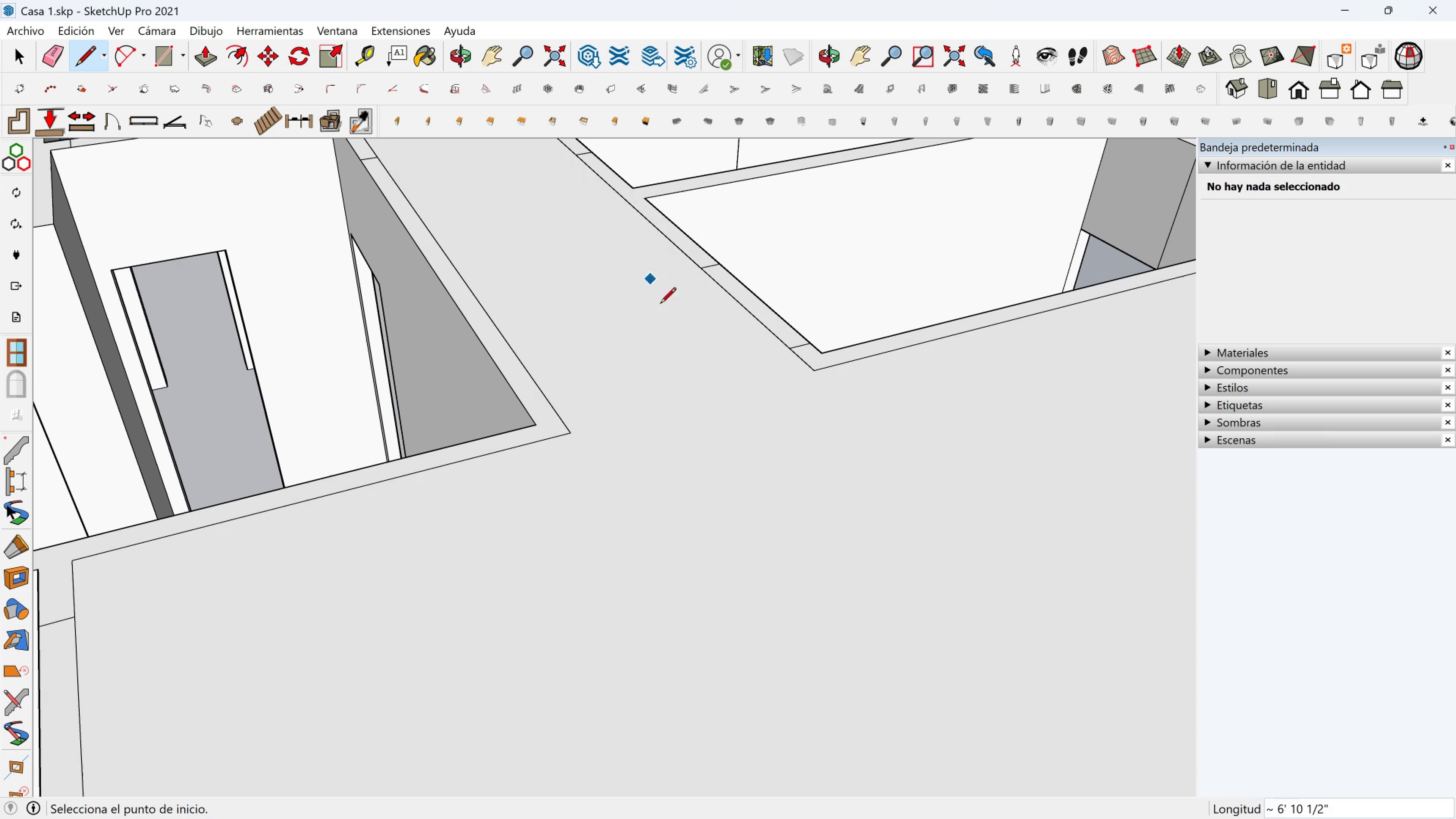 
key(Space)
 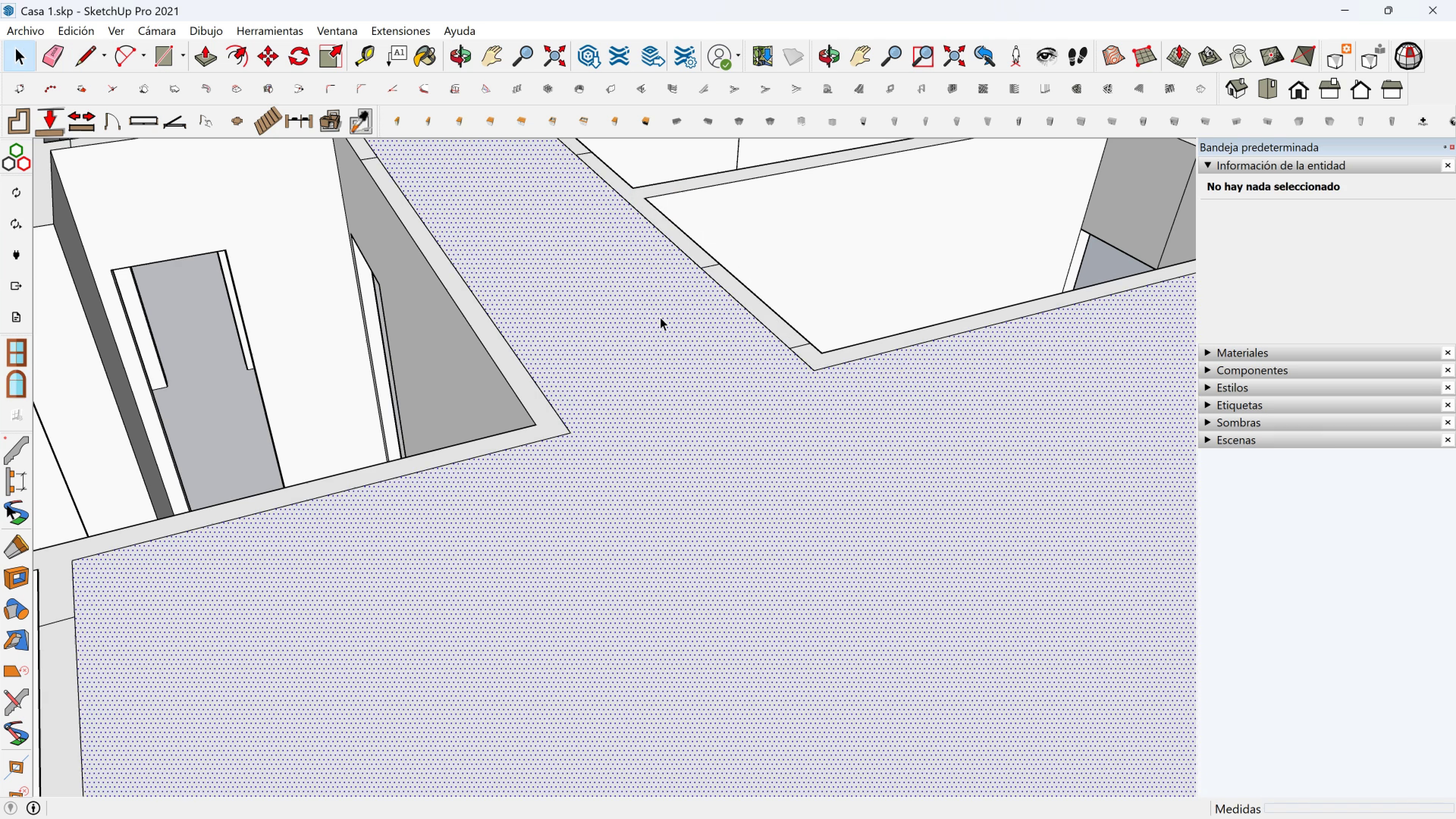 
left_click([660, 317])
 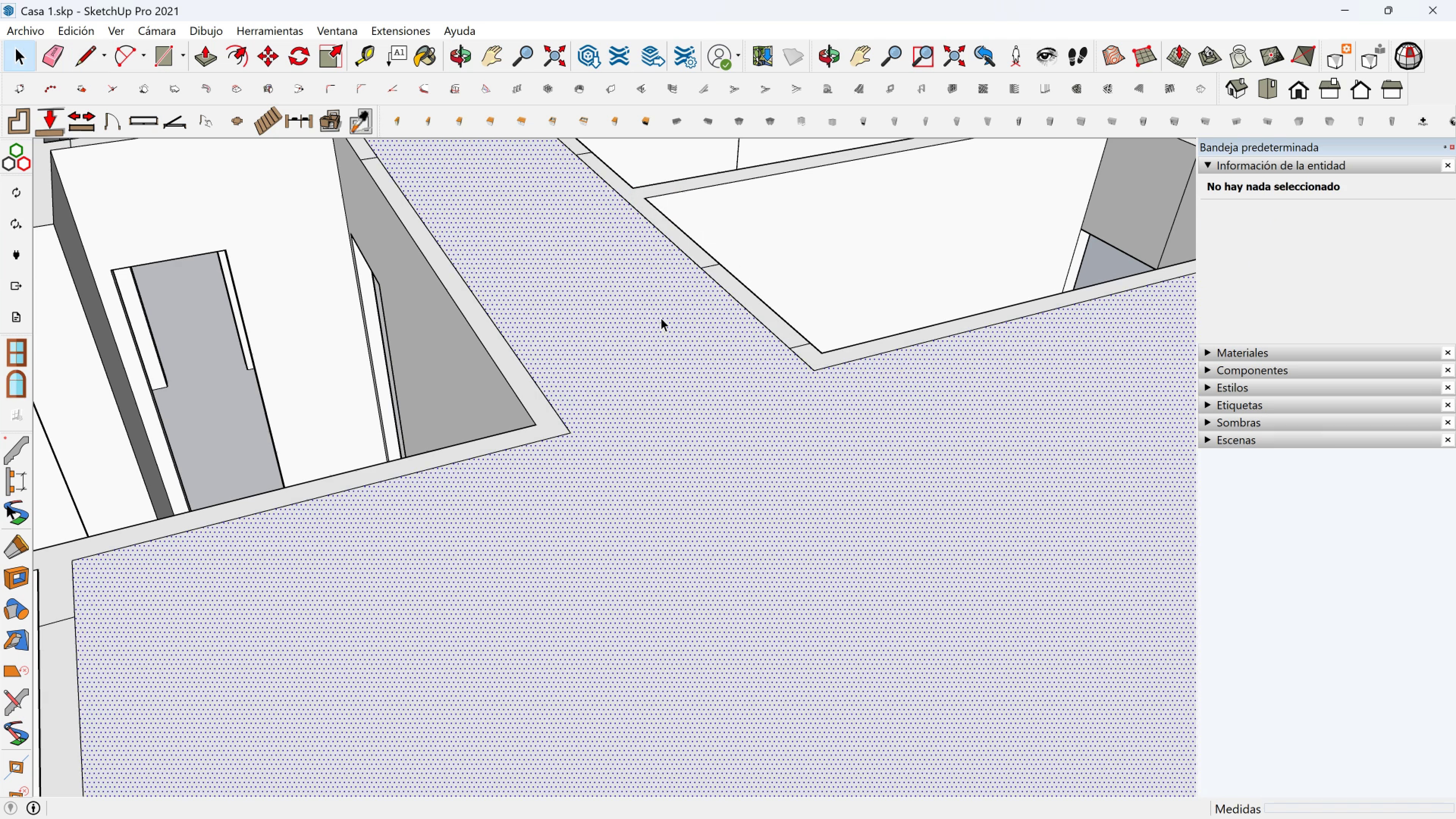 
key(Delete)
 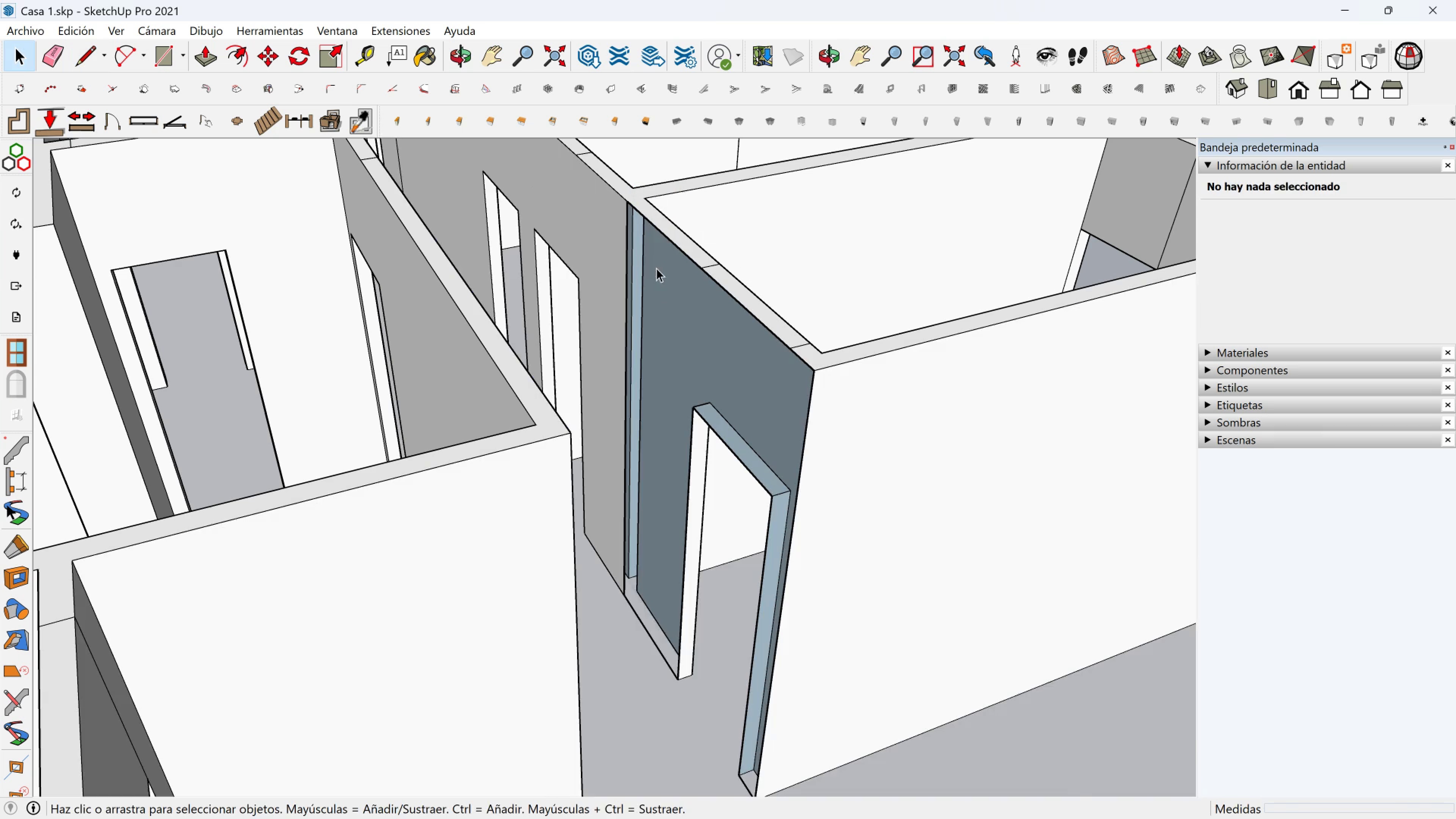 
scroll: coordinate [620, 198], scroll_direction: up, amount: 2.0
 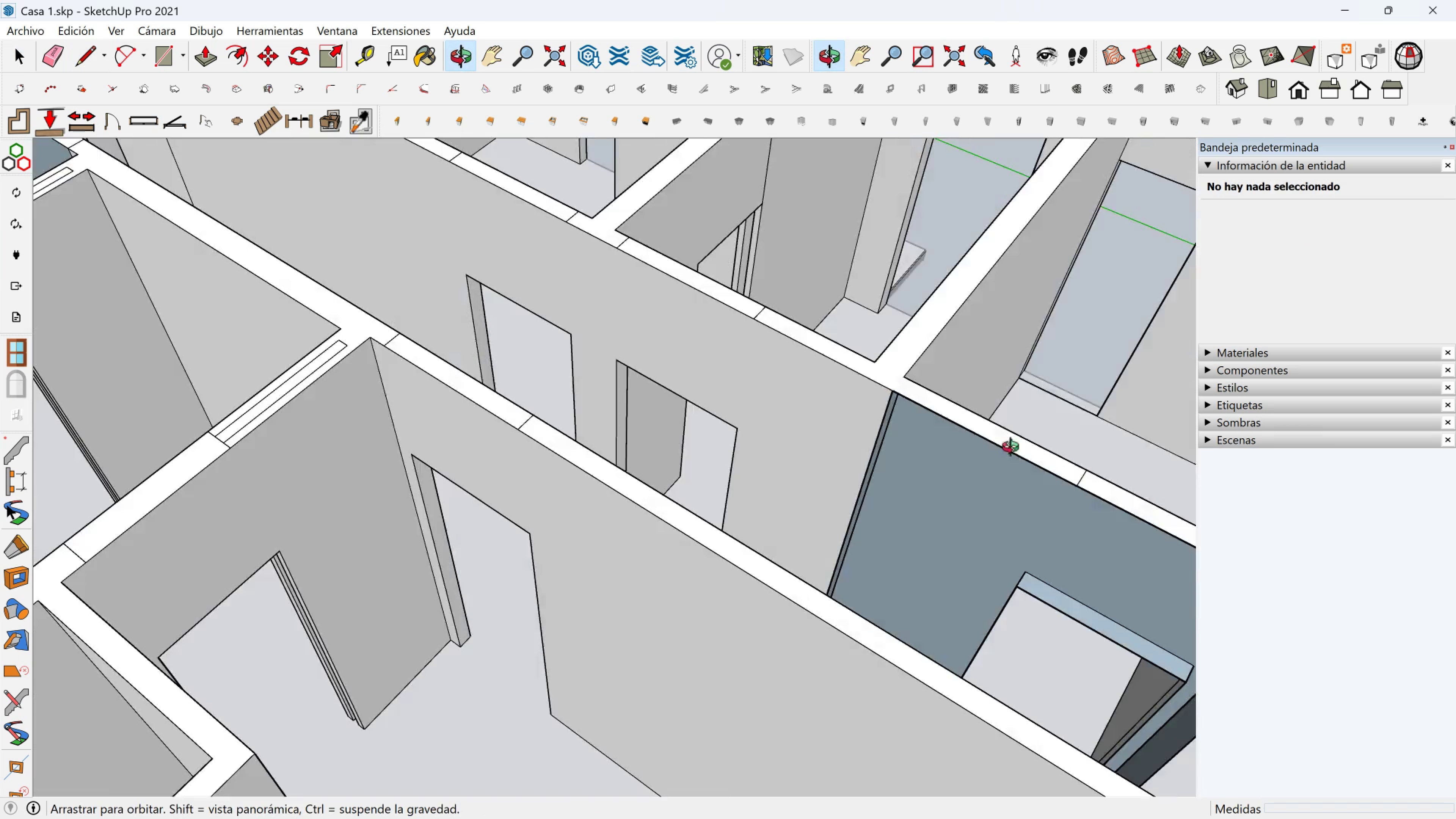 
hold_key(key=ShiftLeft, duration=0.36)
 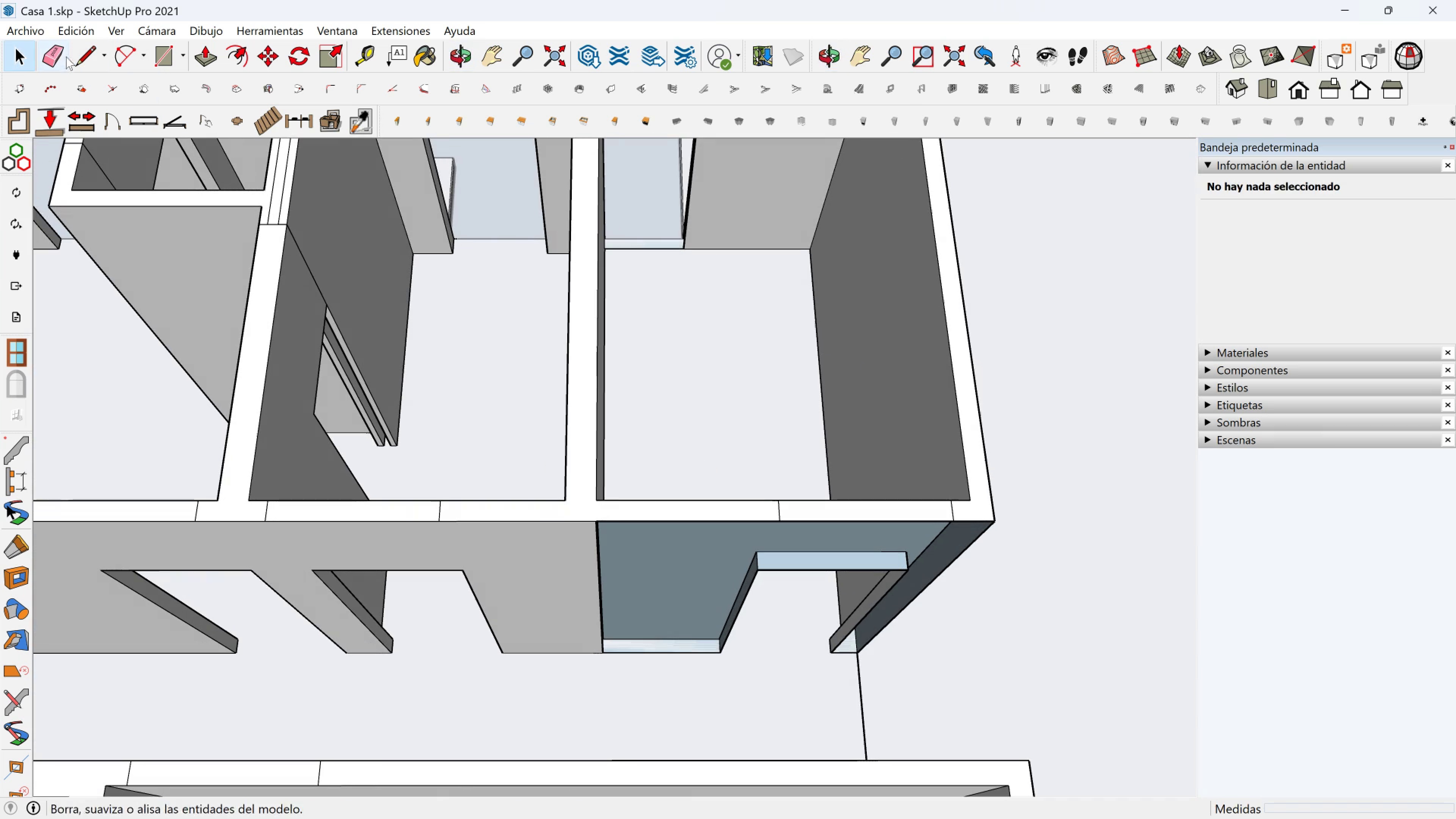 
left_click([86, 51])
 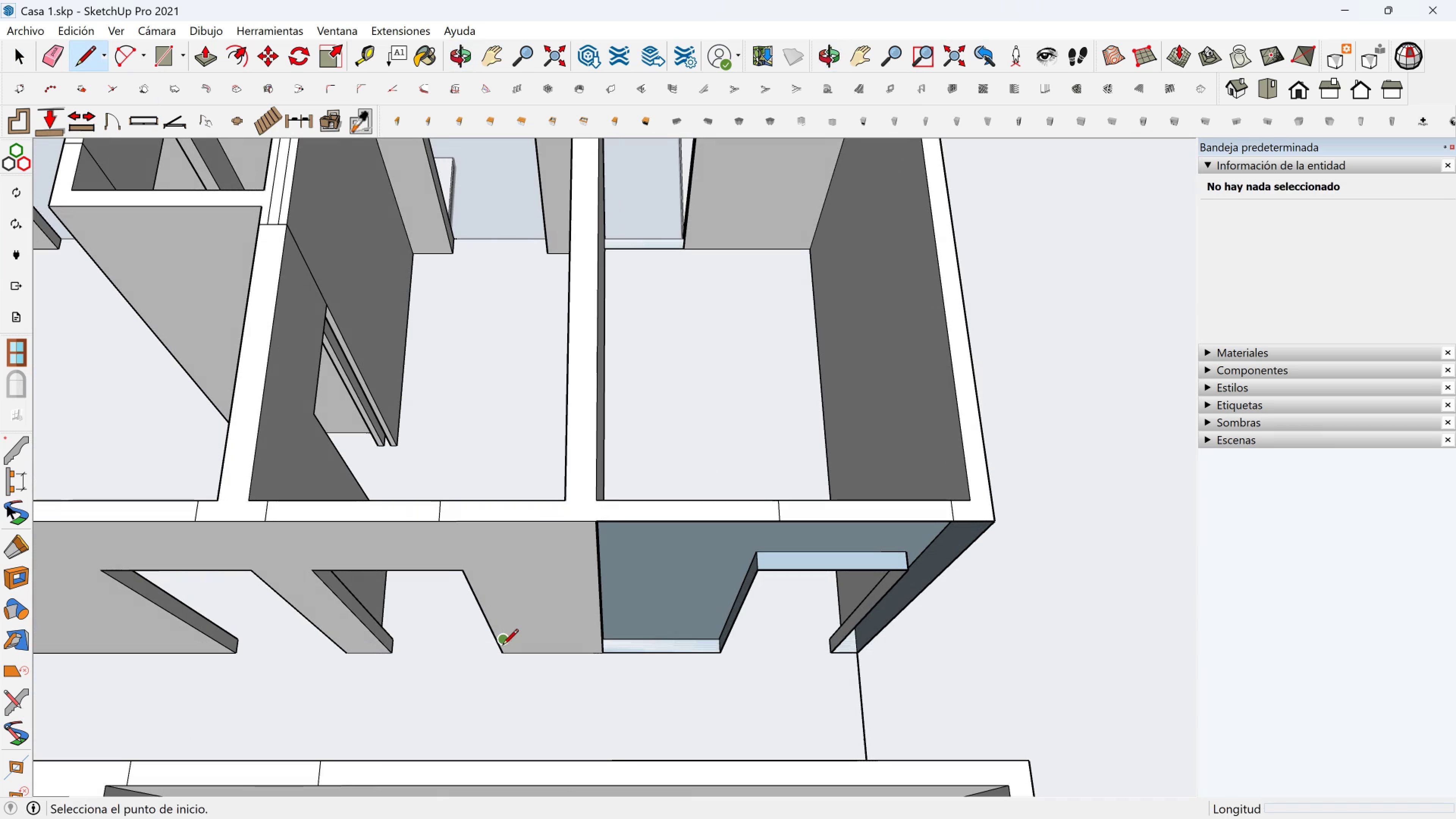 
left_click([502, 646])
 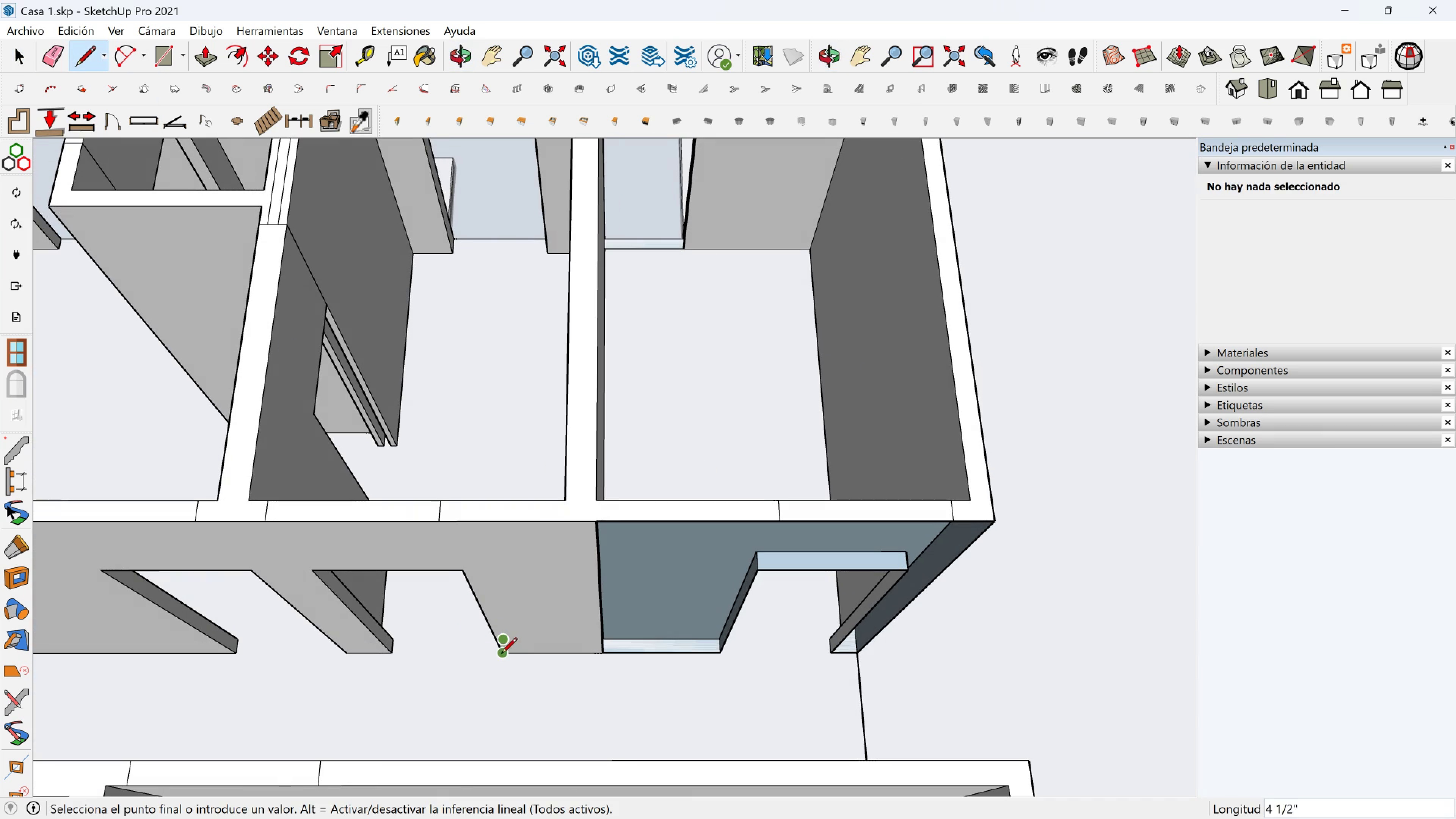 
key(Backslash)
 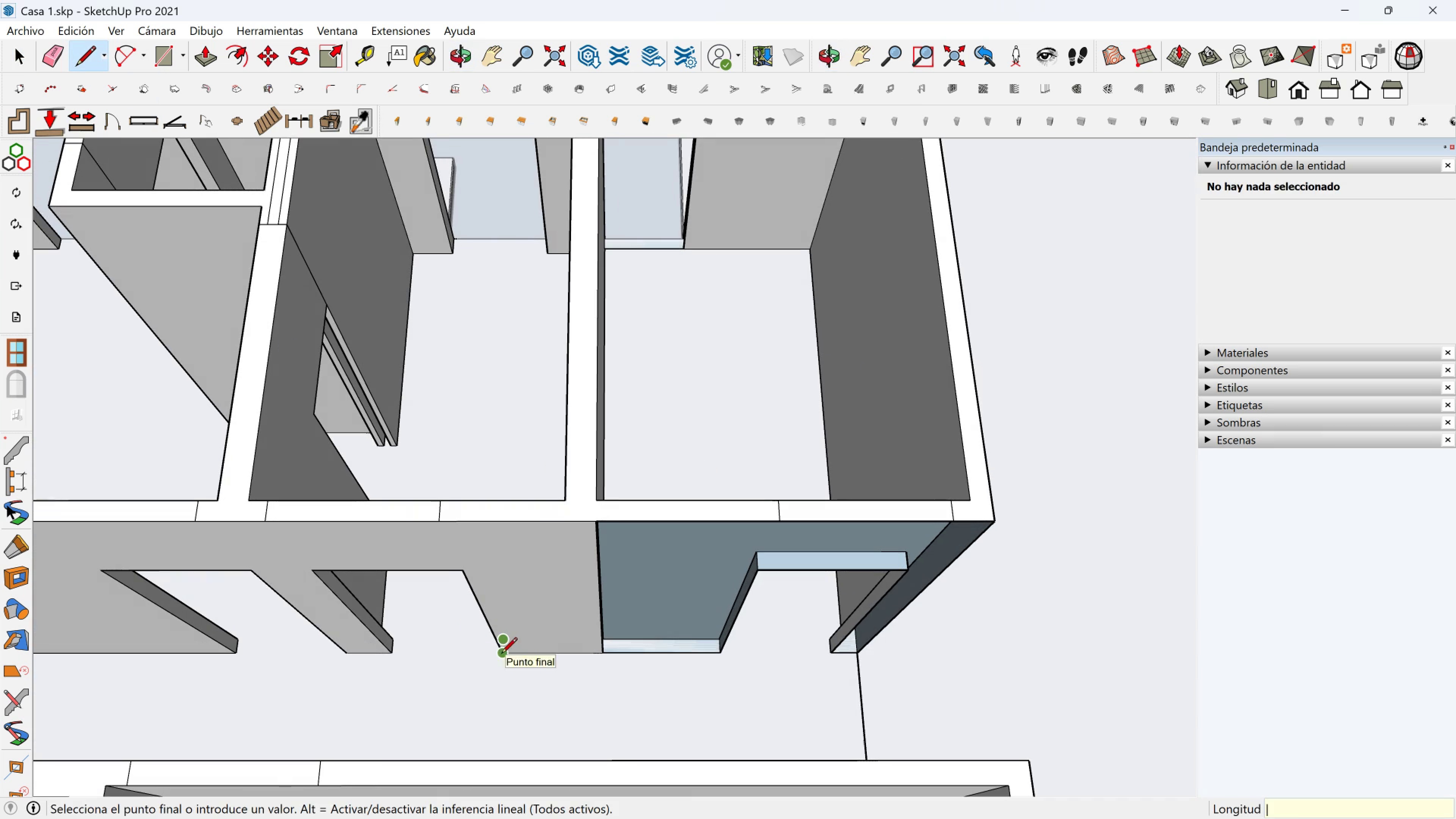 
key(Escape)
 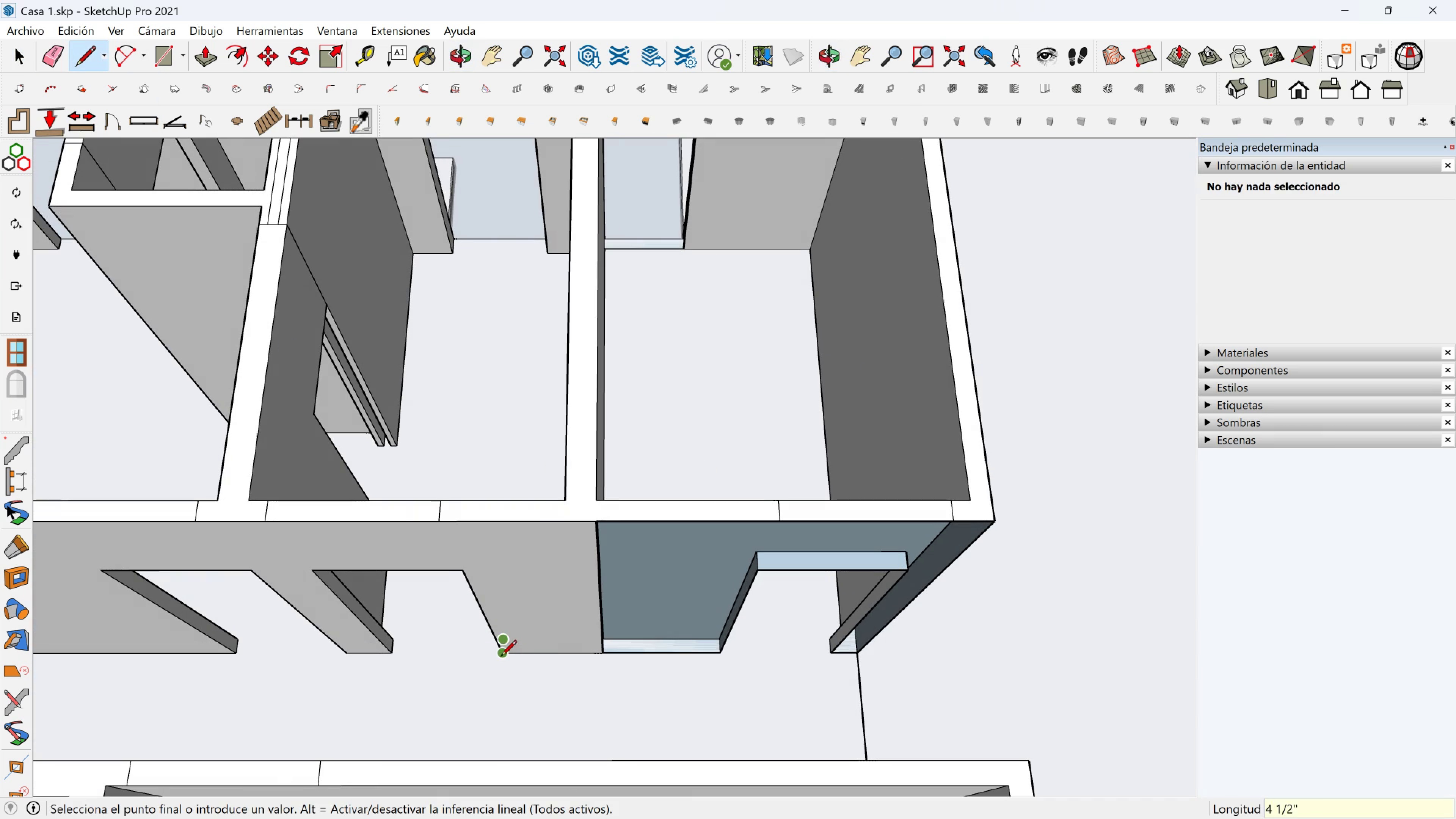 
key(Escape)
 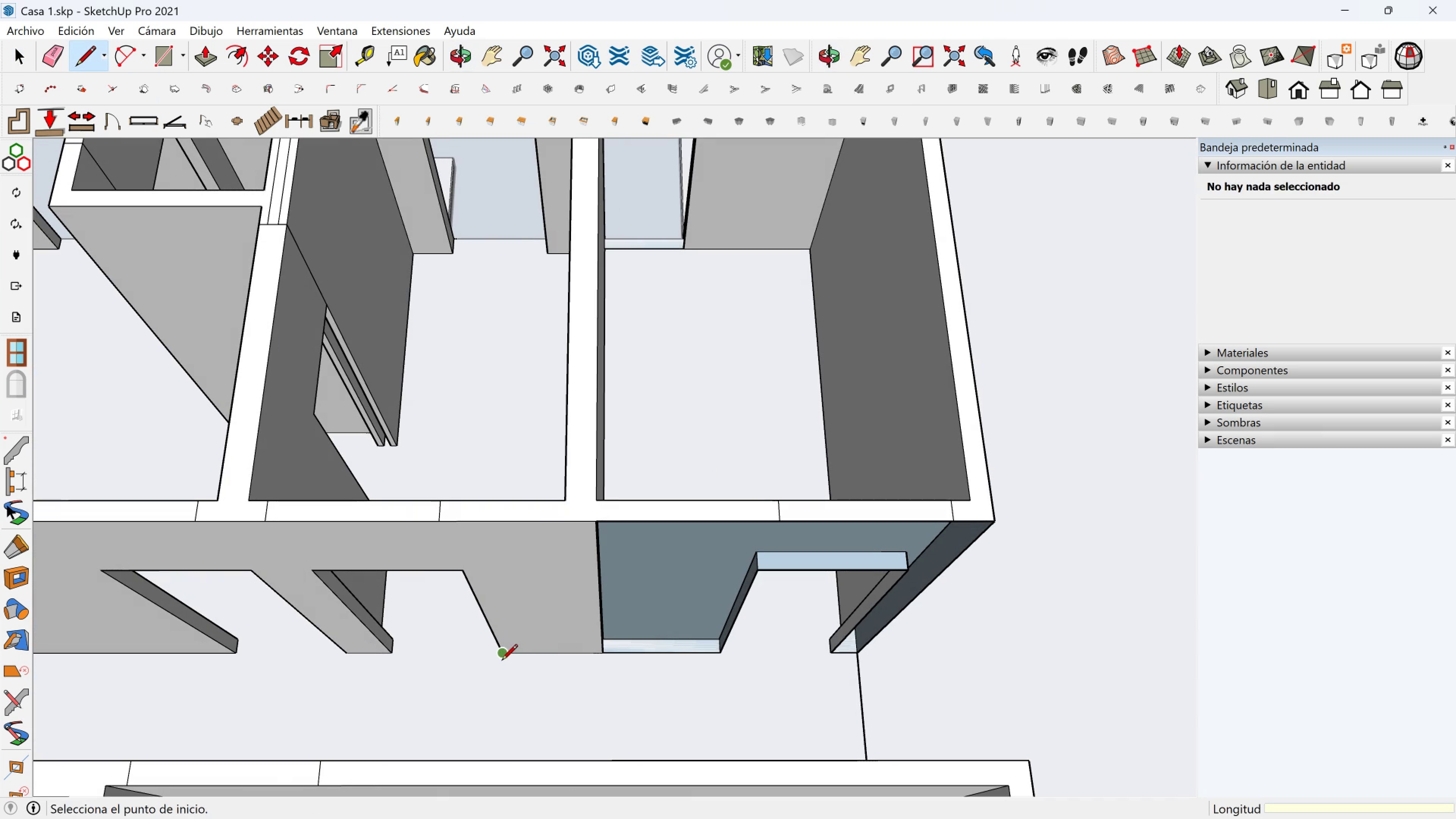 
left_click([502, 661])
 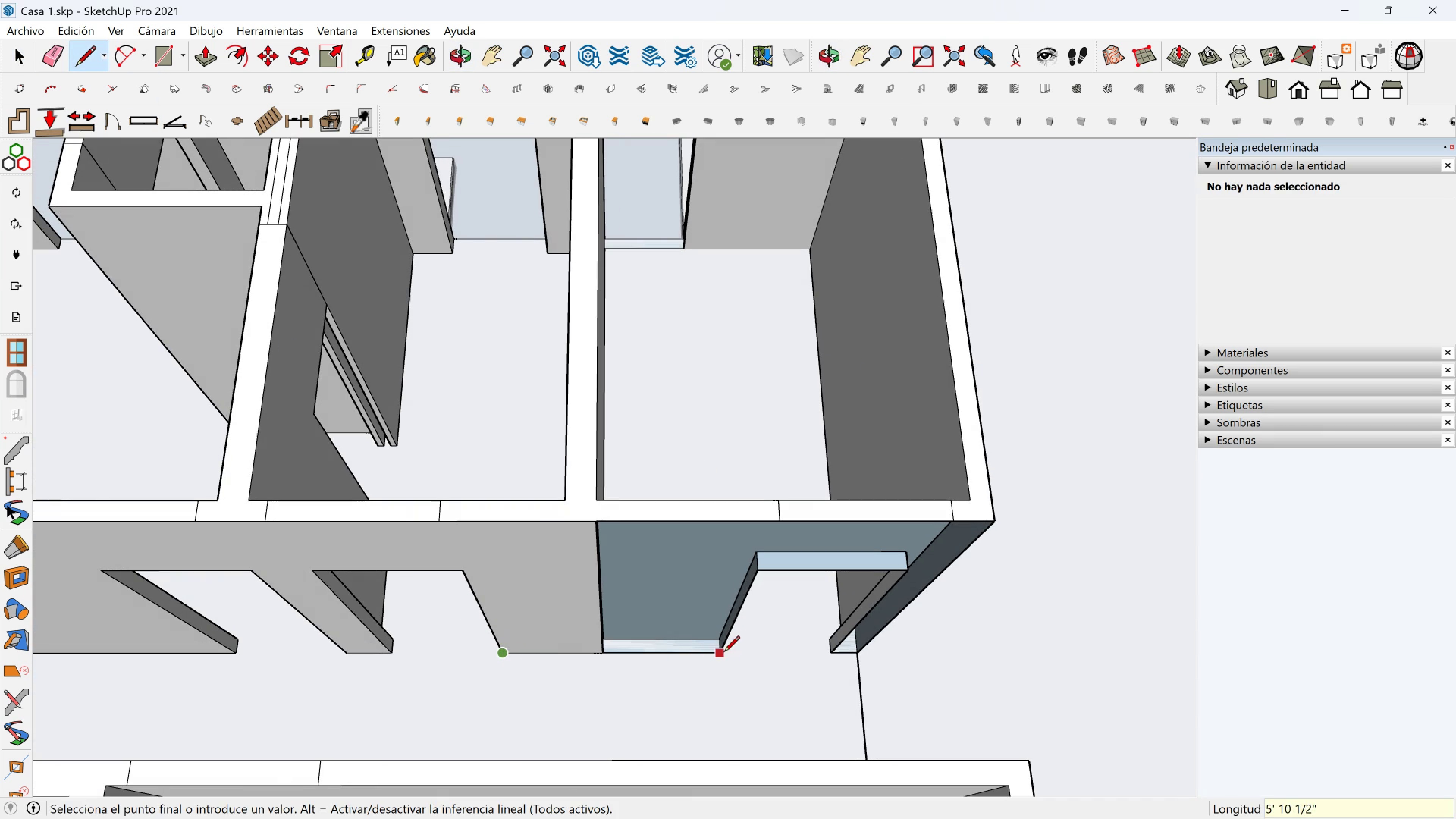 
left_click([724, 653])
 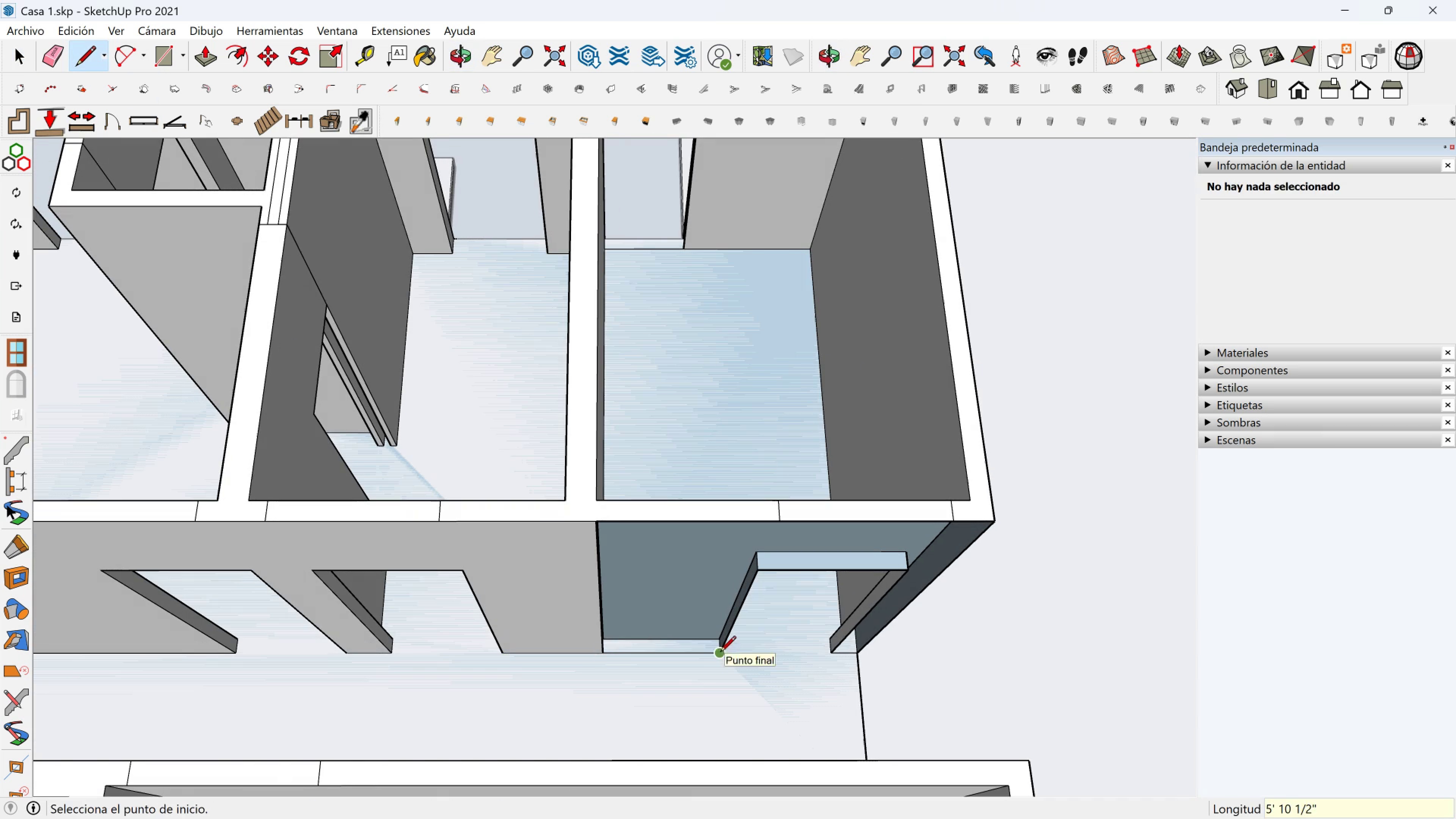 
key(Space)
 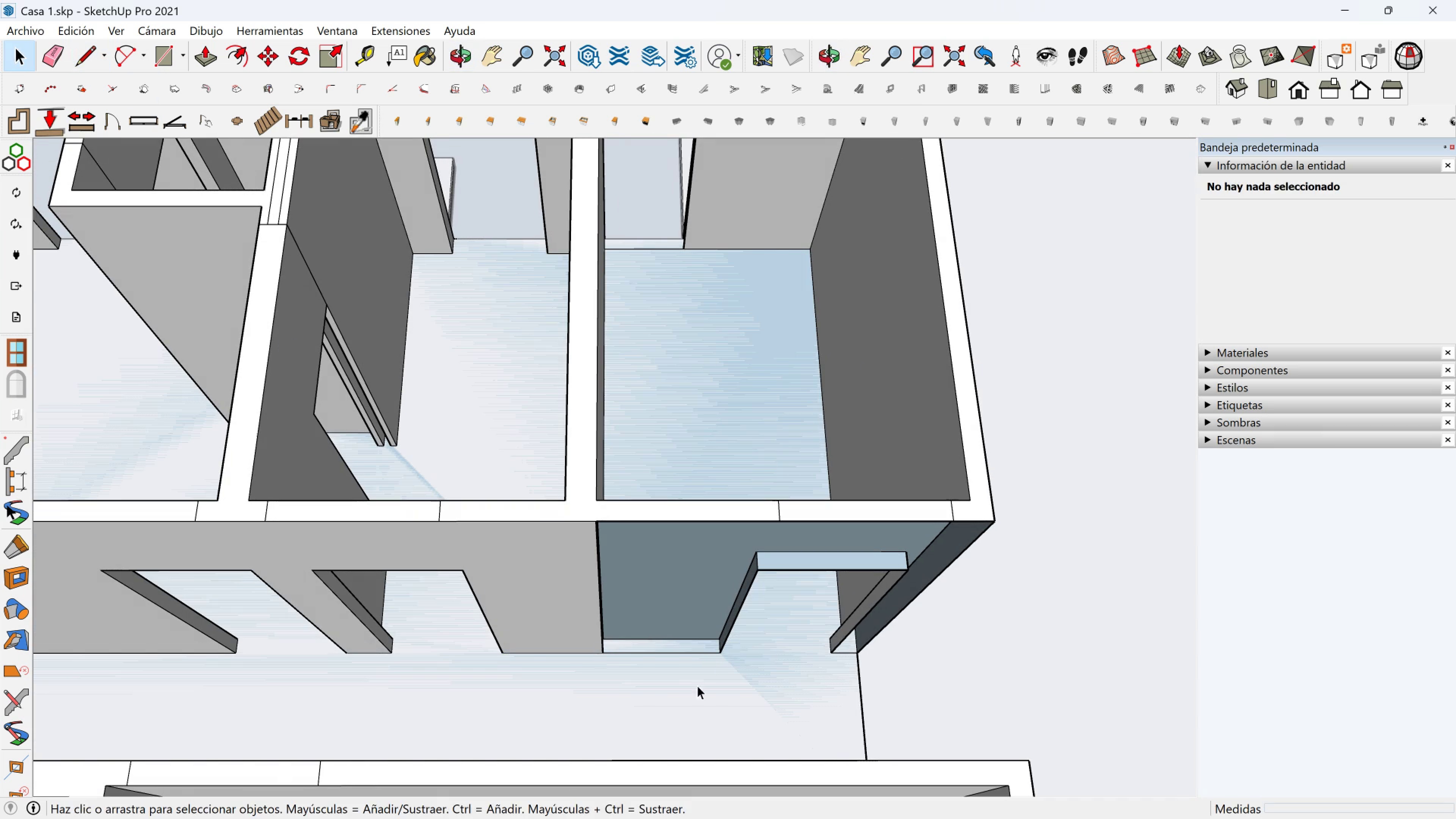 
left_click([697, 686])
 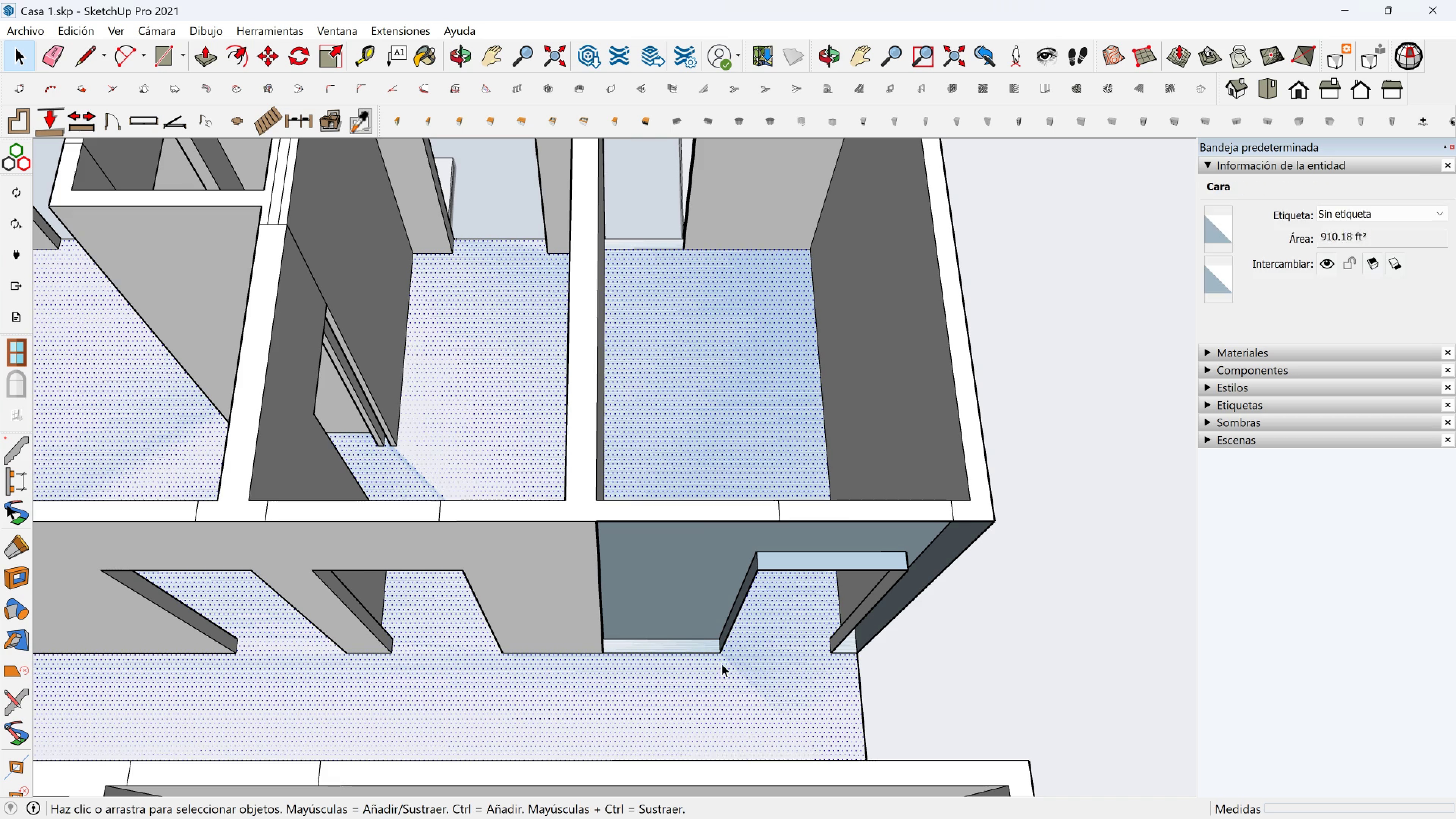 
key(Delete)
 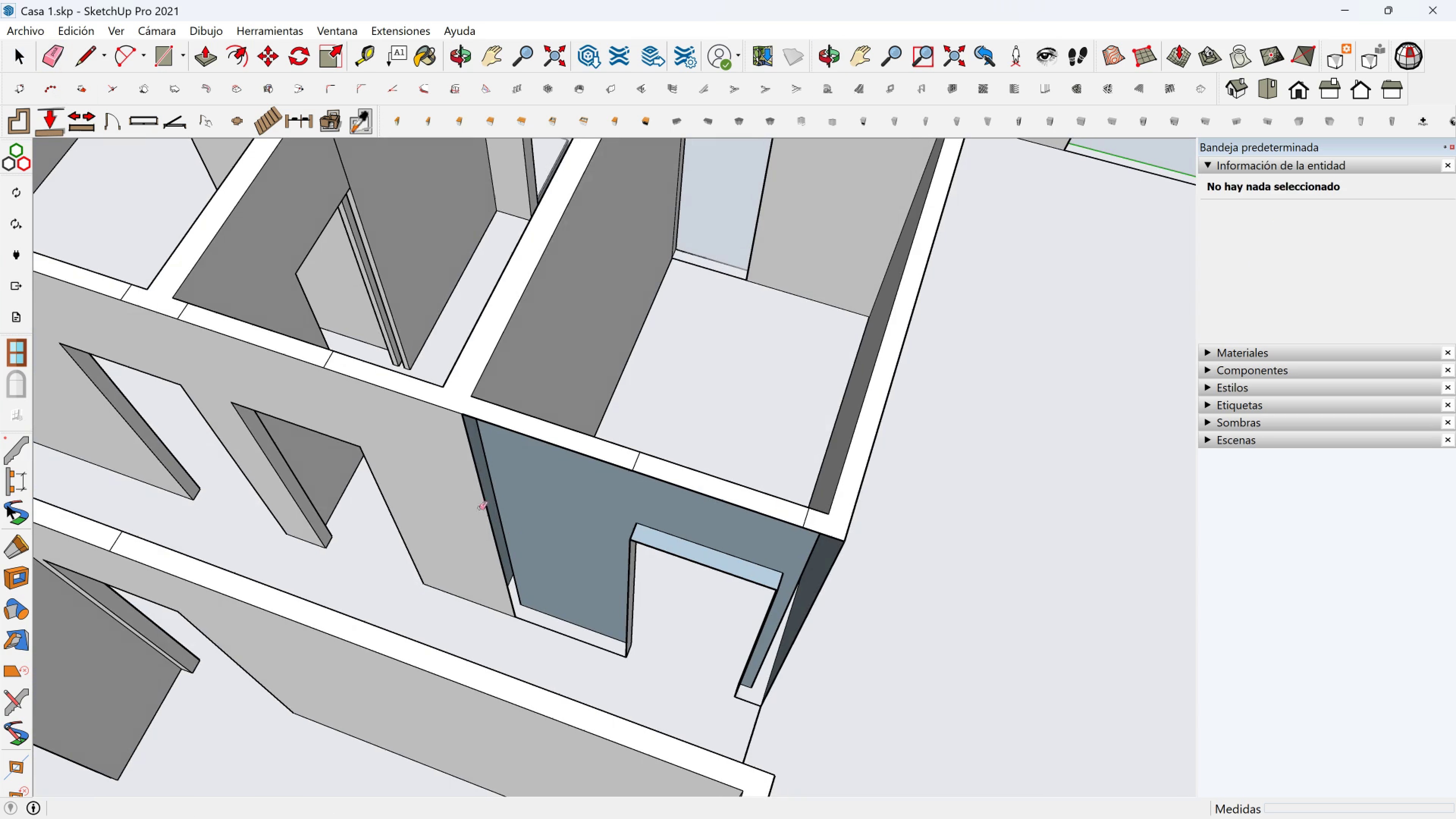 
left_click([489, 507])
 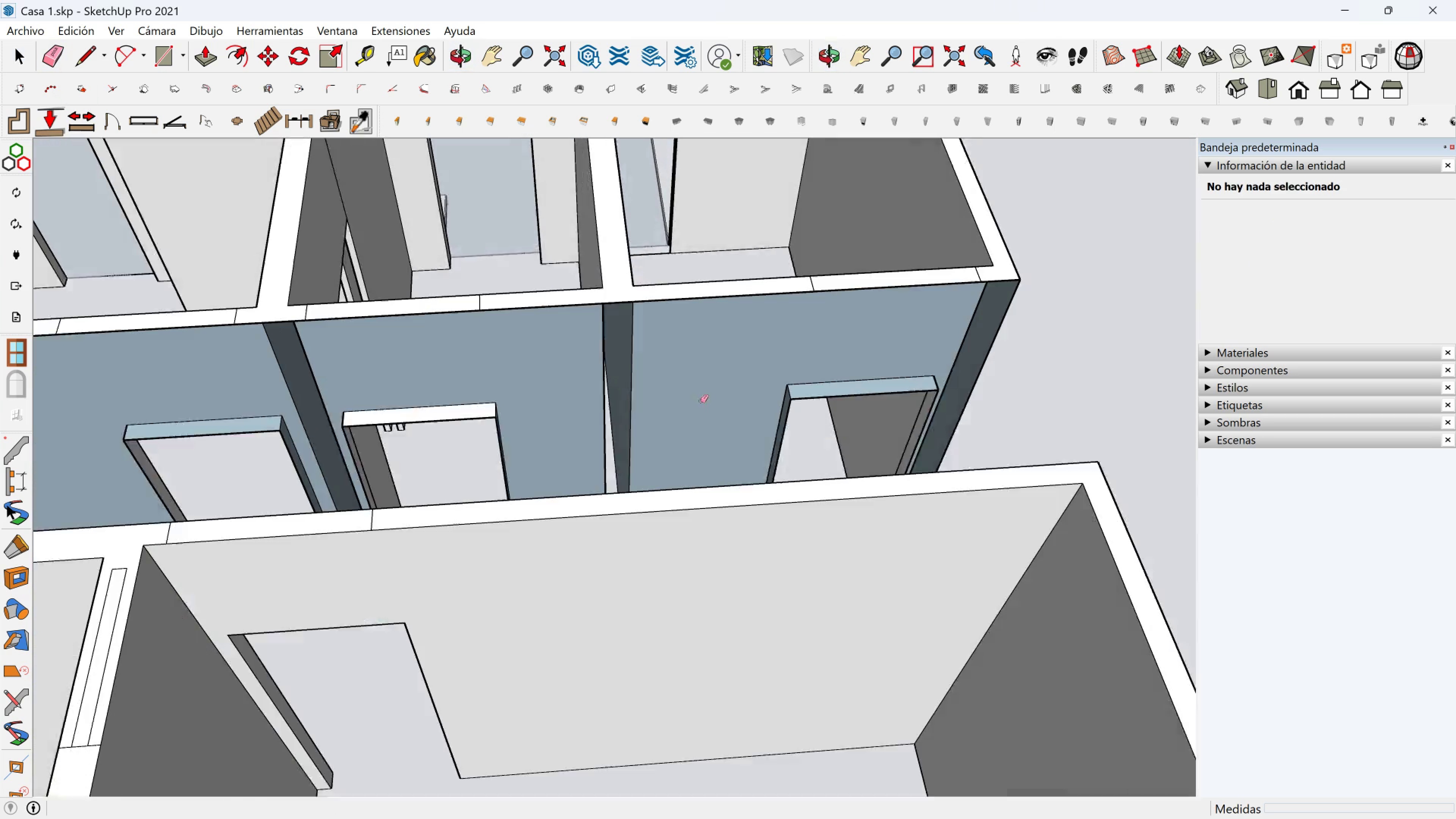 
scroll: coordinate [373, 264], scroll_direction: down, amount: 2.0
 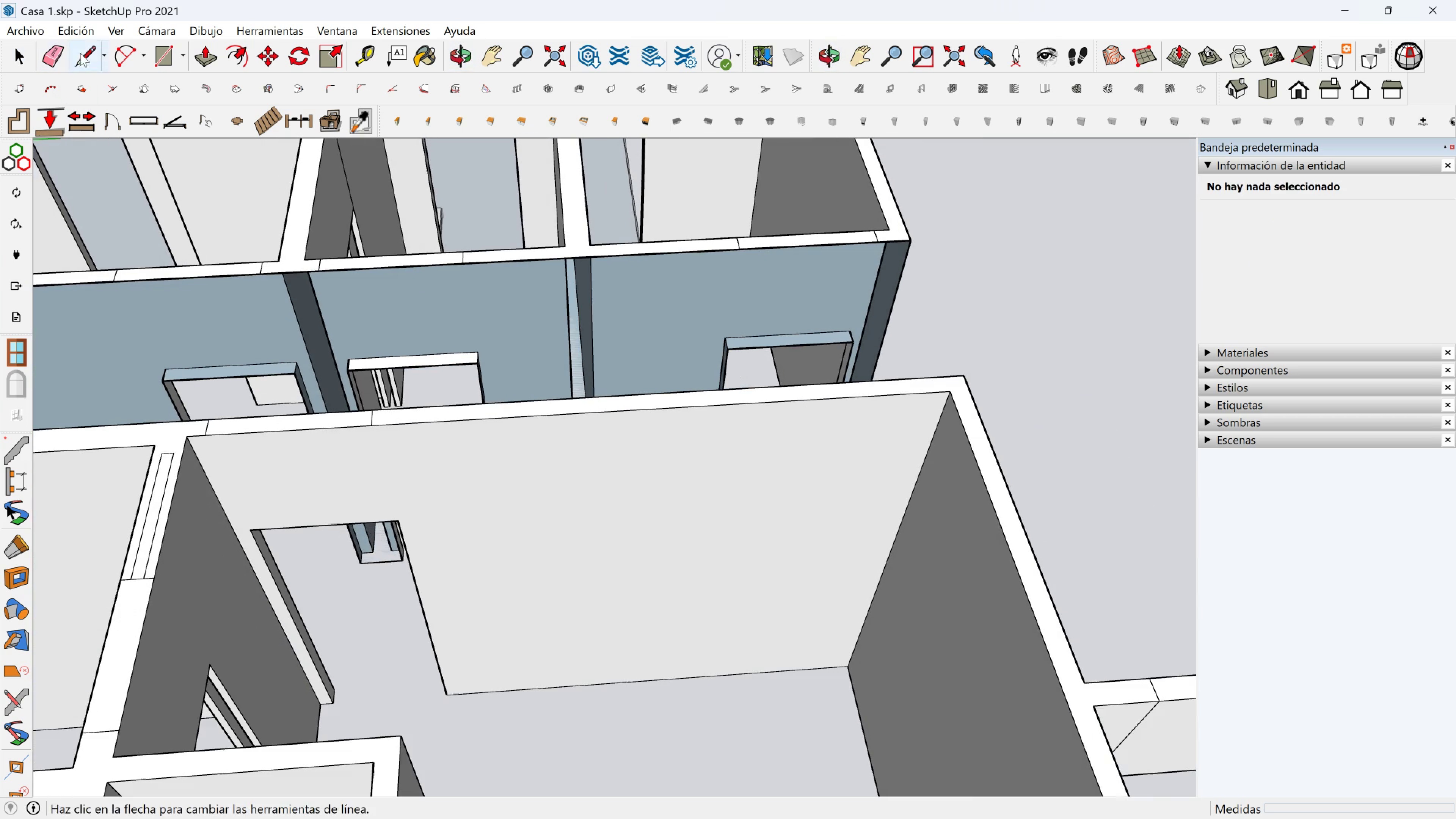 
left_click([86, 53])
 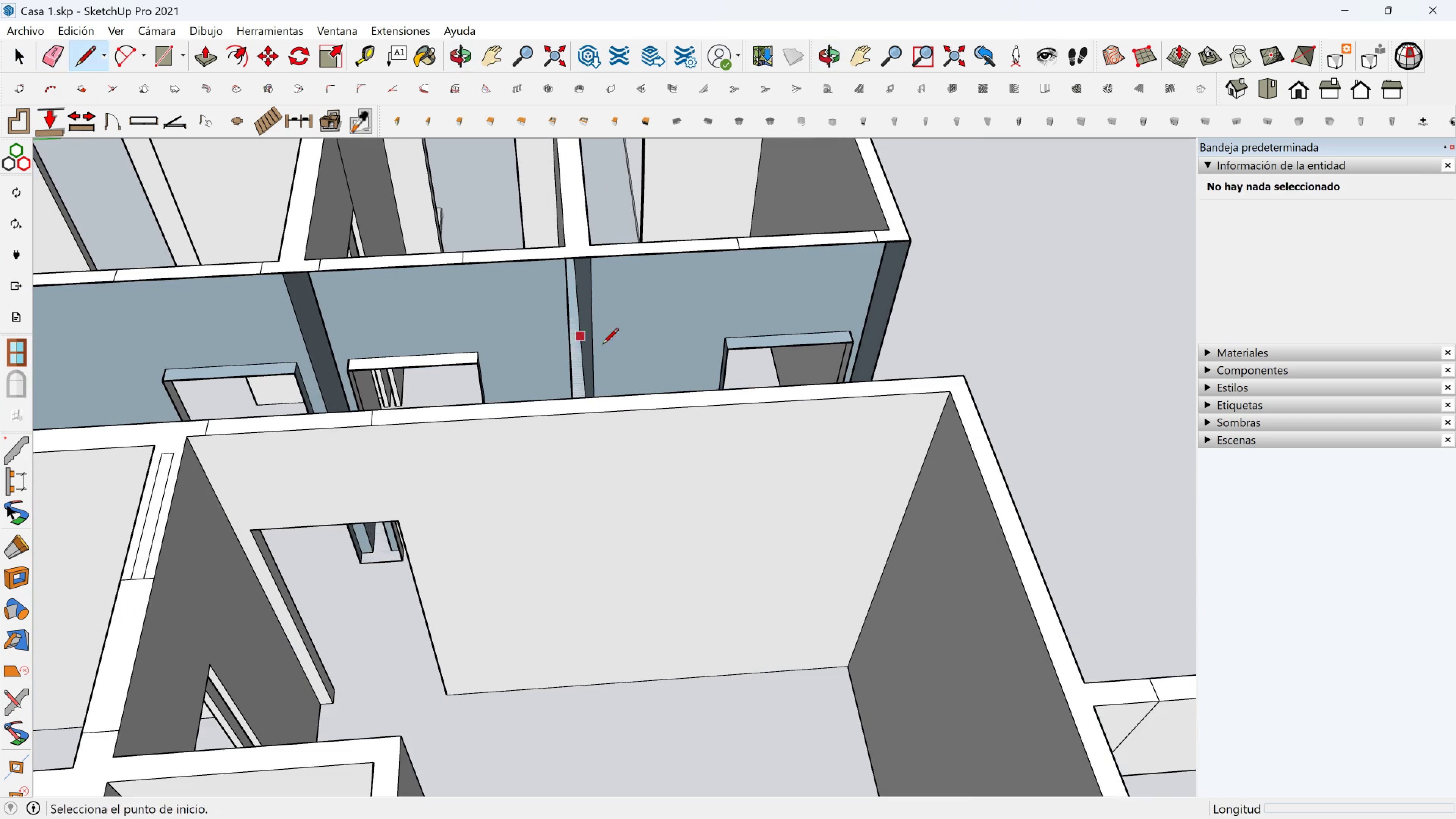 
key(Shift+ShiftLeft)
 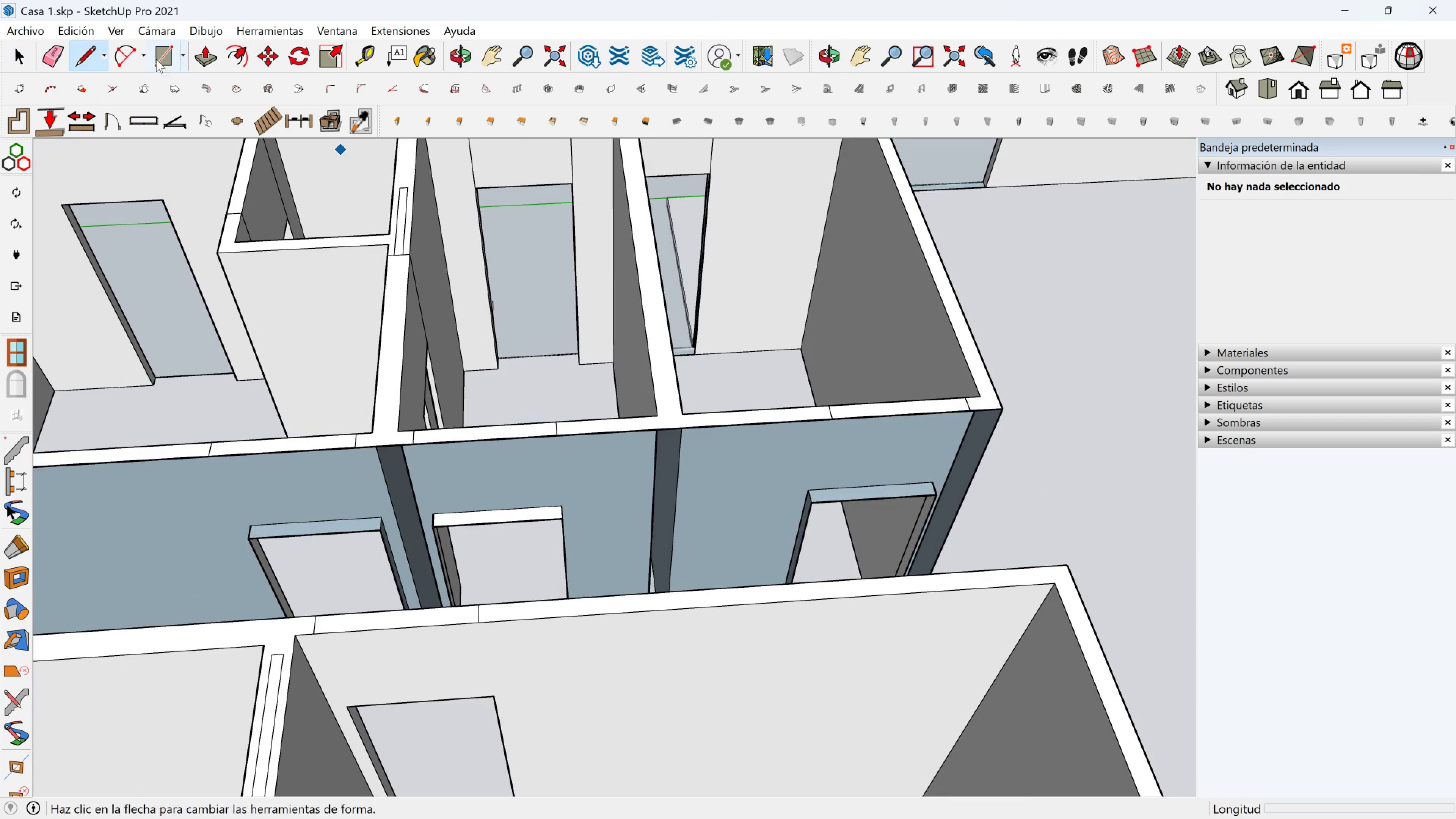 
left_click([155, 58])
 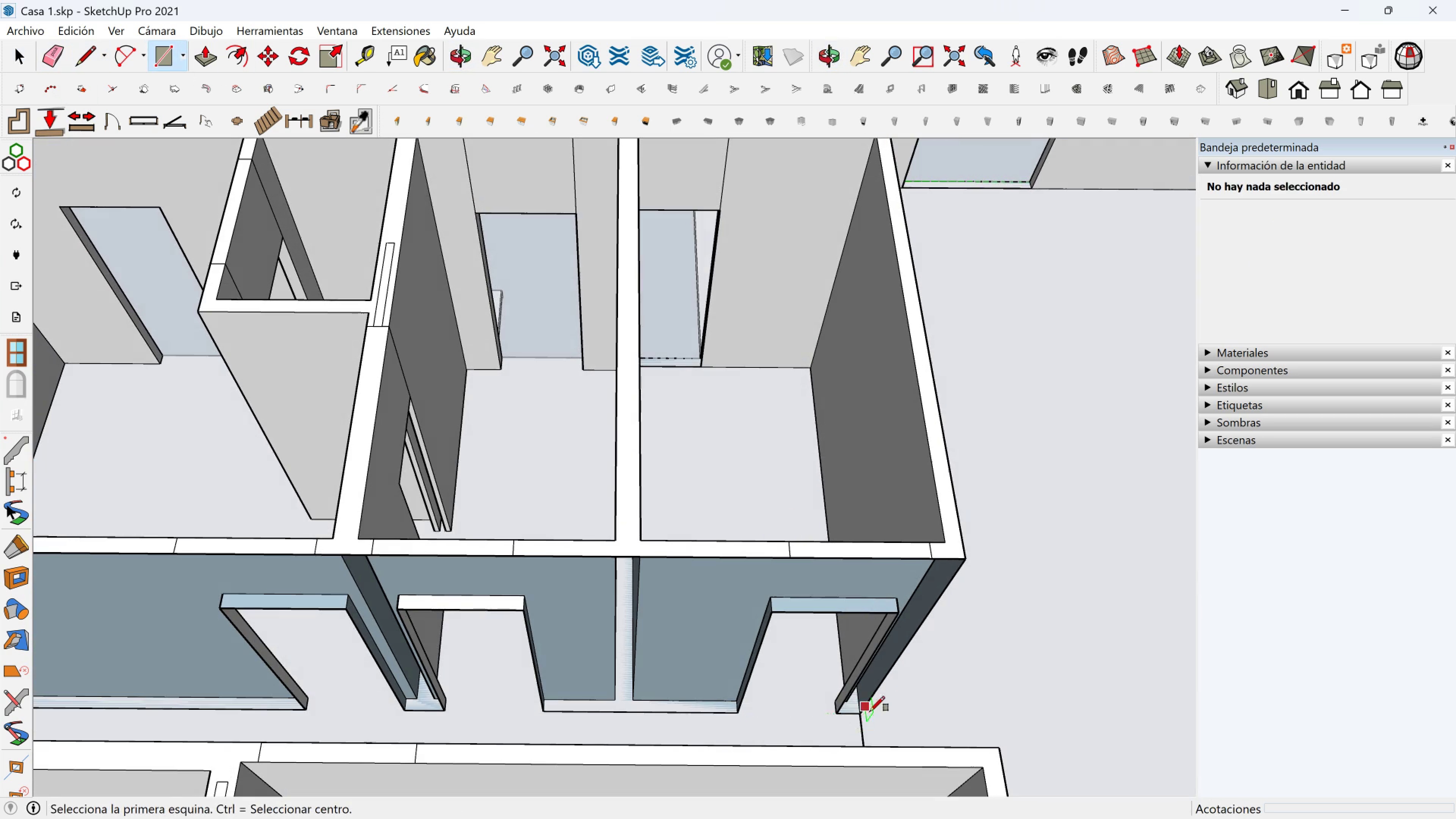 
left_click([864, 714])
 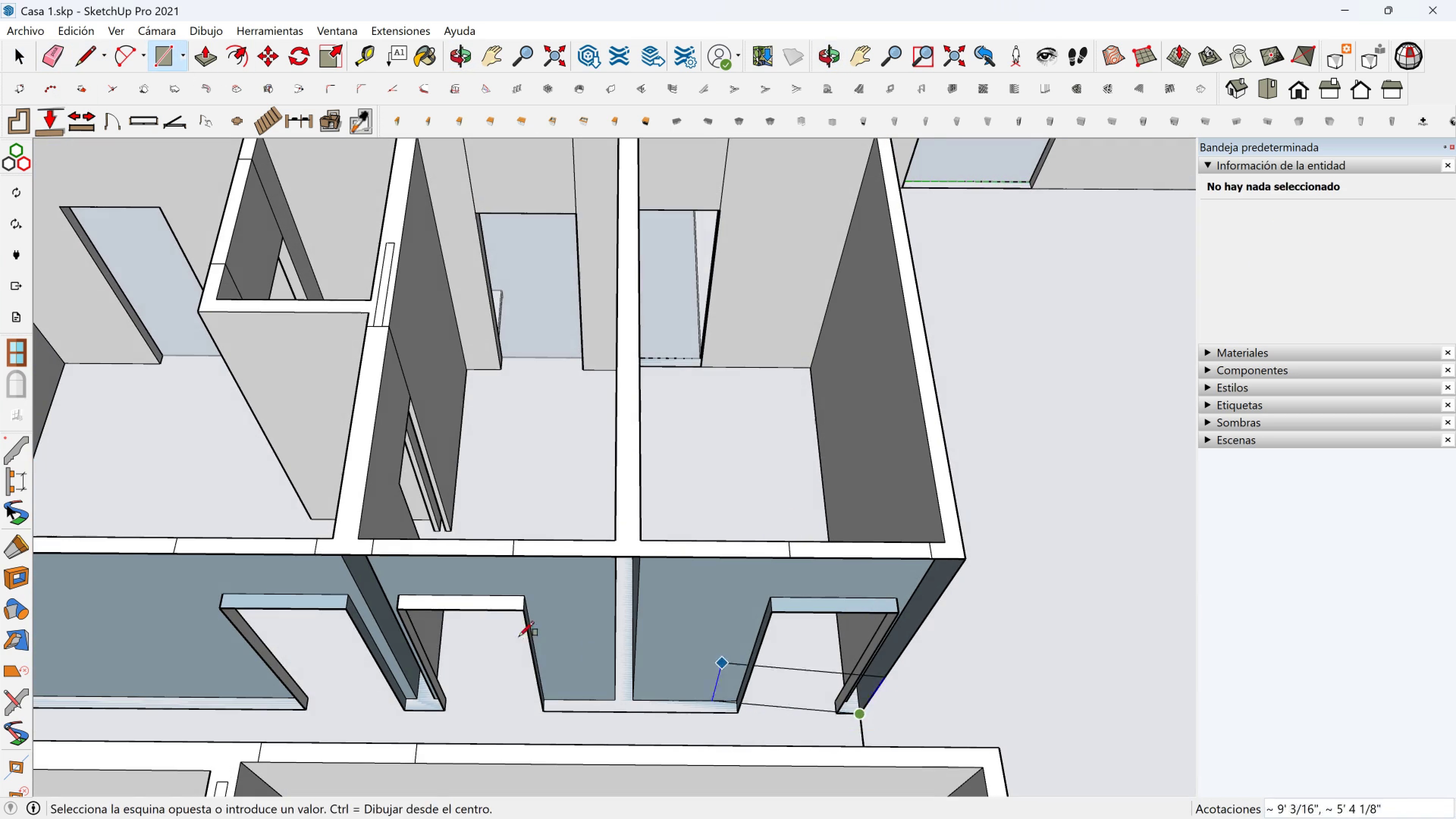 
hold_key(key=ShiftLeft, duration=0.43)
scroll: coordinate [529, 636], scroll_direction: down, amount: 1.0
 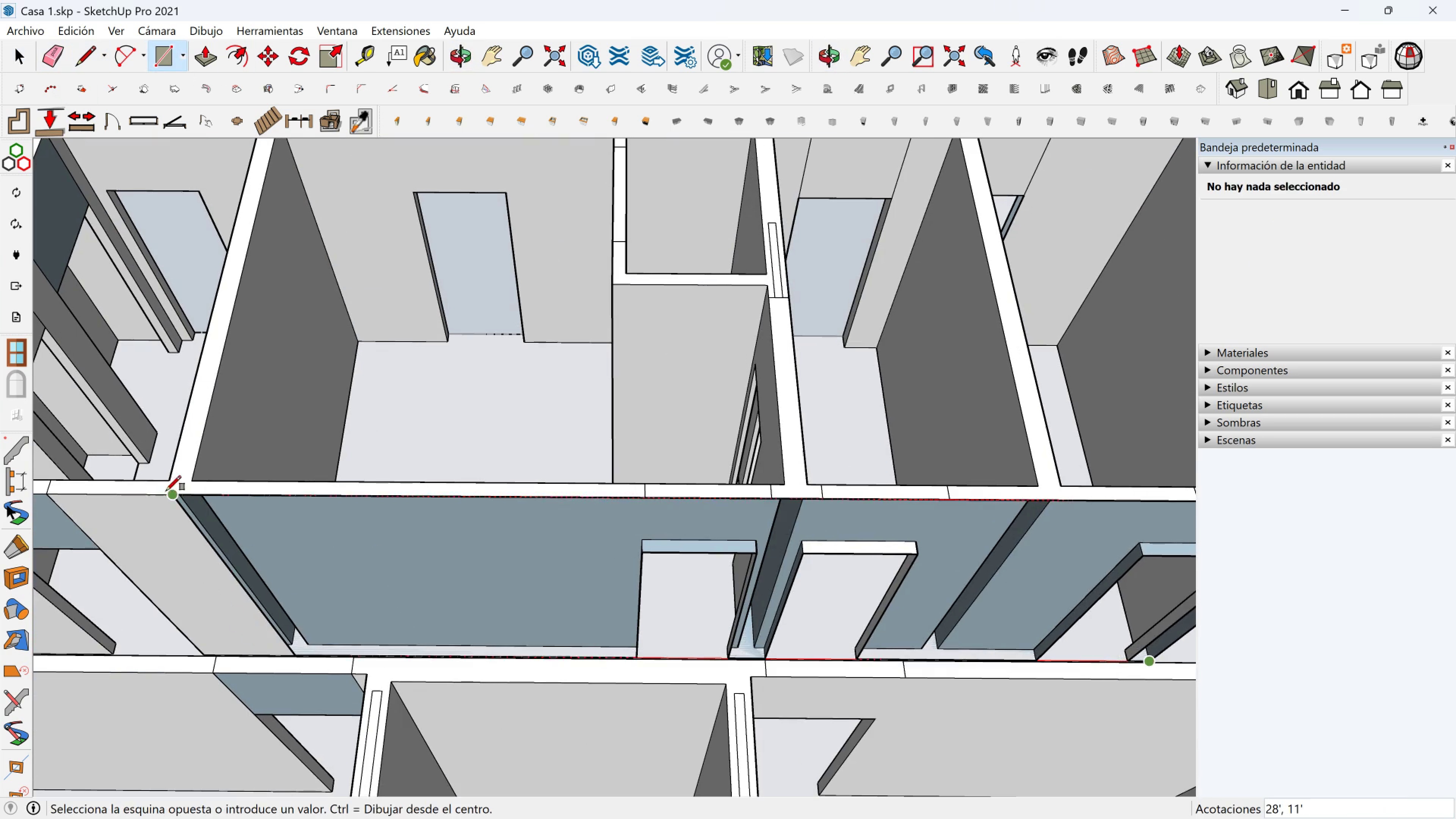 
left_click([168, 491])
 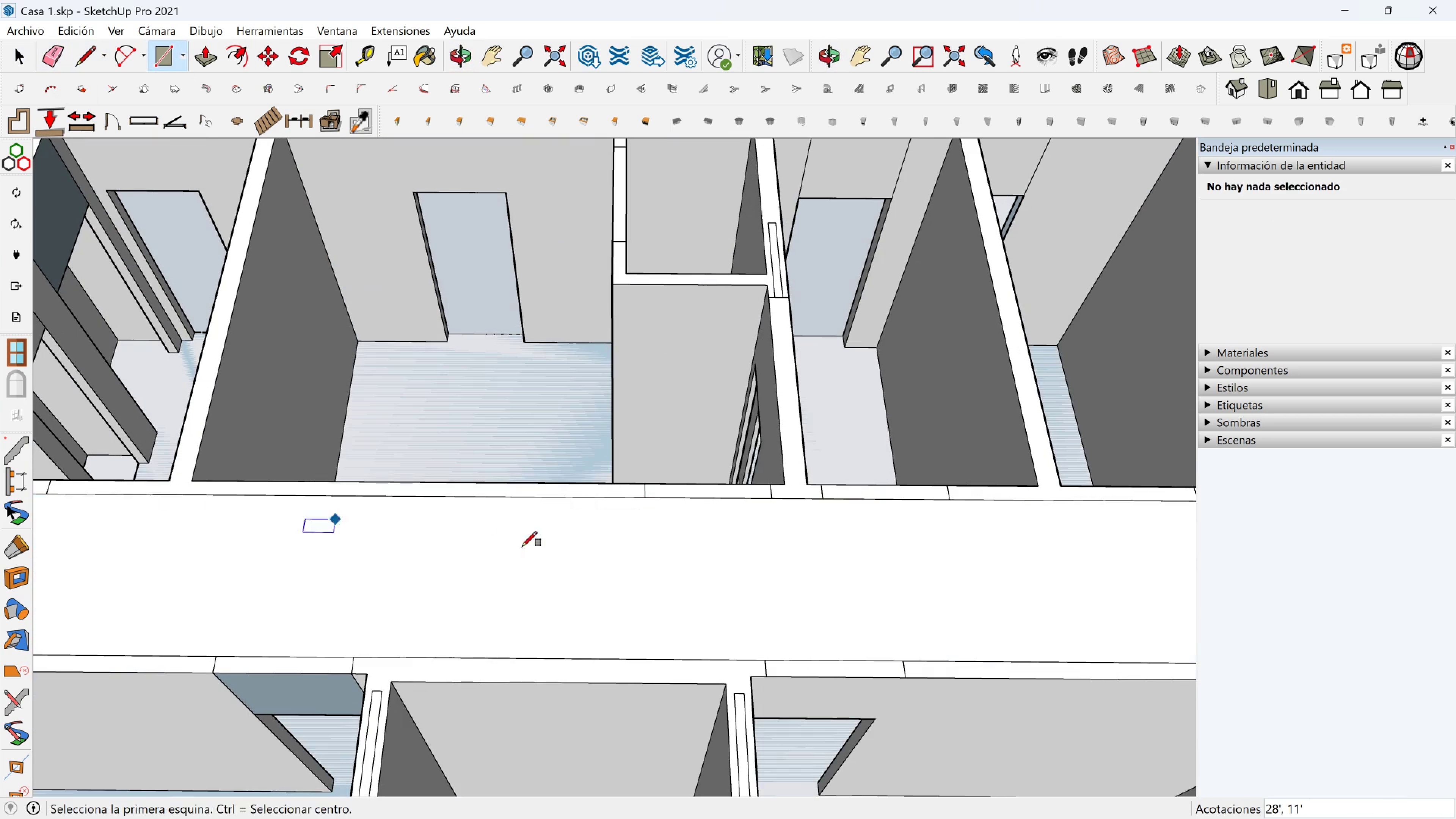 
key(Shift+ShiftLeft)
 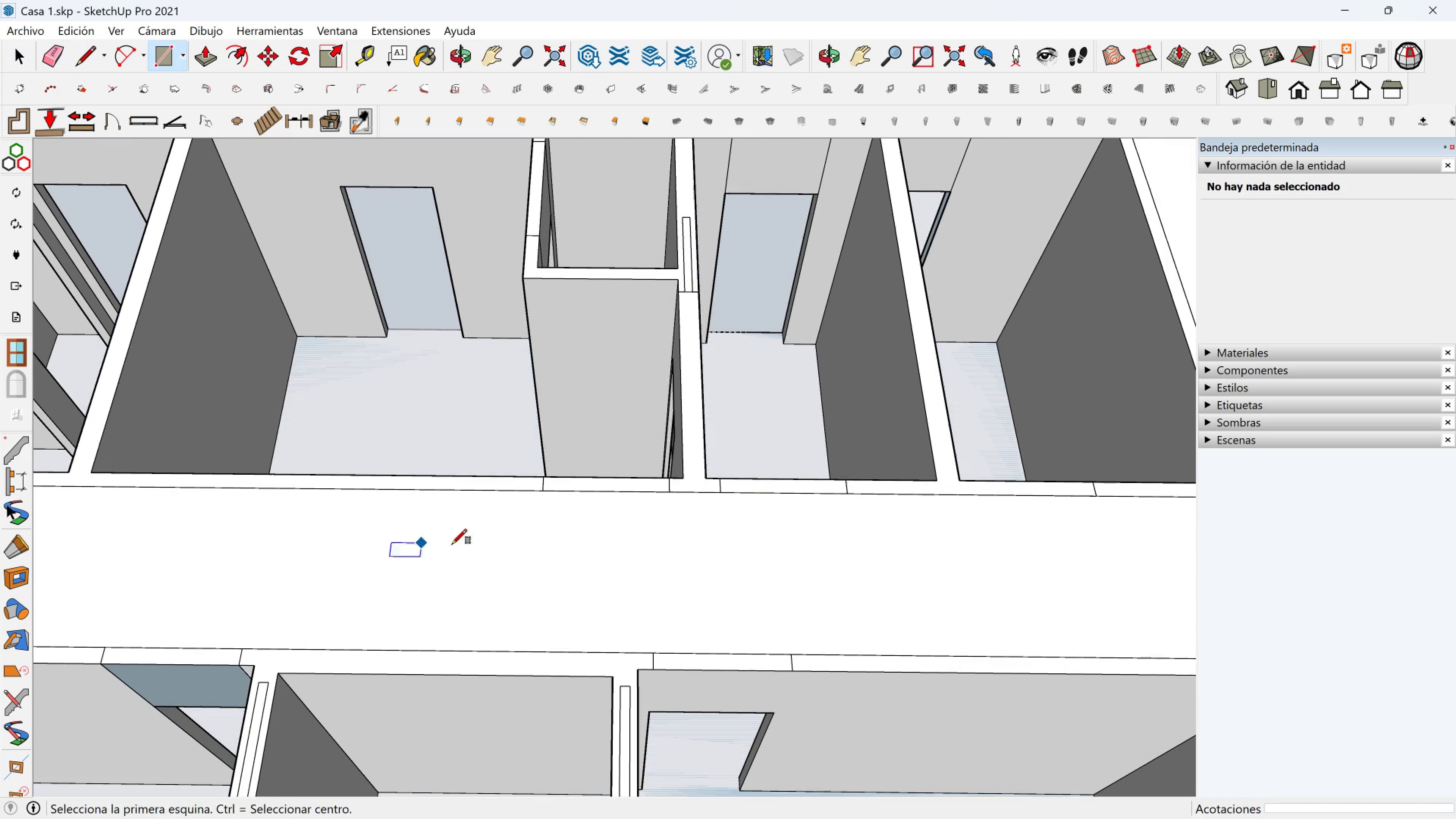 
key(Space)
 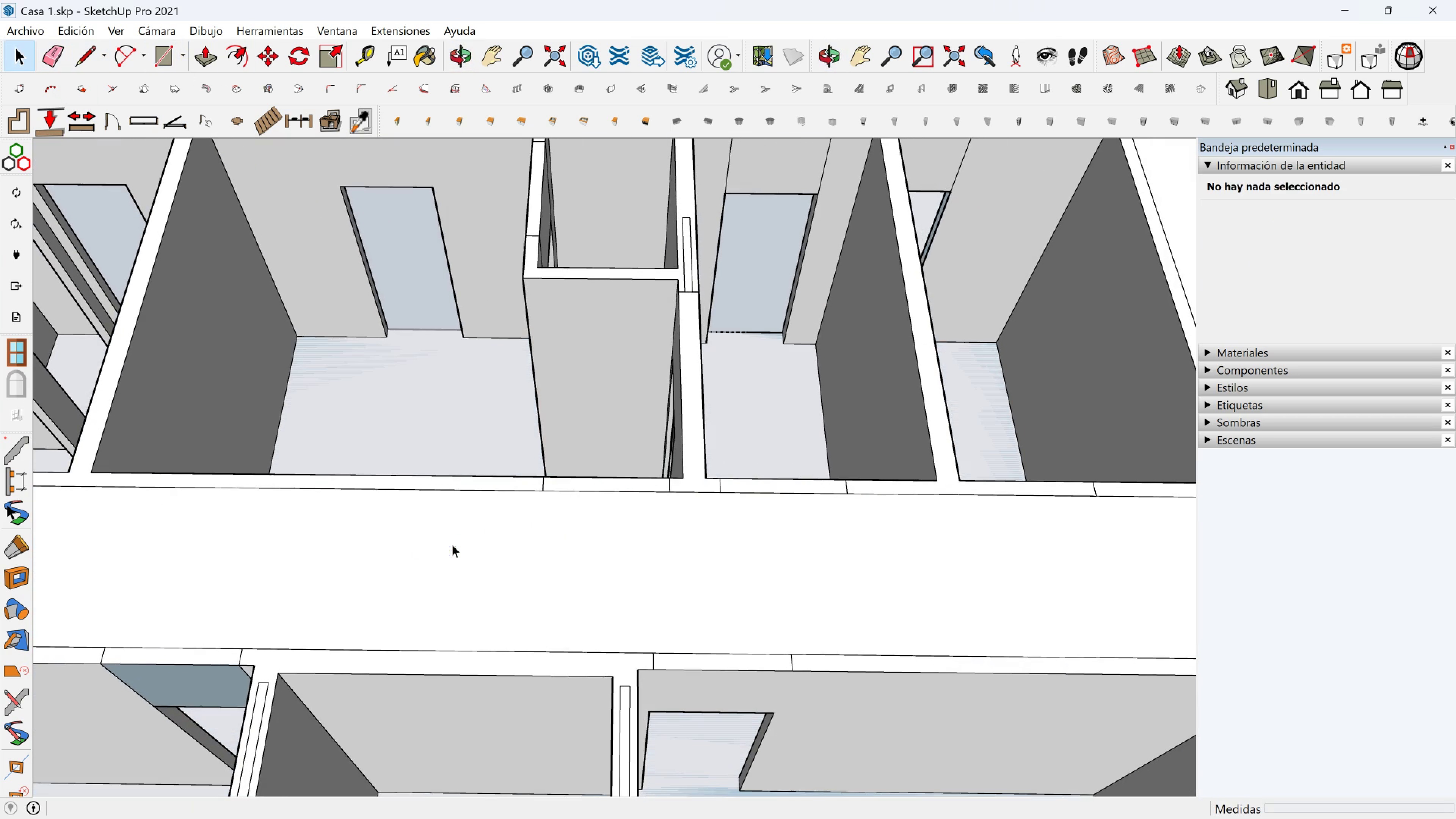 
left_click([452, 544])
 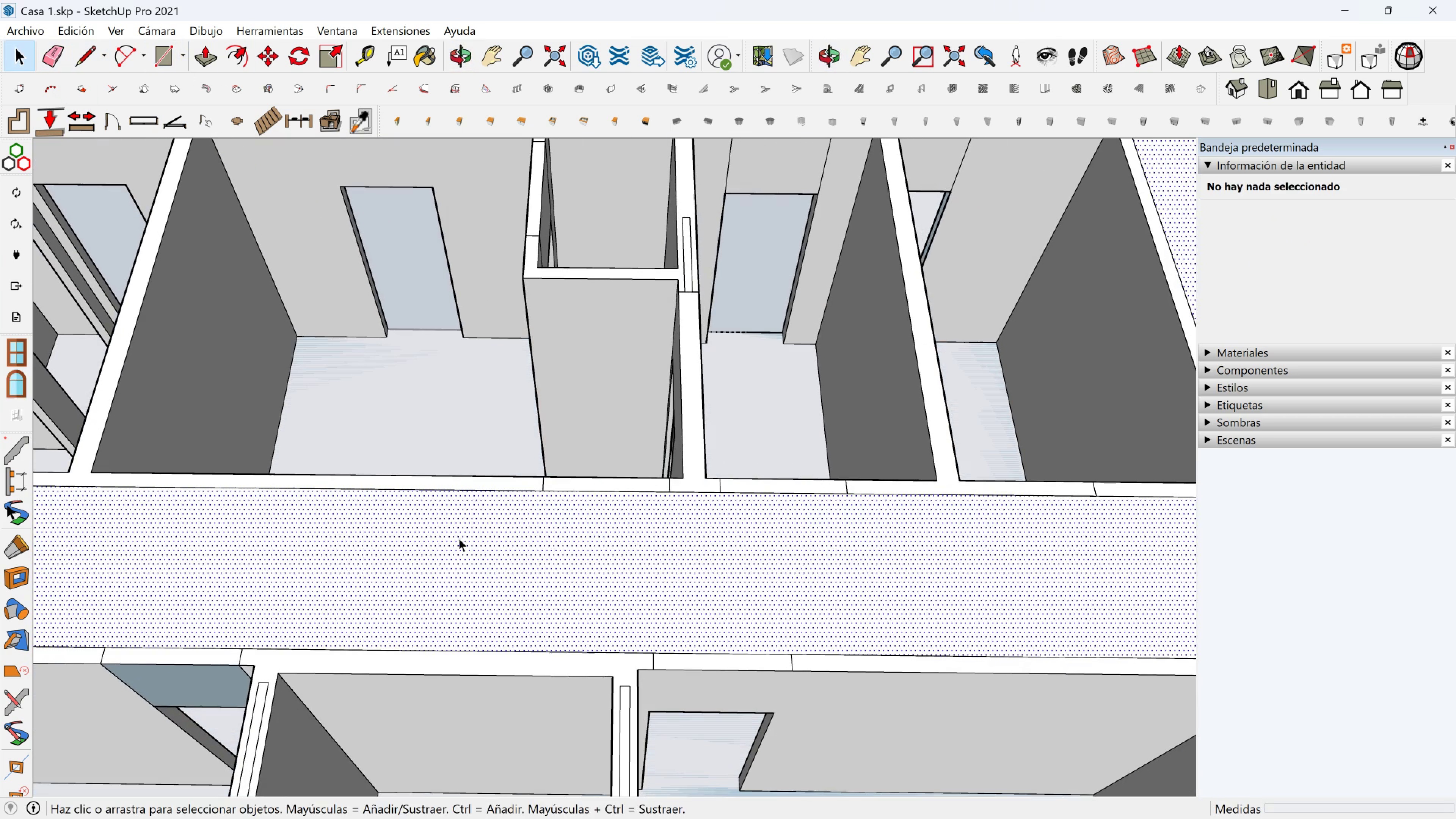 
key(Delete)
 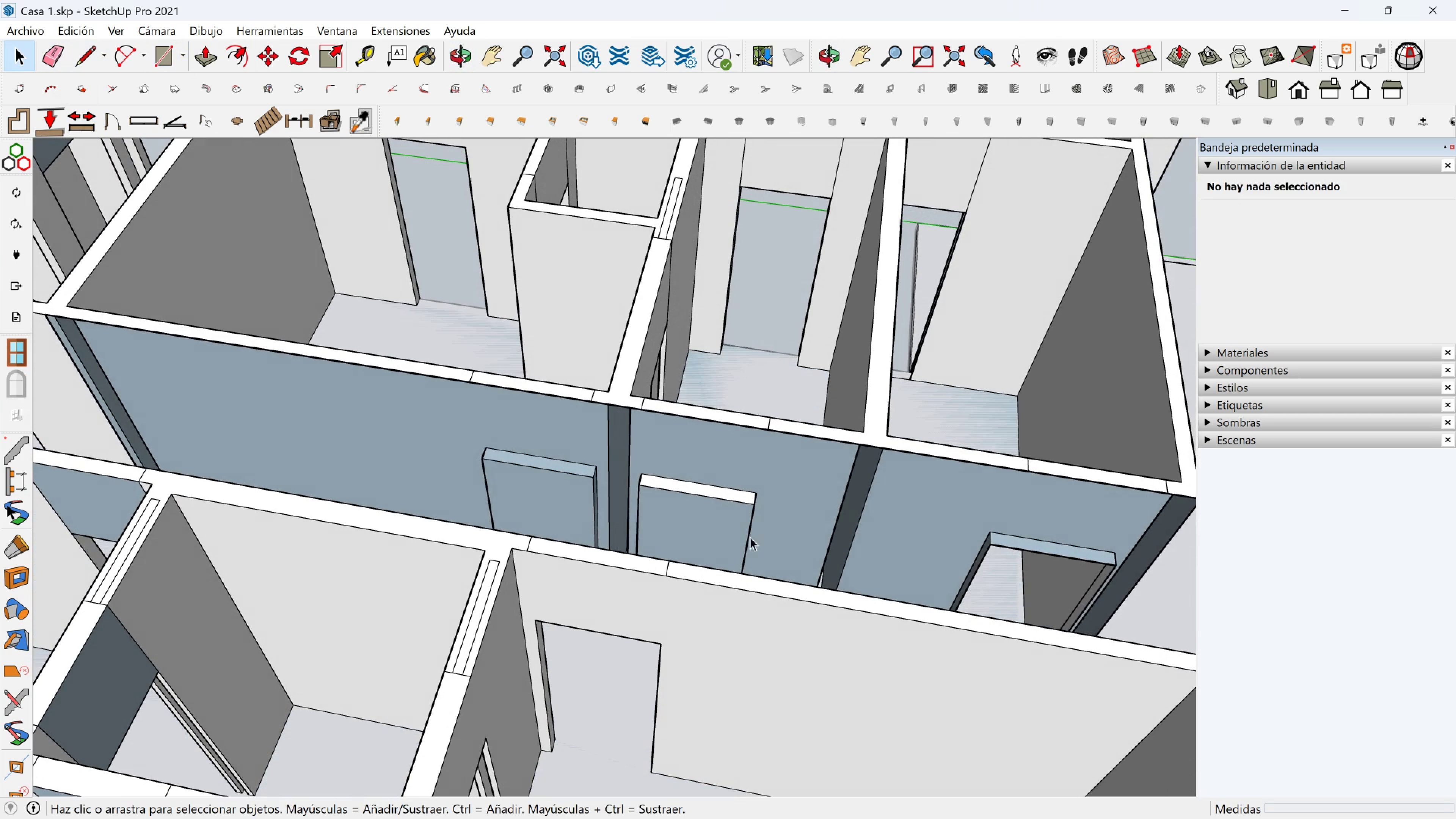 
key(Control+Z)
 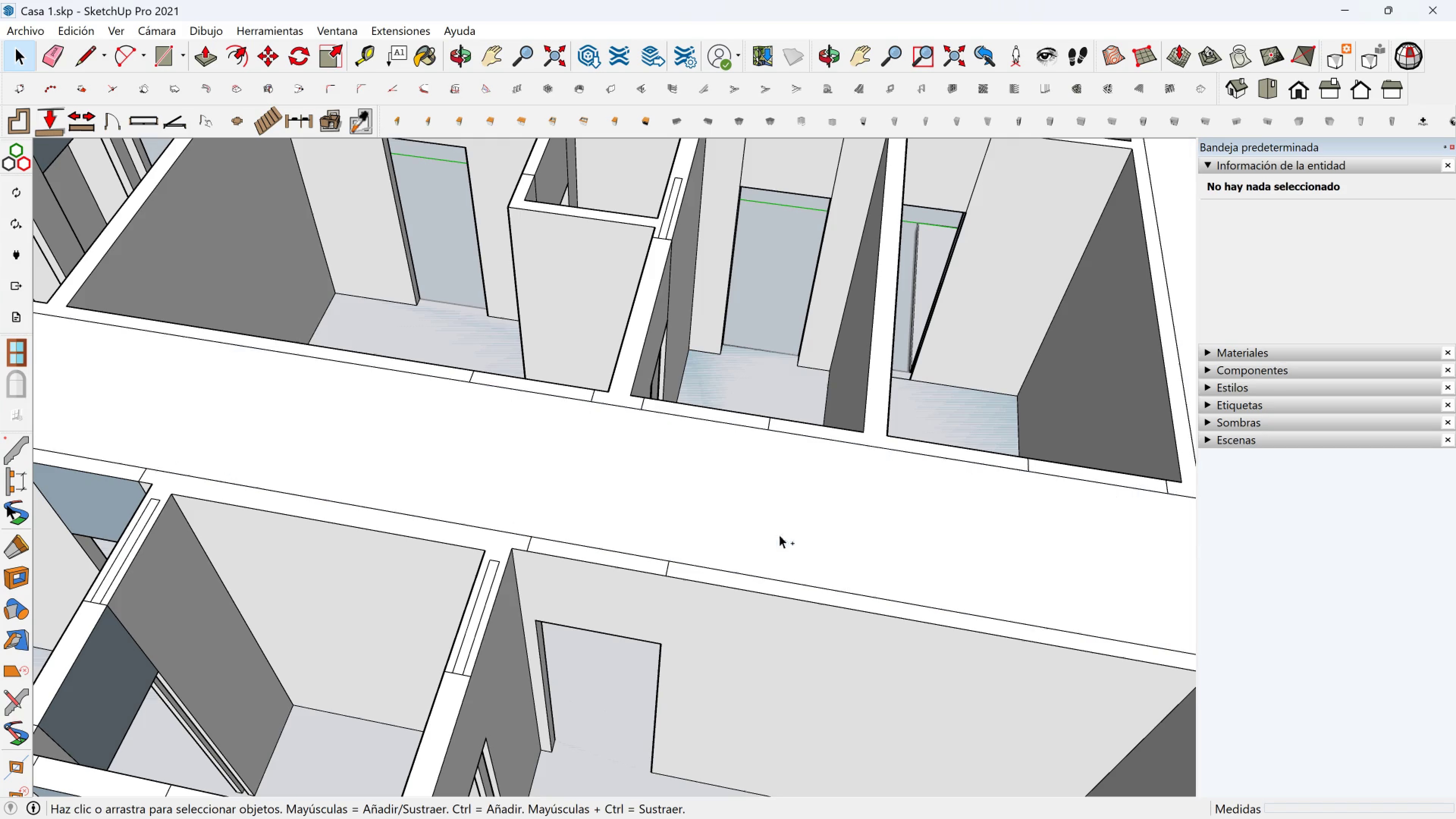 
key(Control+Z)
 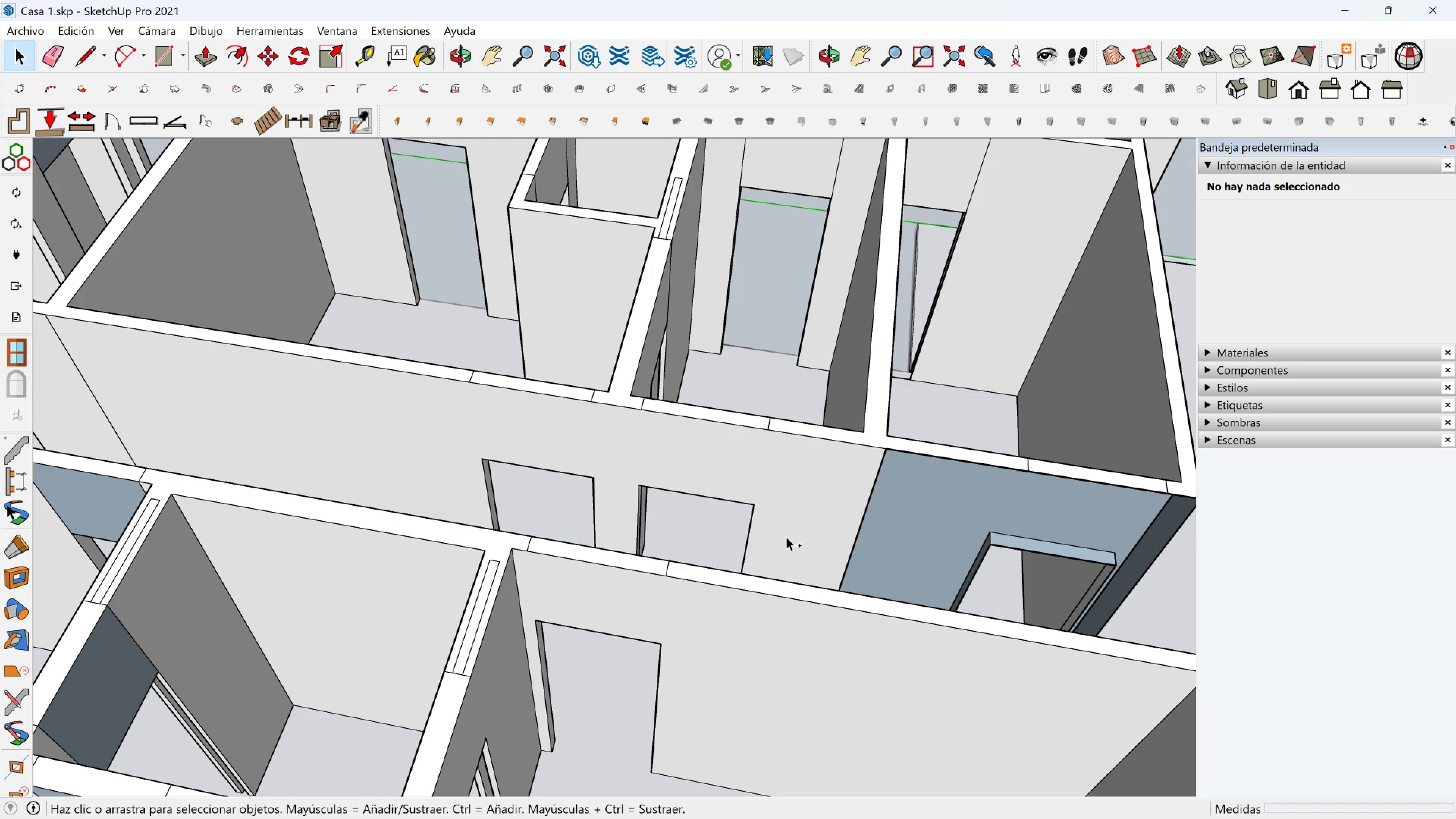 
key(Control+Z)
 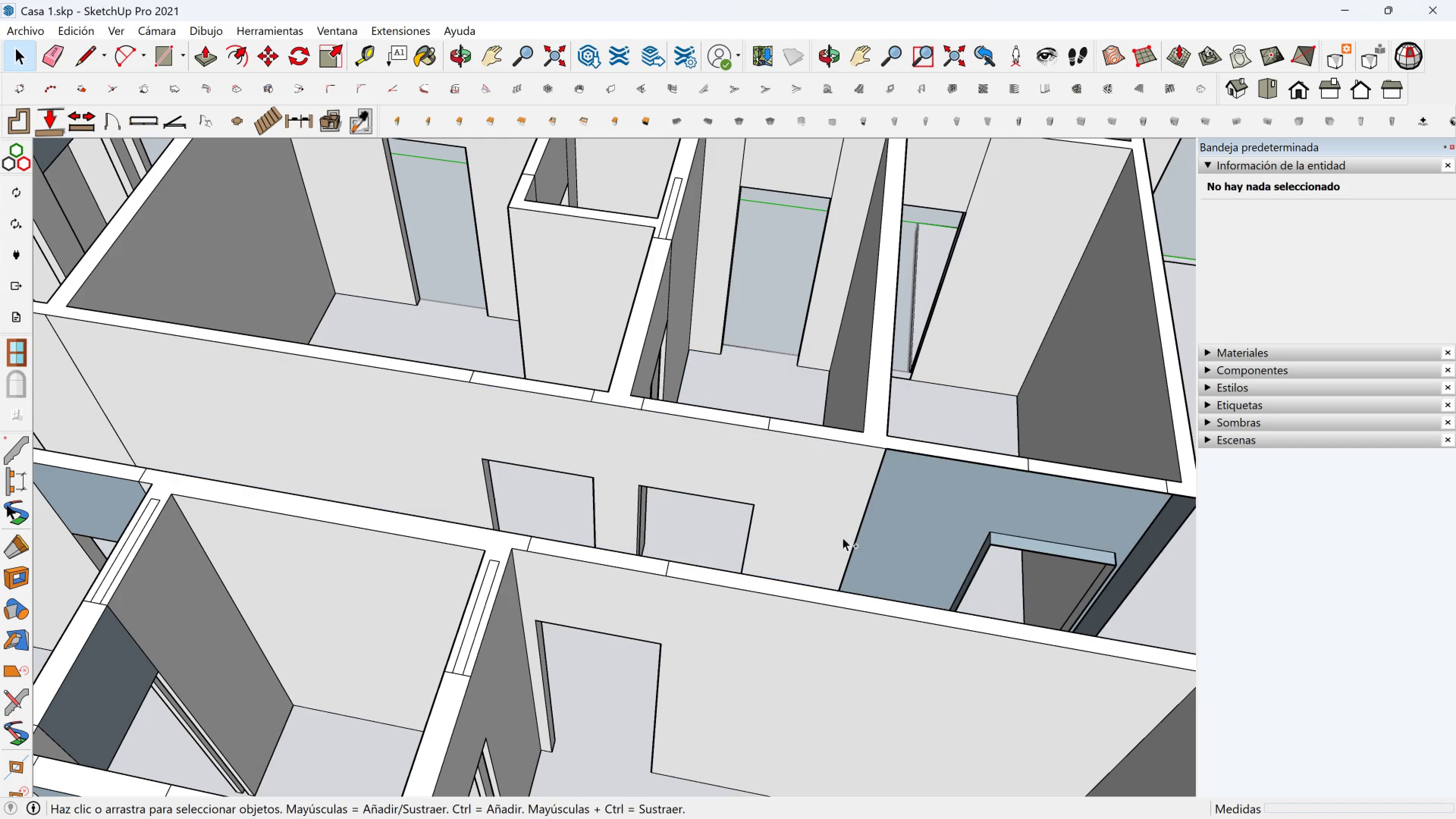 
key(Control+Z)
 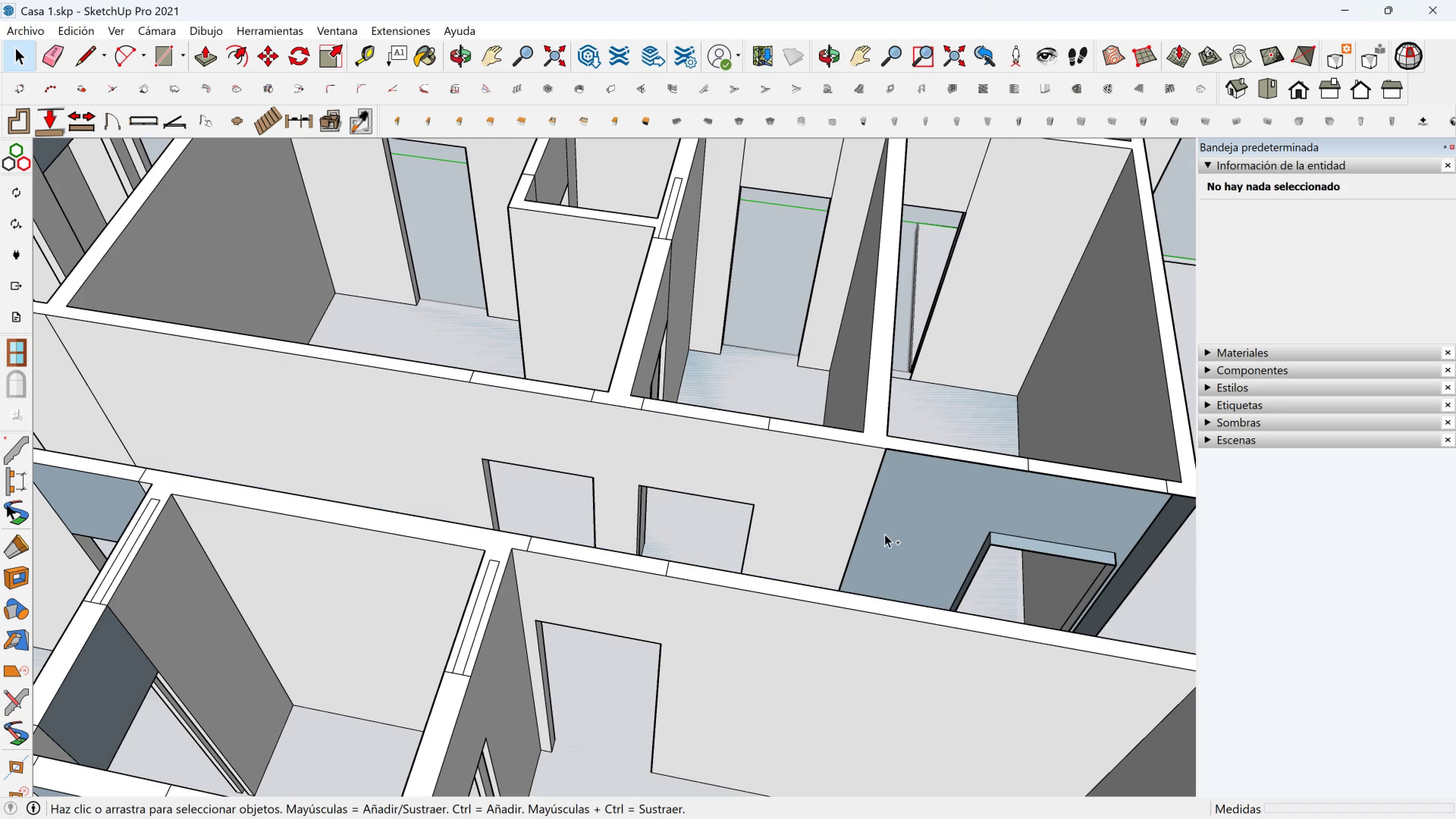 
key(Control+Z)
 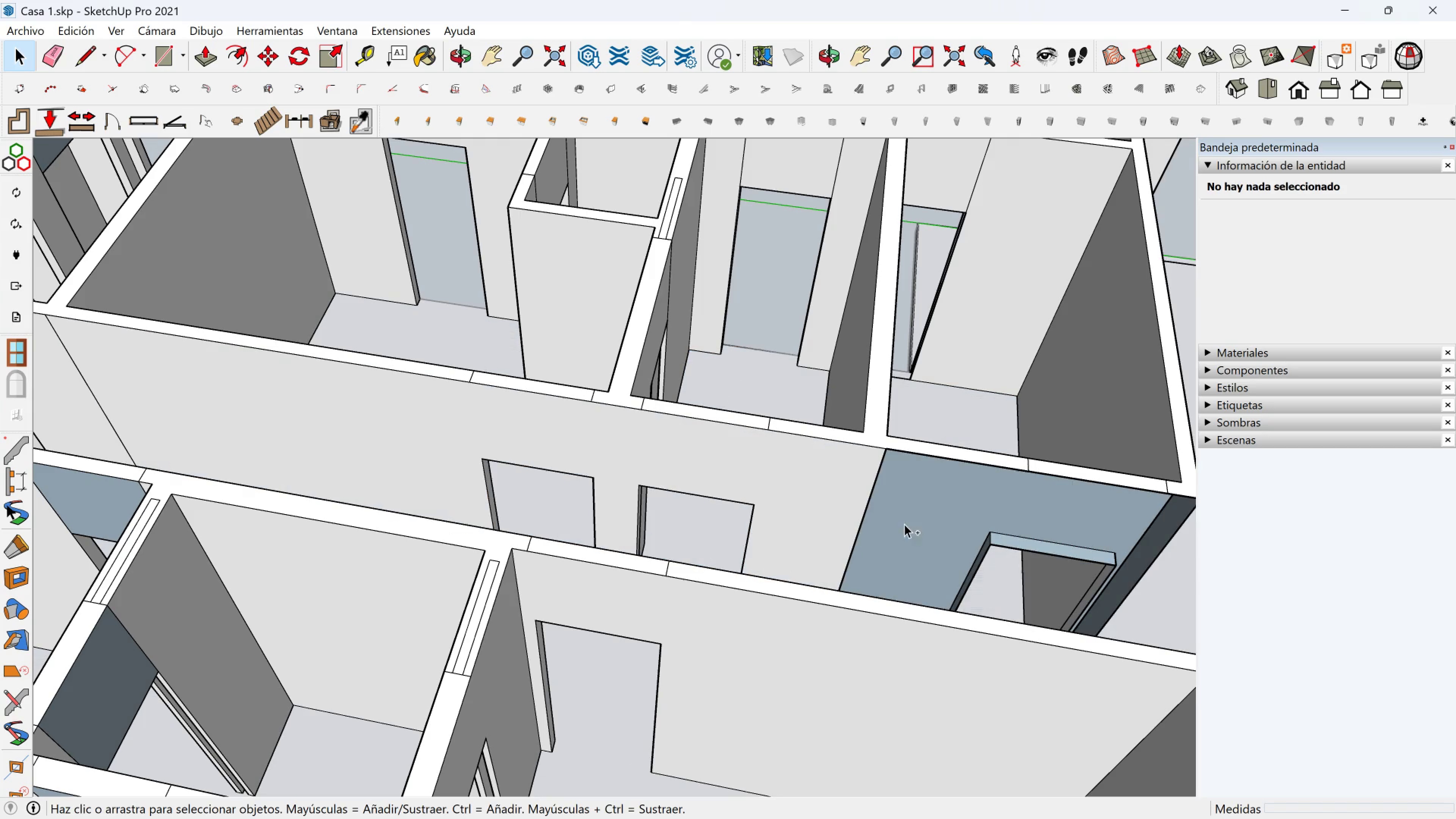 
key(Control+Z)
 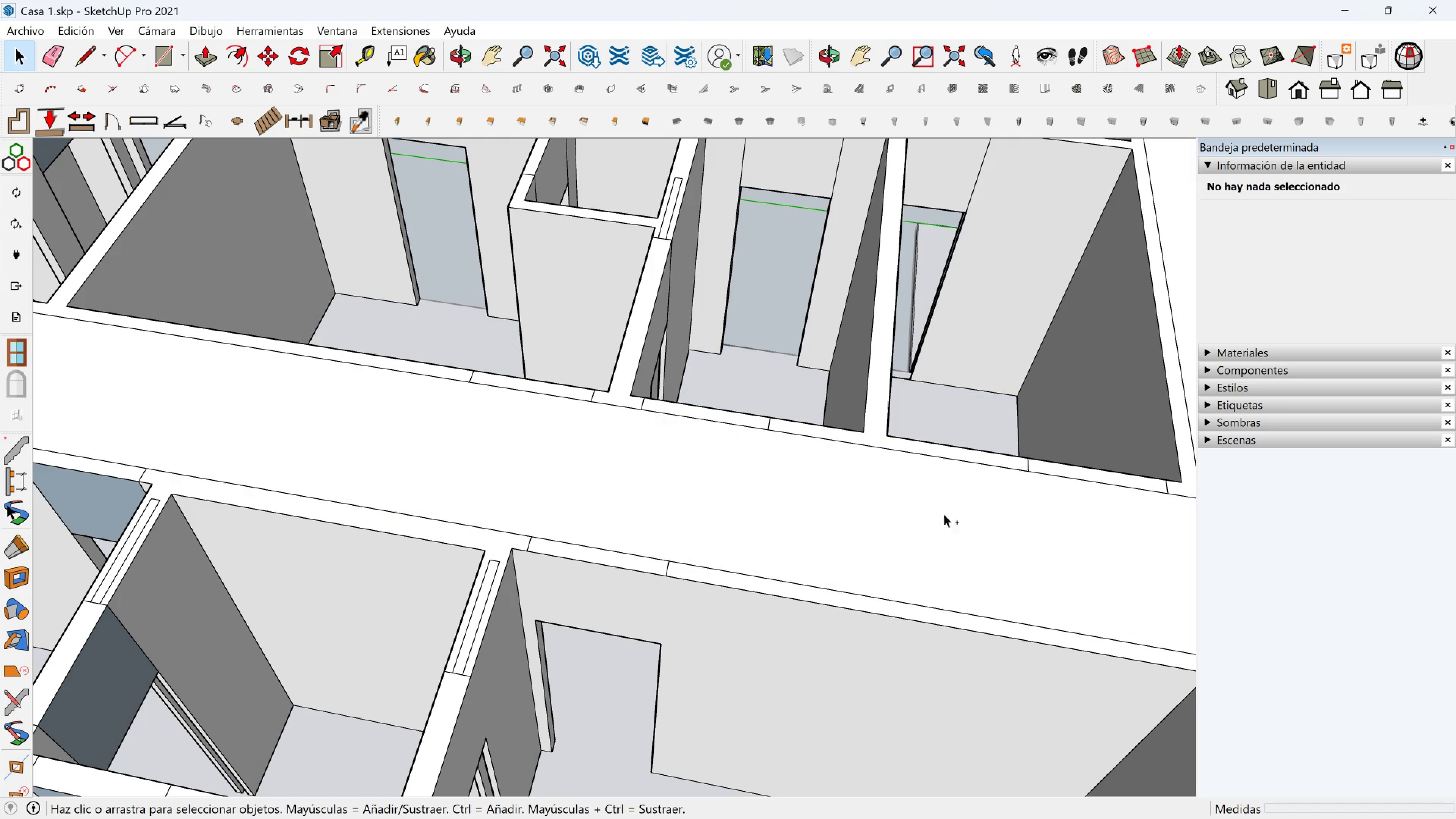 
key(Control+Z)
 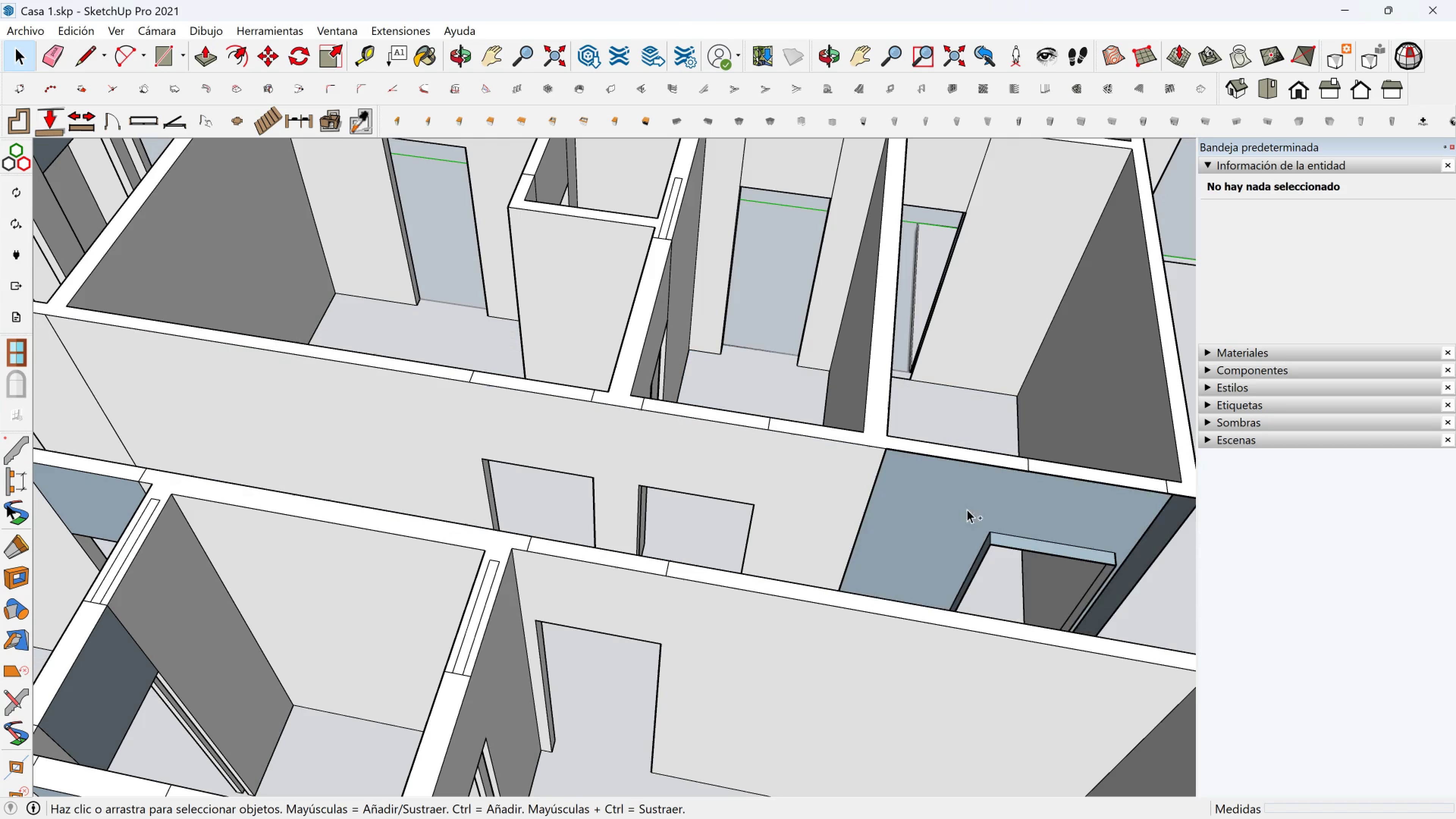 
key(Control+Z)
 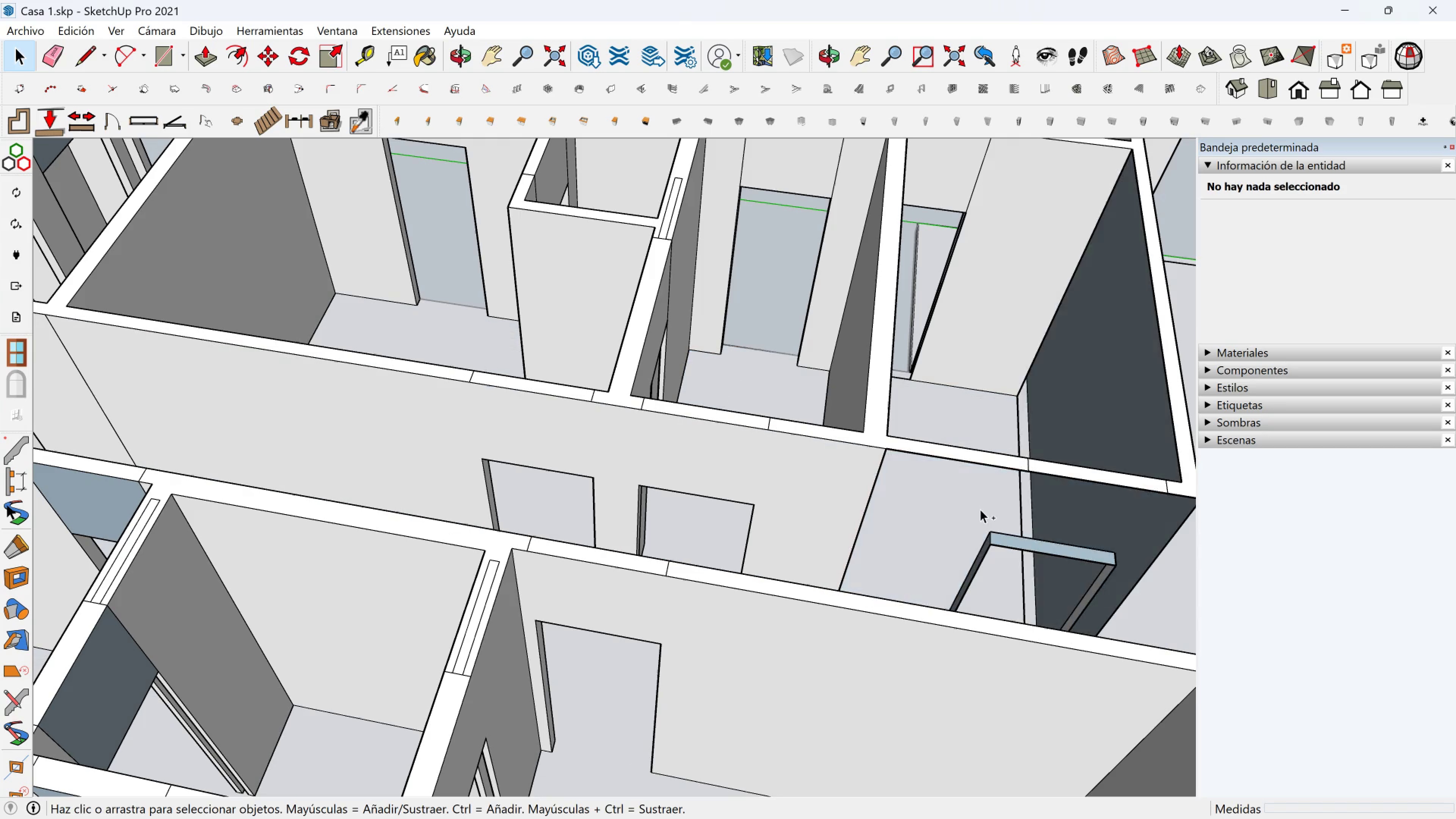 
key(Control+Z)
 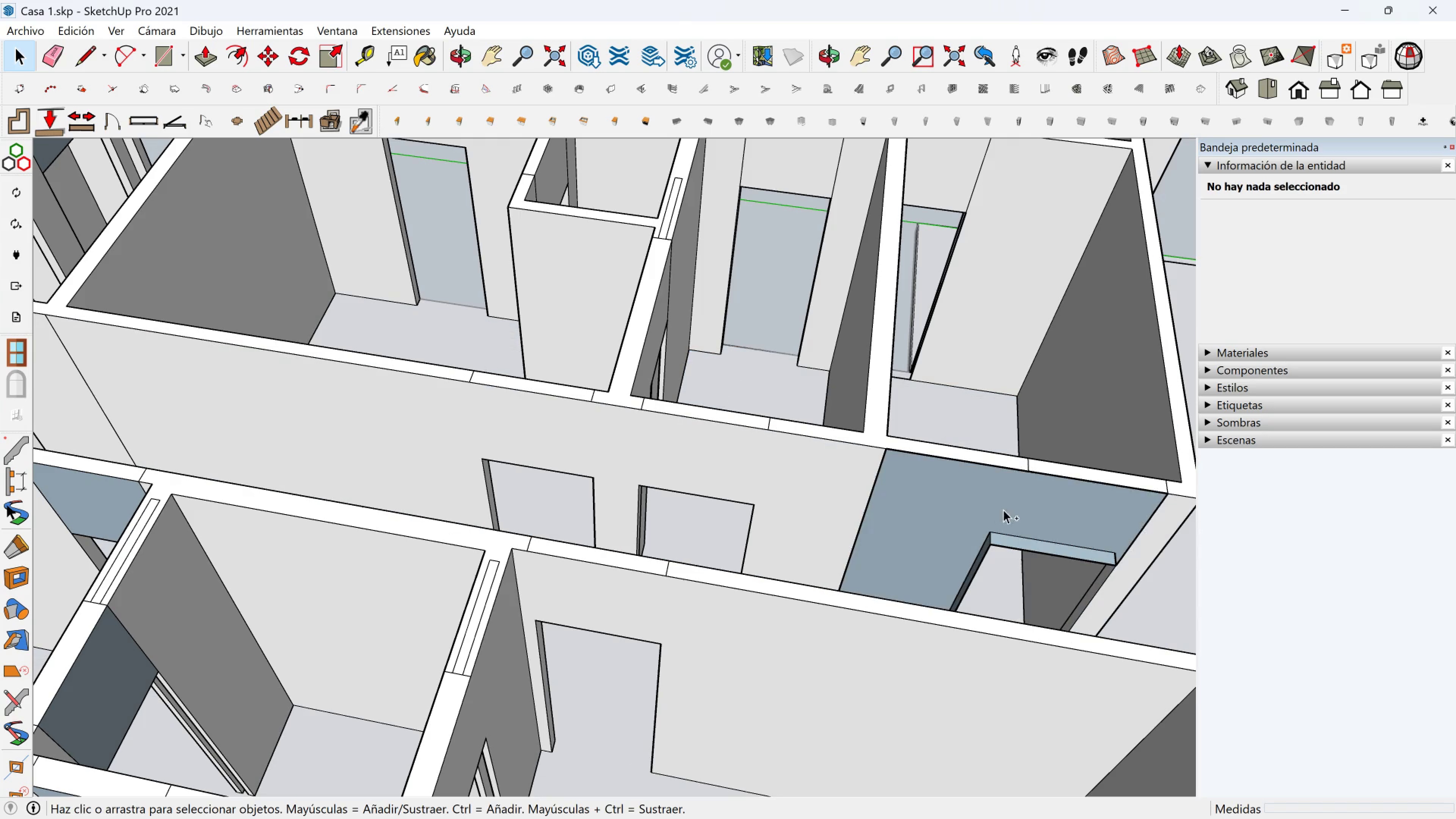 
key(Control+Z)
 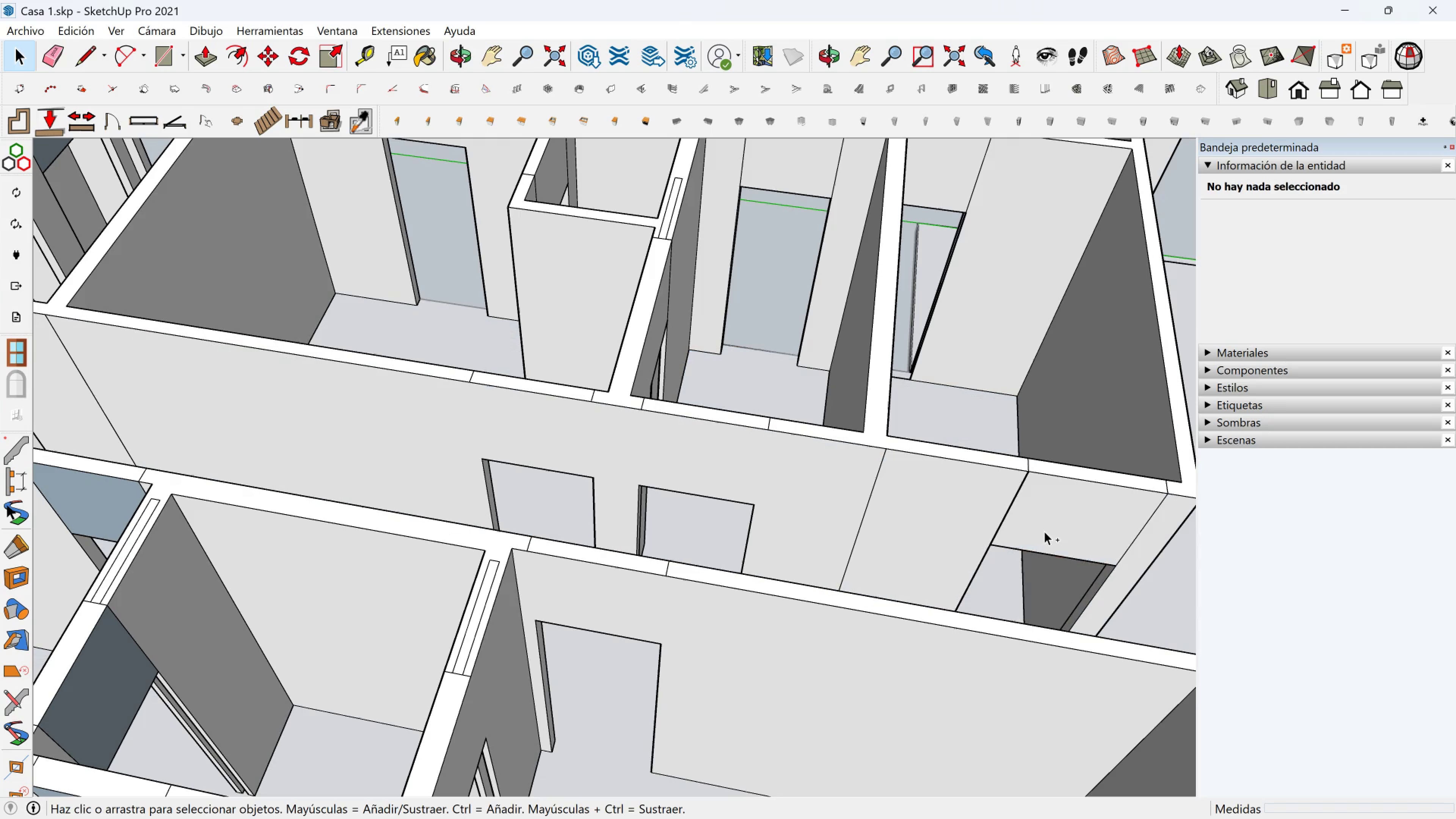 
key(Control+Z)
 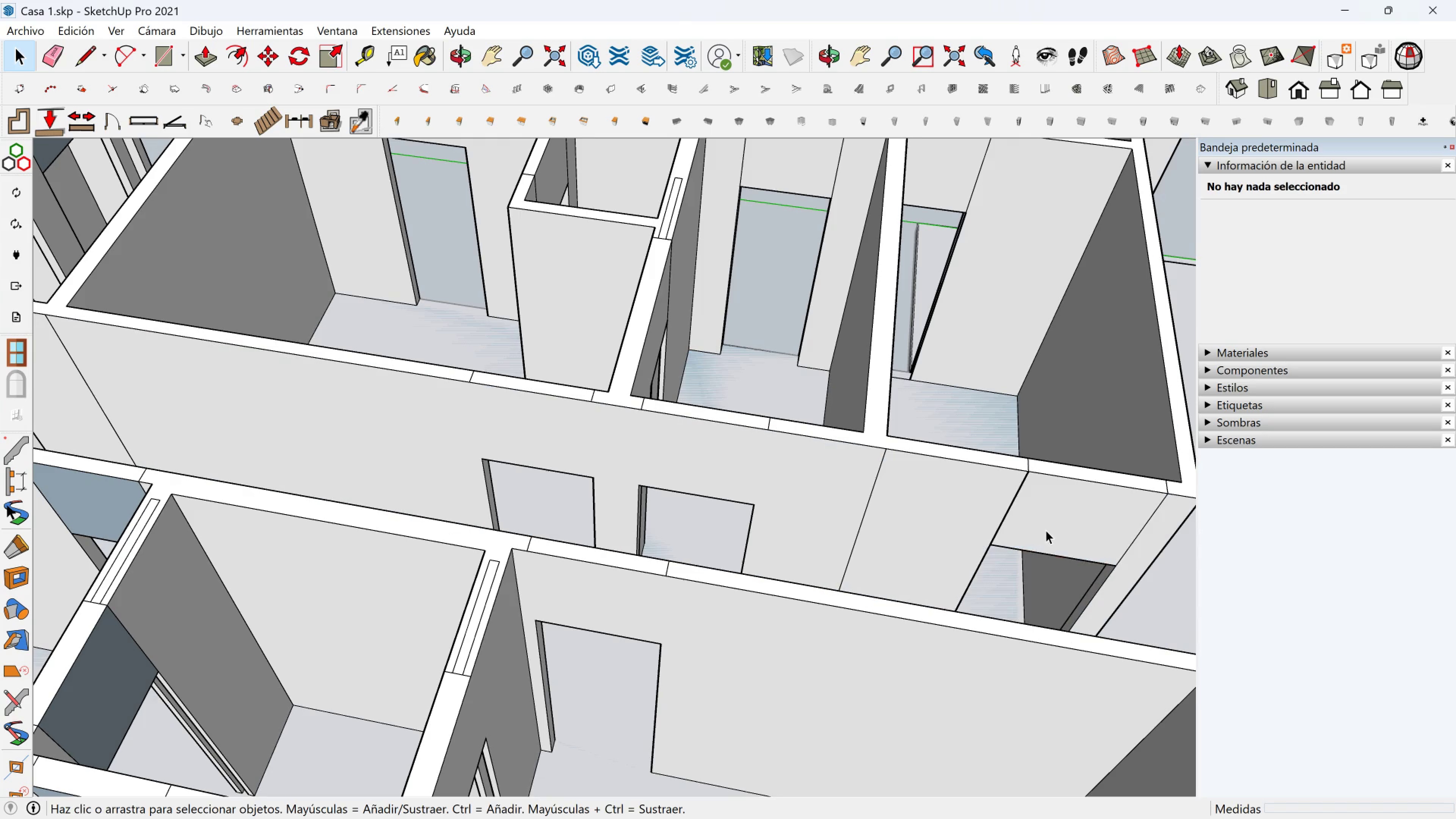 
hold_key(key=ShiftLeft, duration=0.32)
 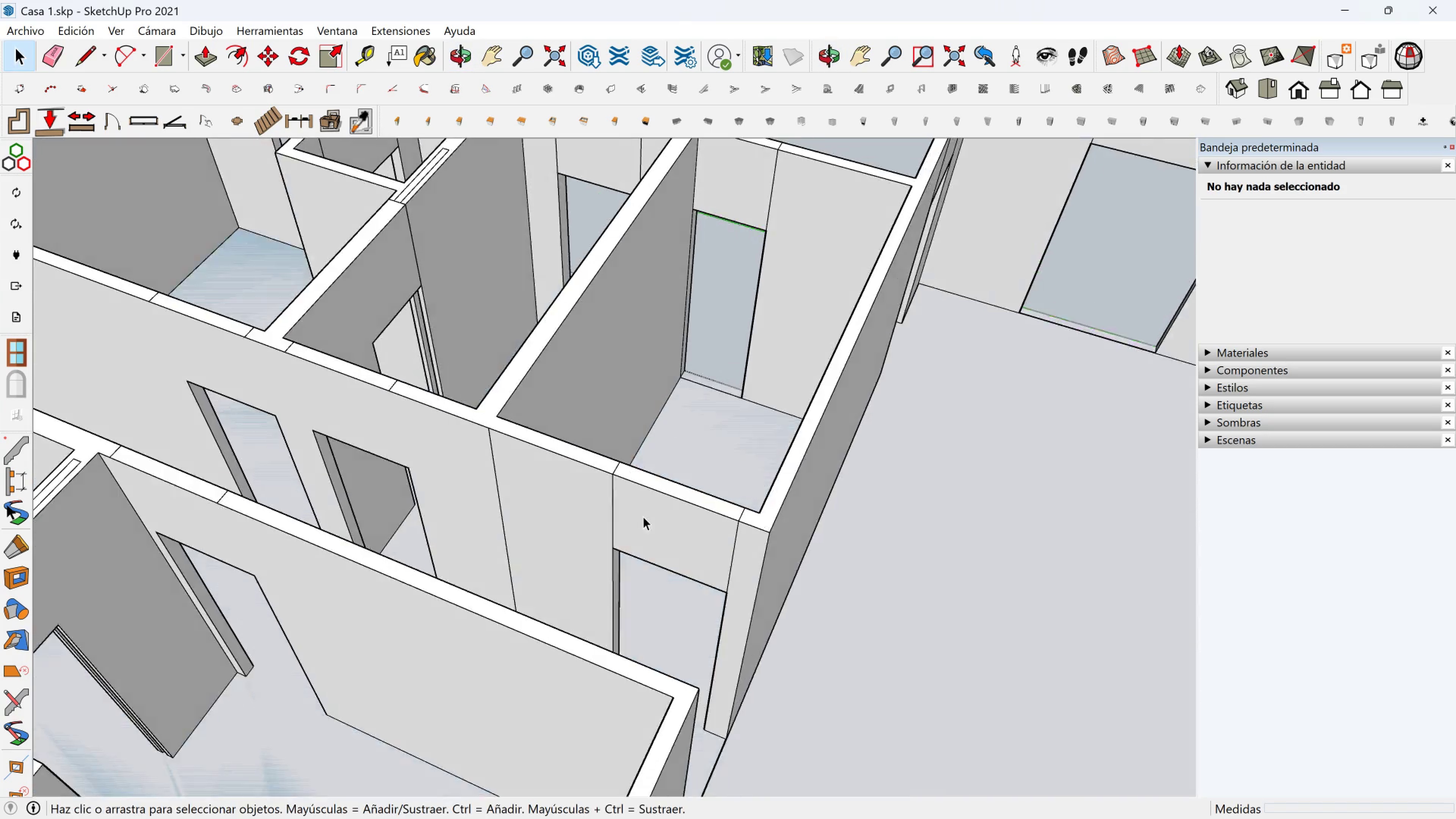 
scroll: coordinate [744, 509], scroll_direction: up, amount: 5.0
 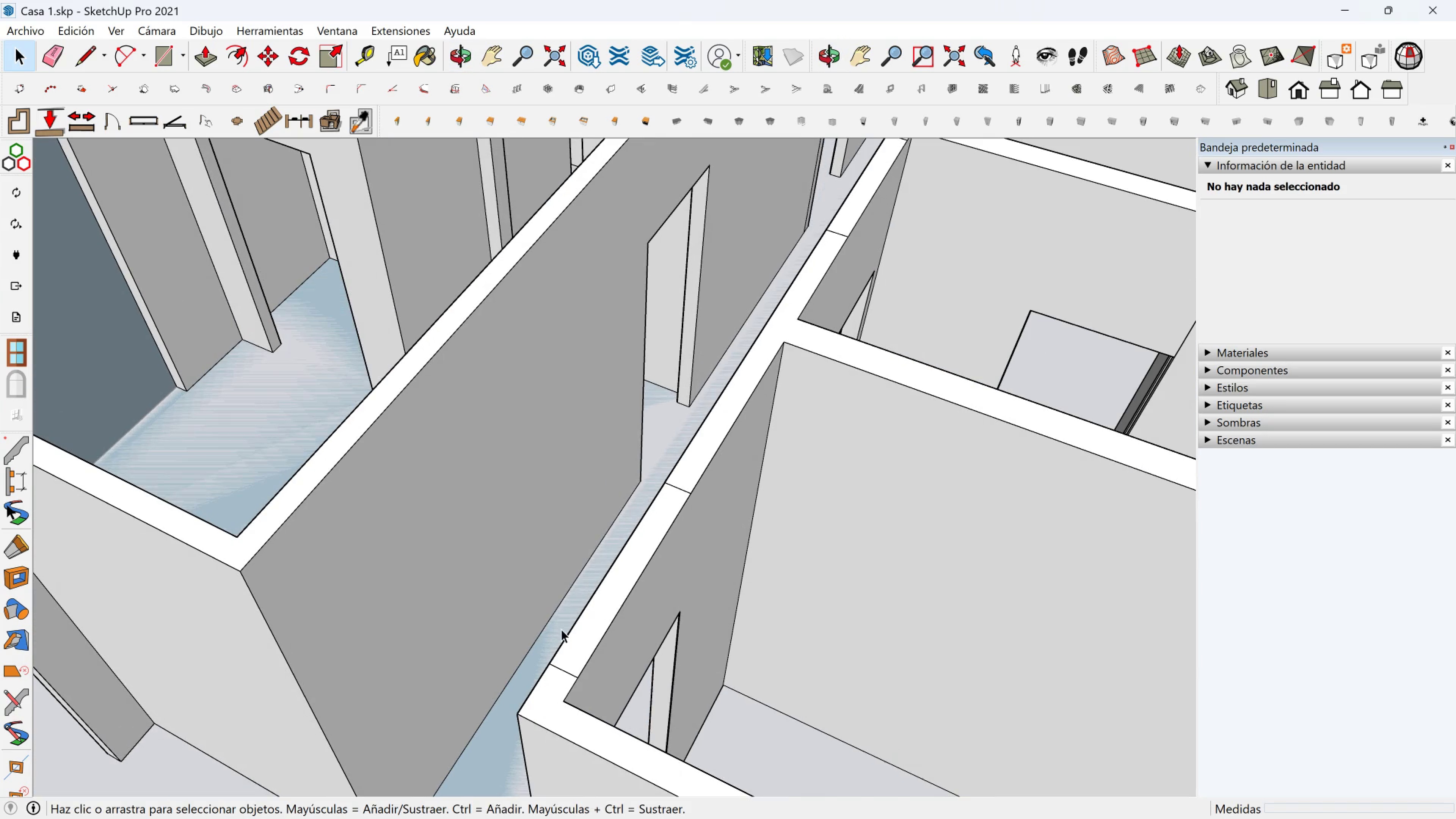 
left_click([562, 628])
 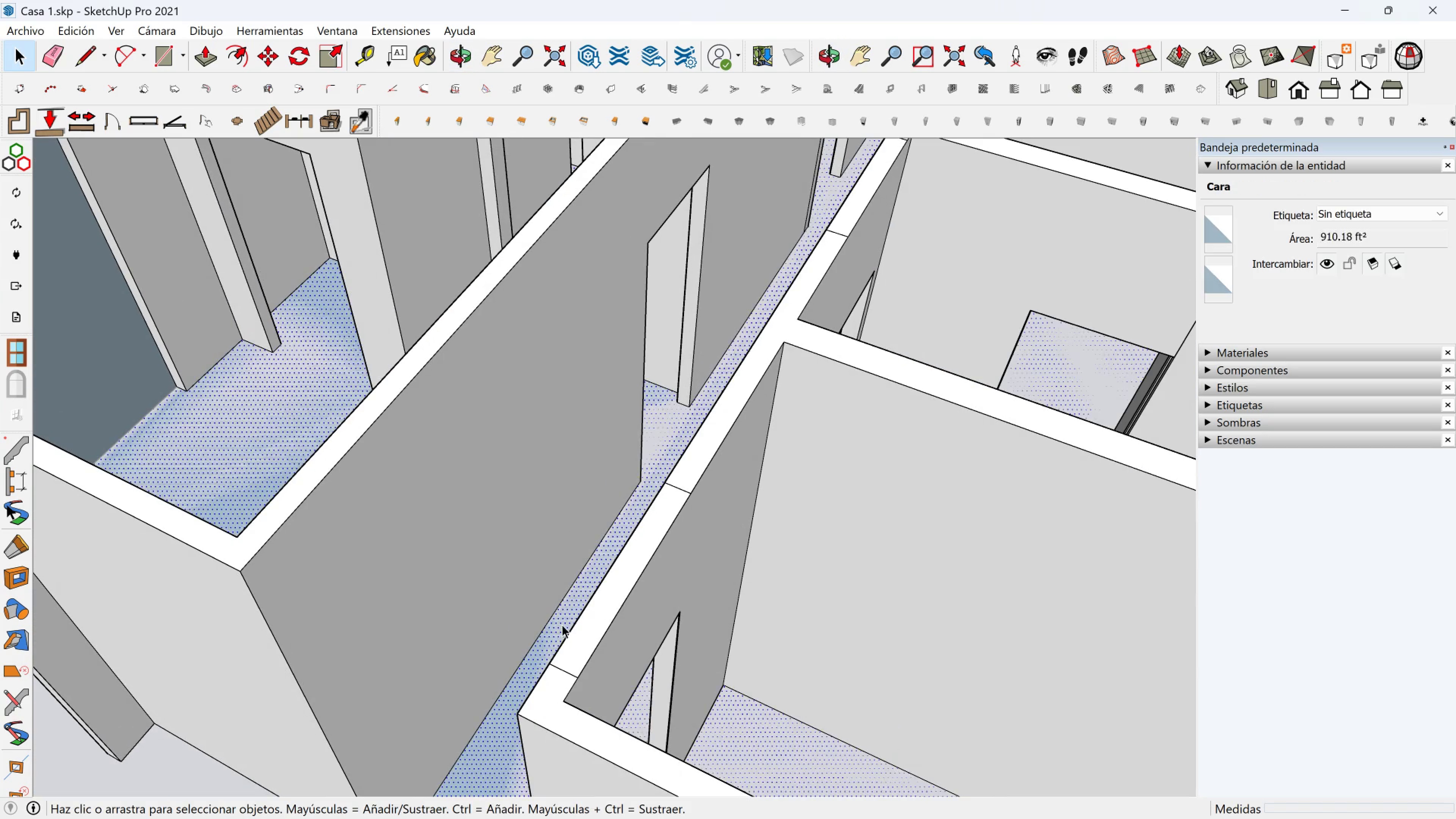 
key(Delete)
 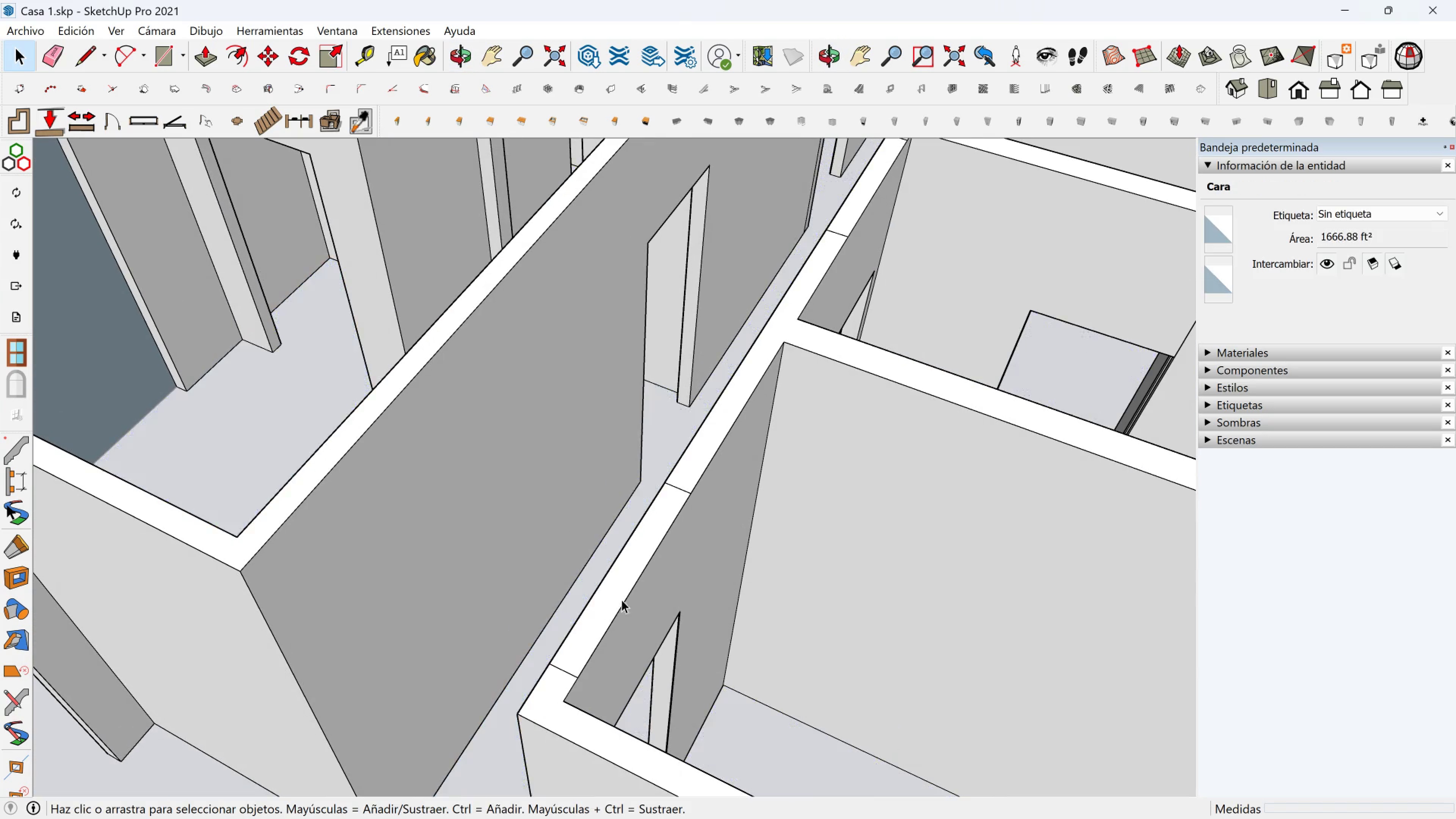 
scroll: coordinate [700, 603], scroll_direction: down, amount: 4.0
 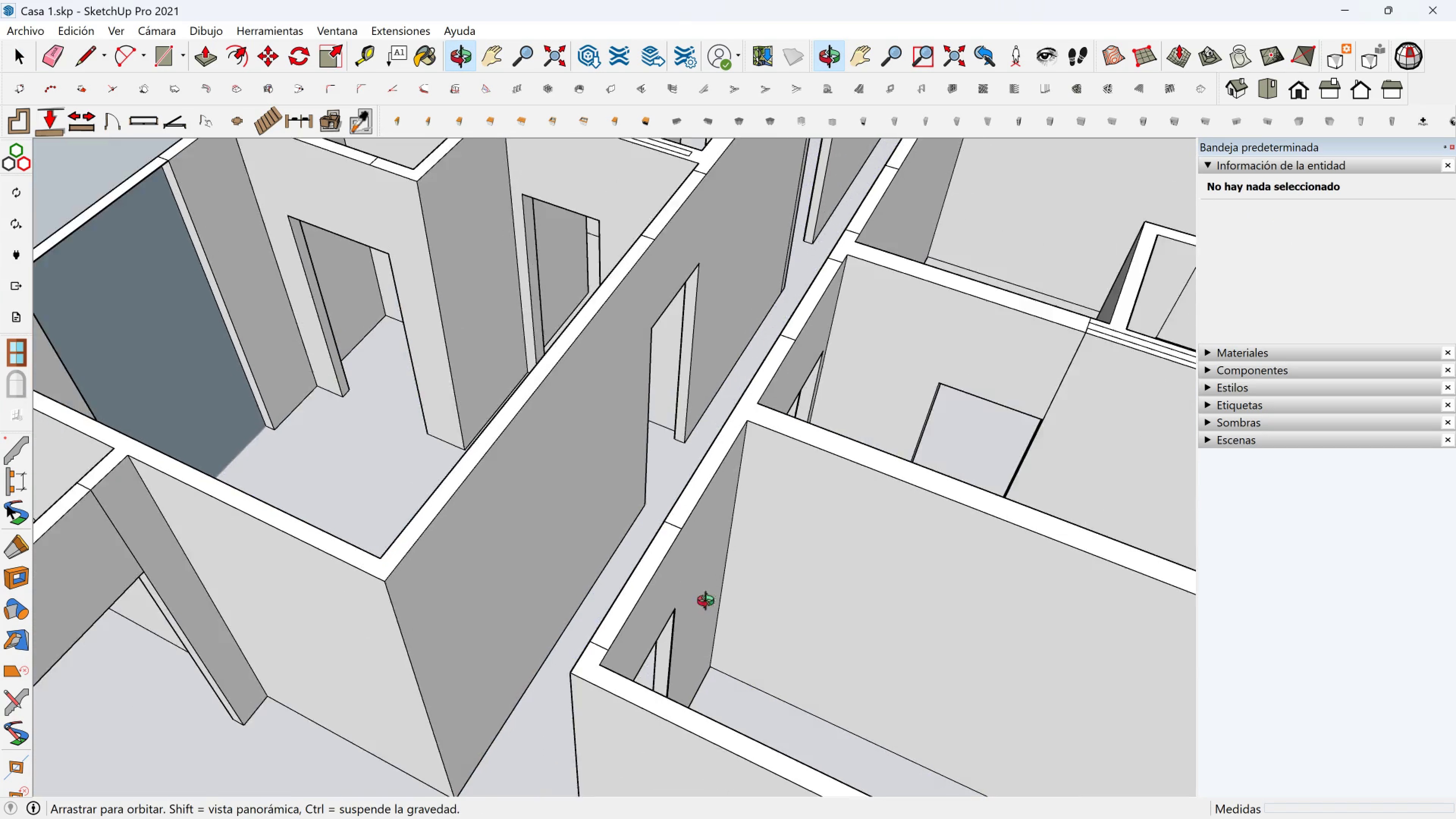 
key(Shift+ShiftLeft)
 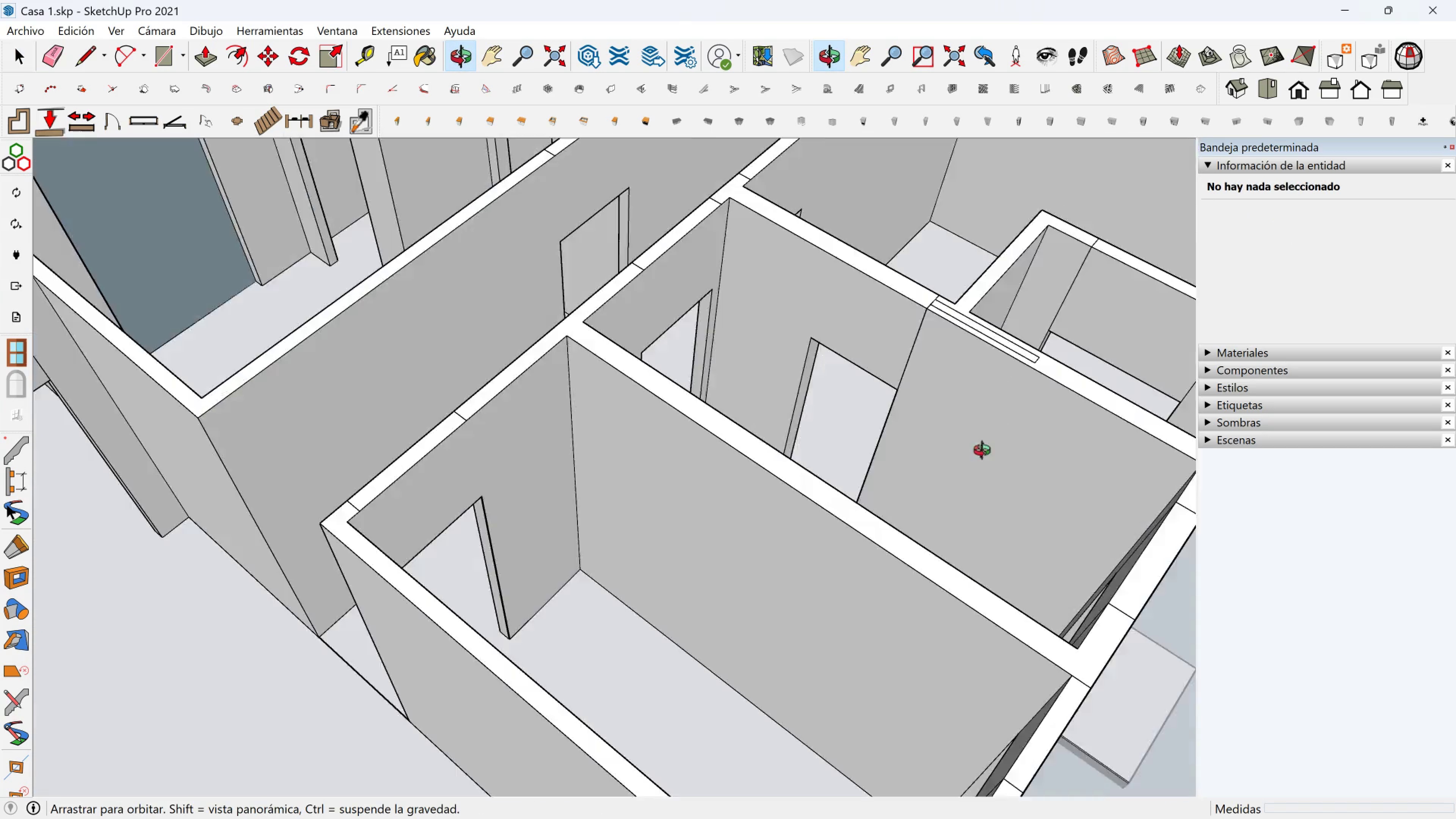 
scroll: coordinate [498, 600], scroll_direction: up, amount: 5.0
 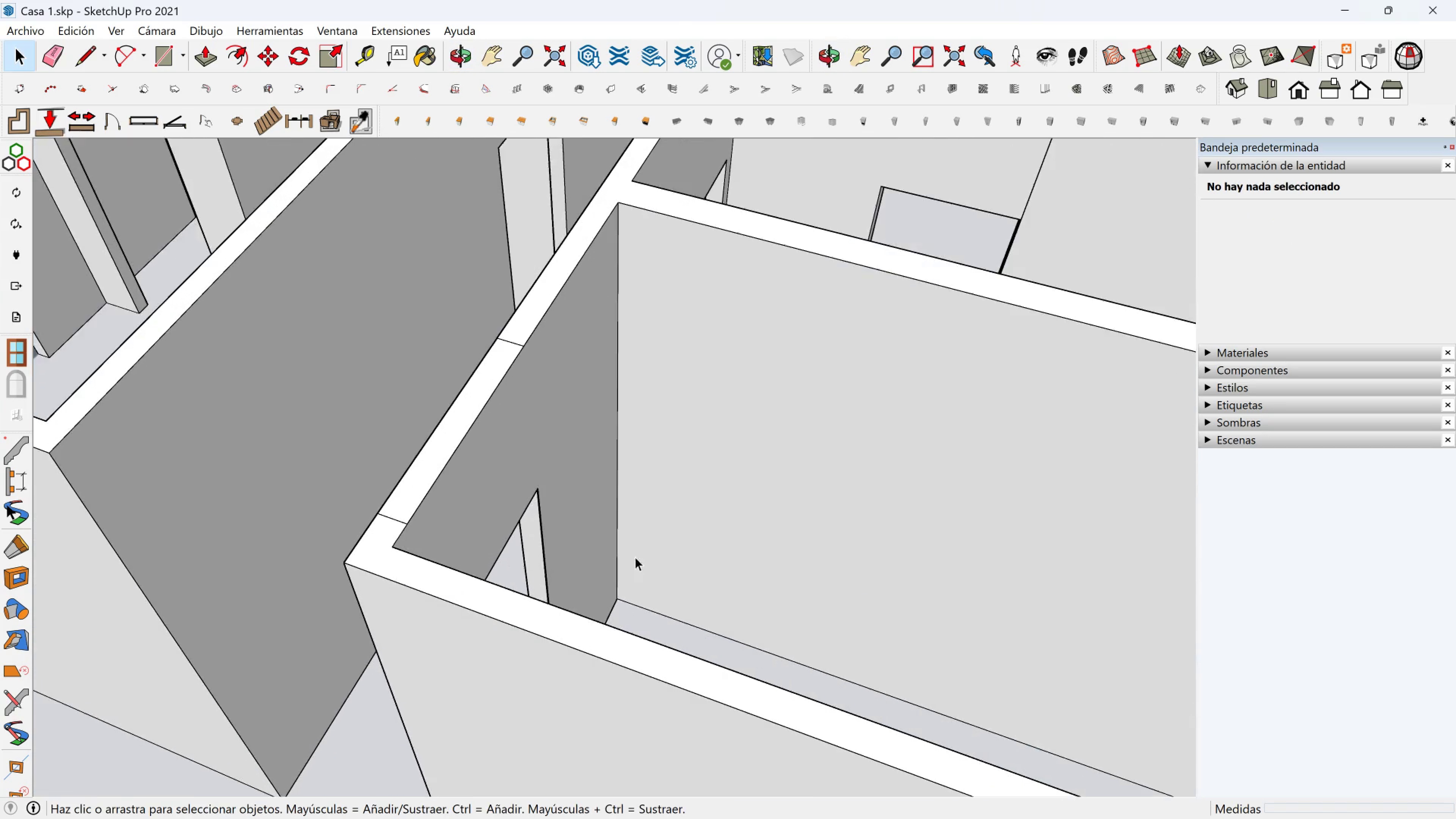 
key(Shift+ShiftLeft)
 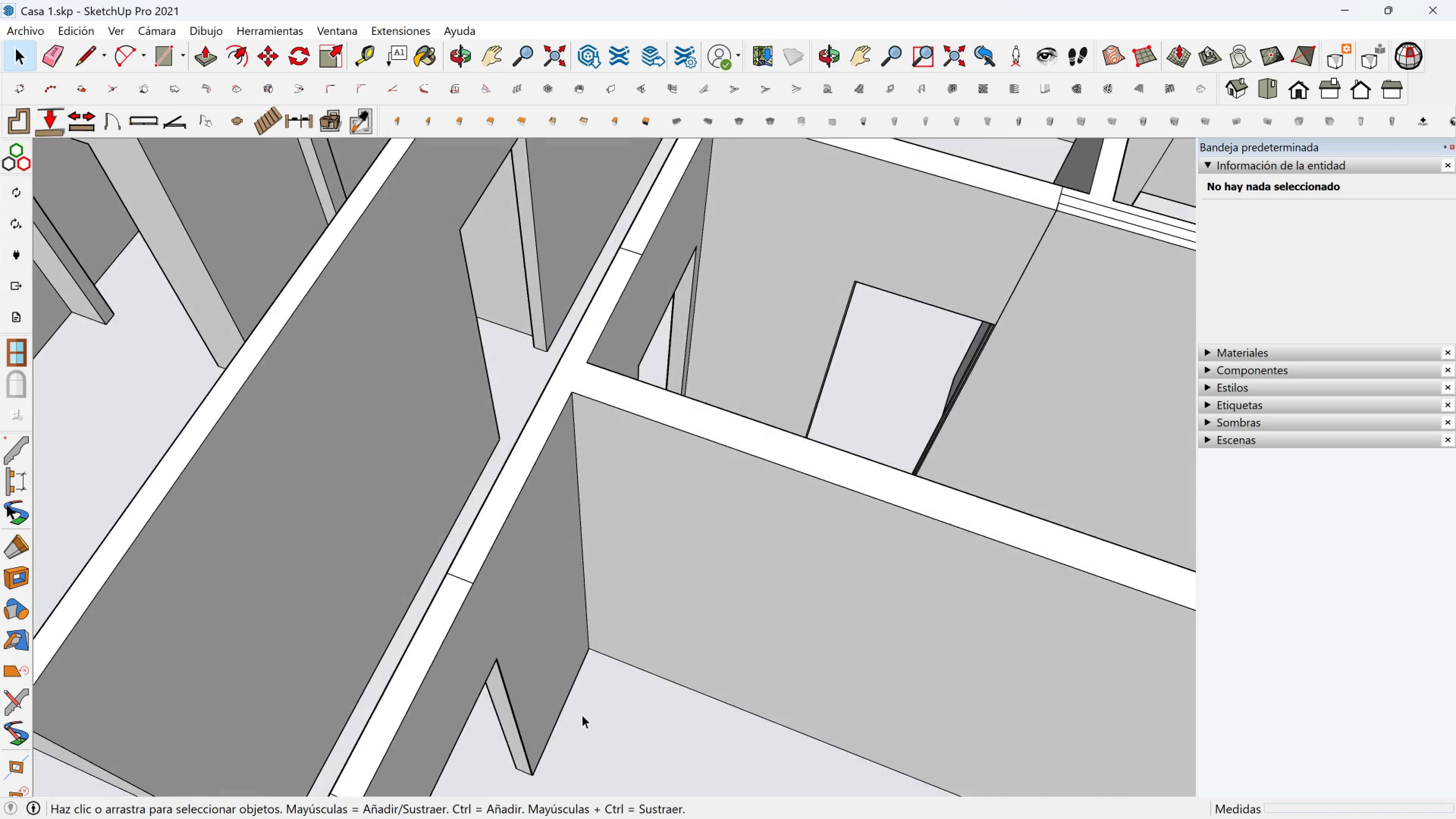 
scroll: coordinate [635, 519], scroll_direction: down, amount: 1.0
 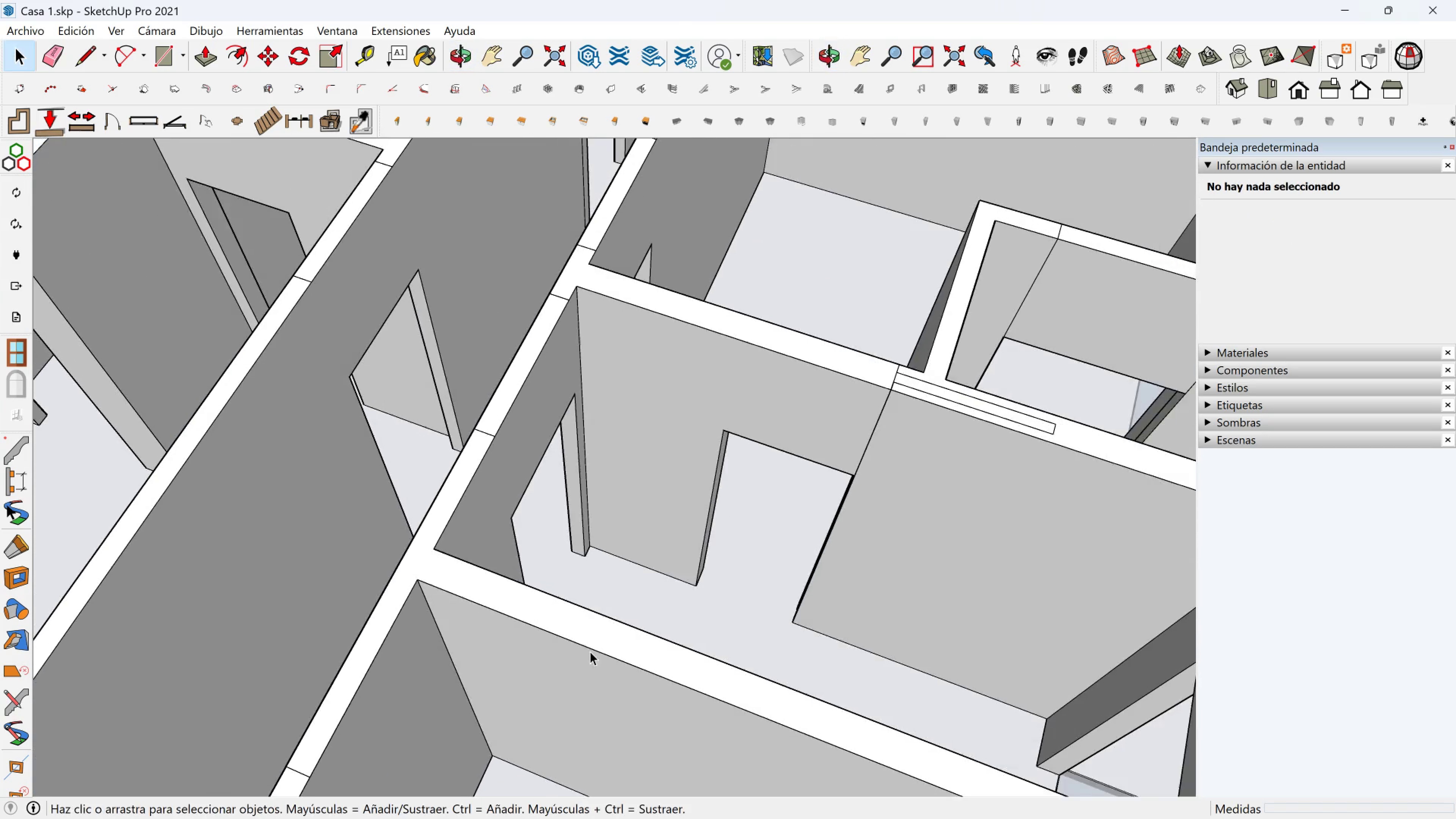 
hold_key(key=ShiftLeft, duration=0.54)
 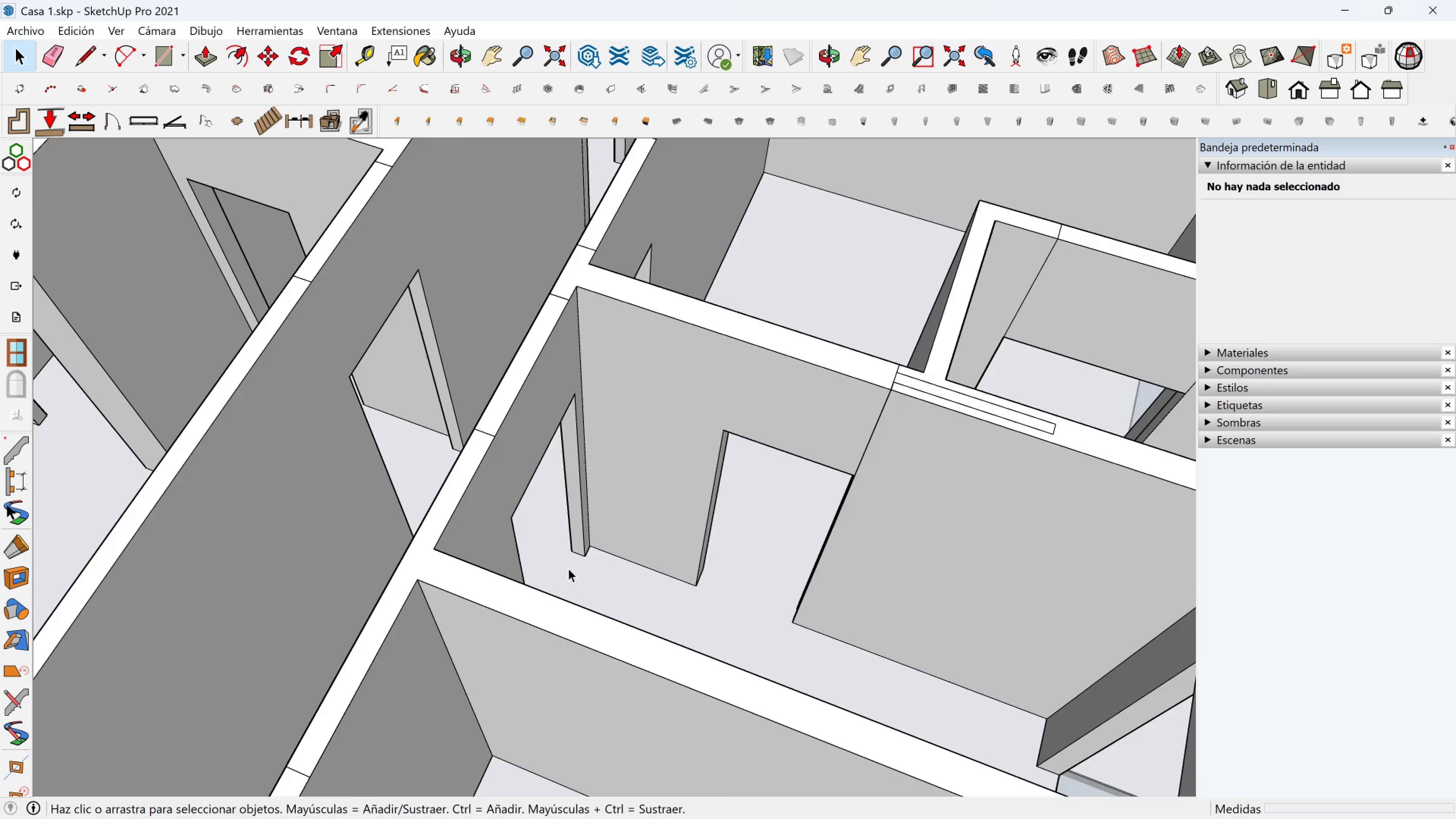 
scroll: coordinate [562, 559], scroll_direction: down, amount: 4.0
 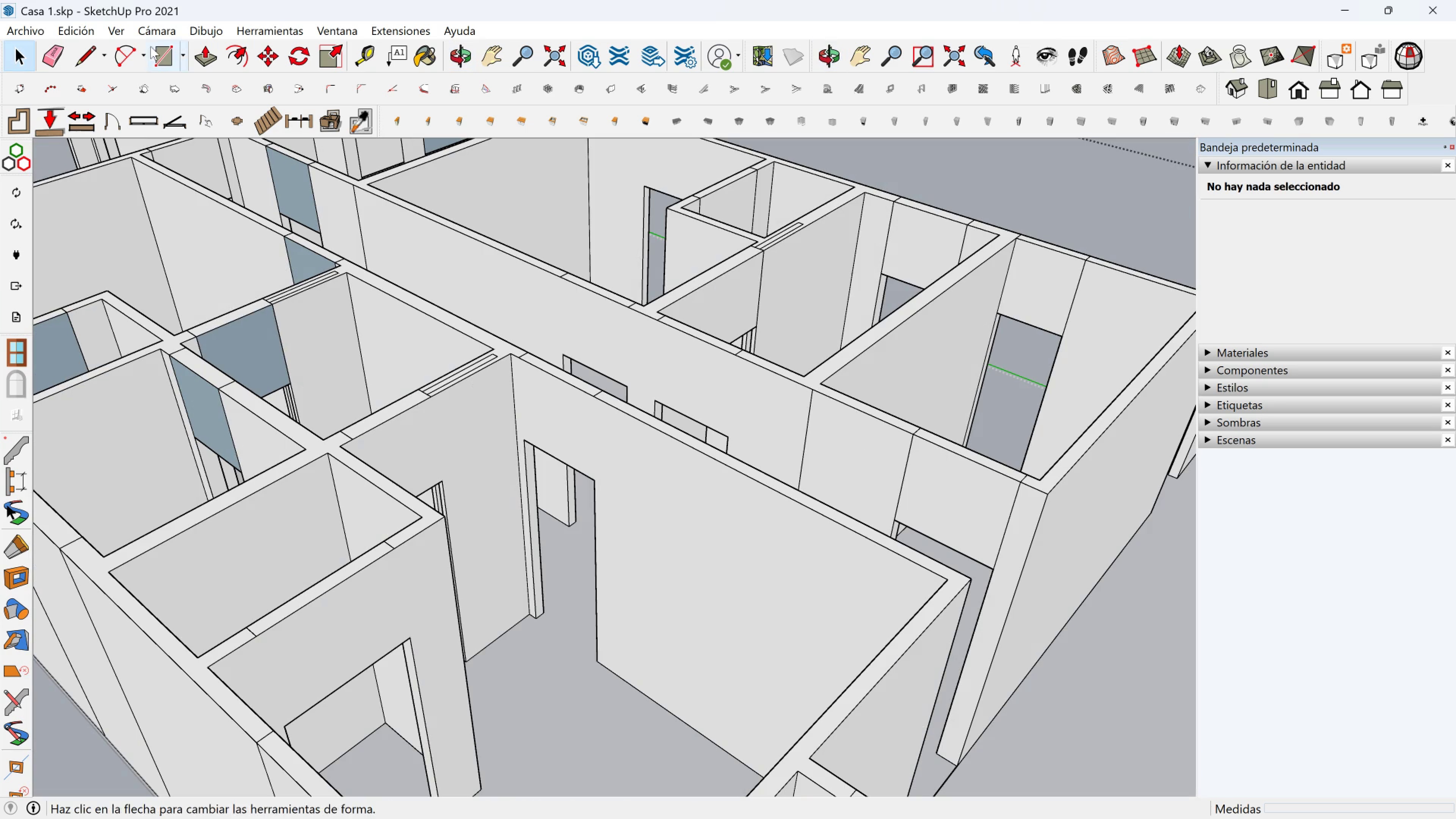 
left_click_drag(start_coordinate=[42, 51], to_coordinate=[44, 50])
 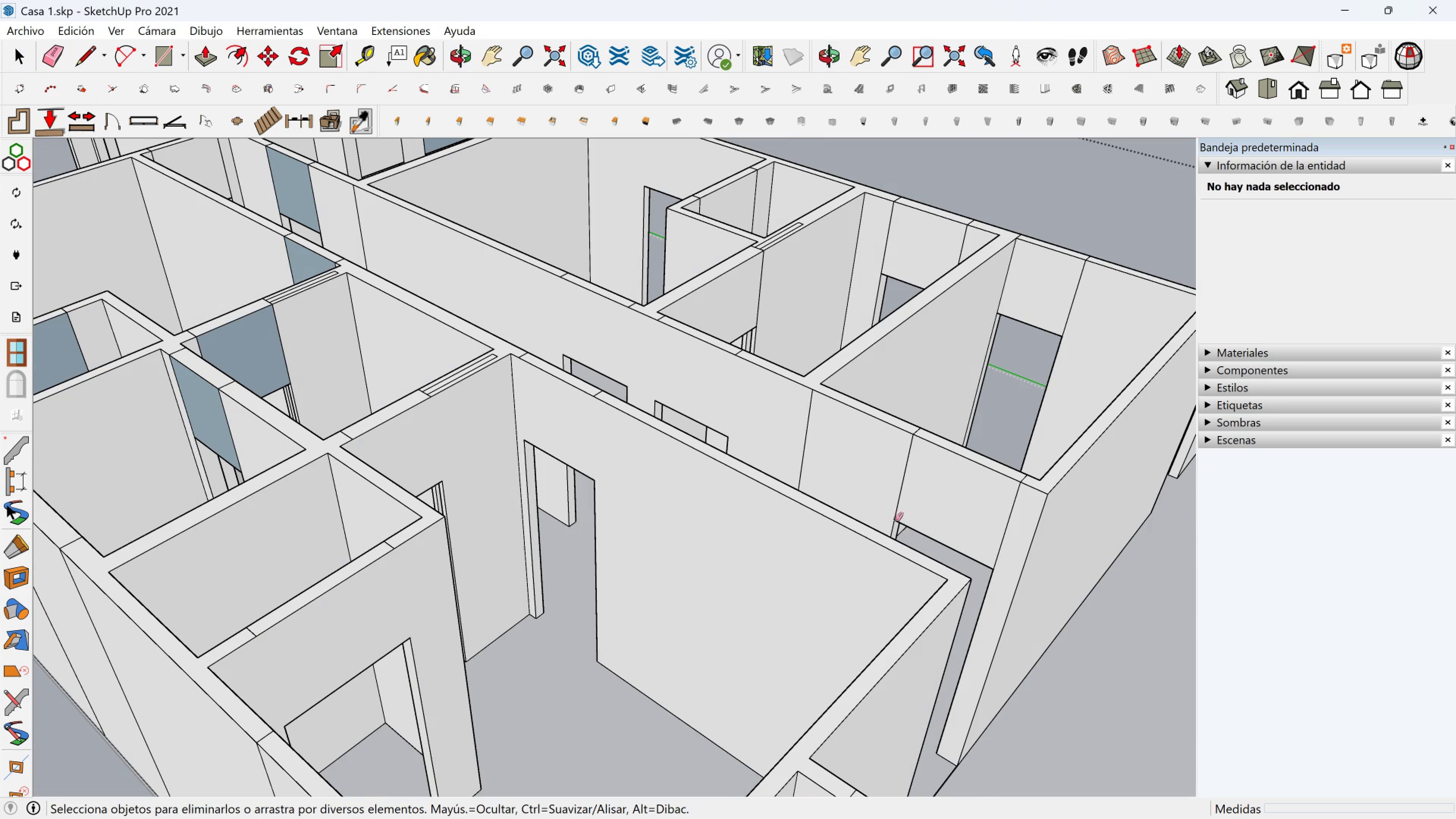 
scroll: coordinate [904, 480], scroll_direction: up, amount: 2.0
 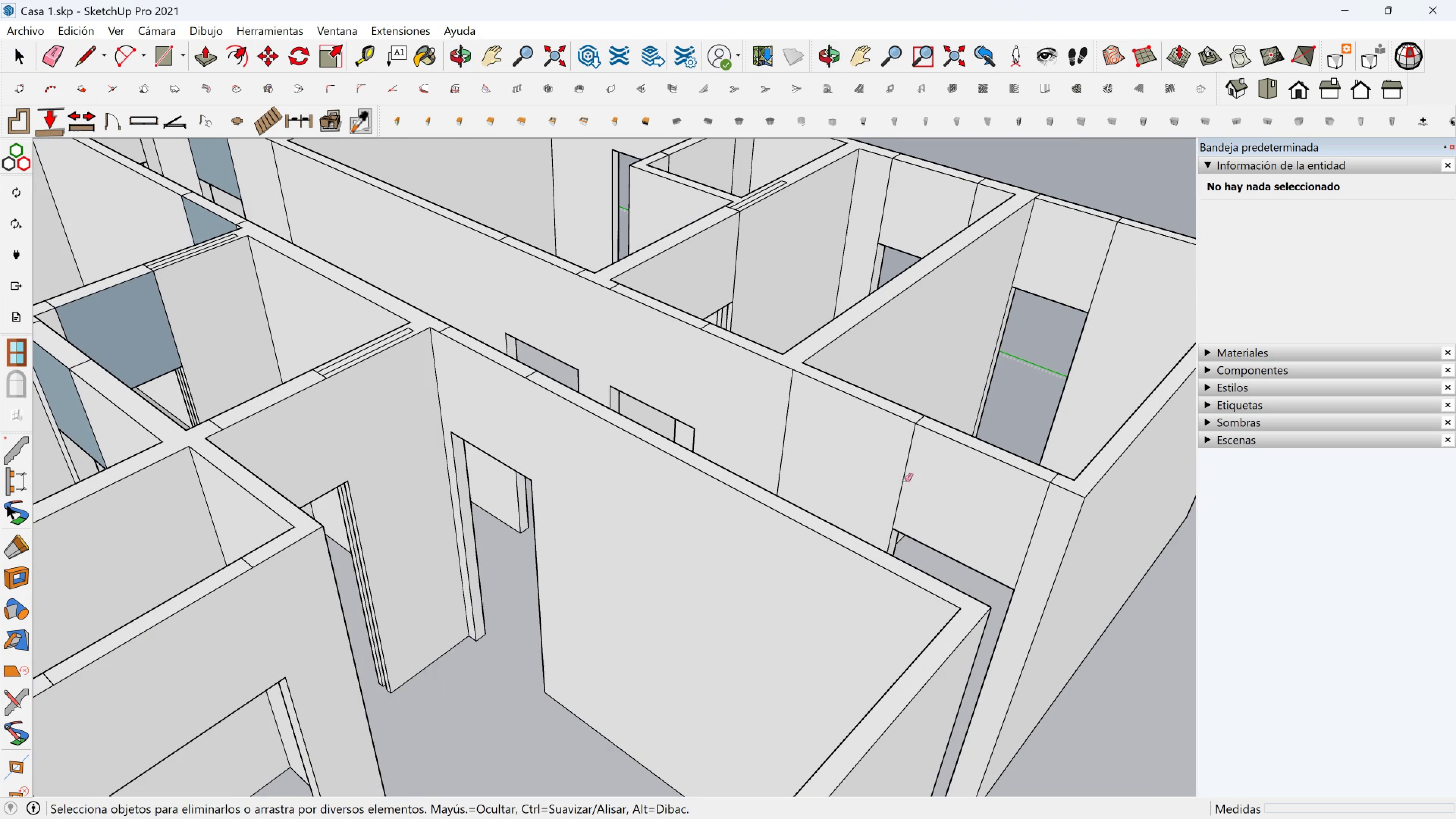 
left_click_drag(start_coordinate=[909, 480], to_coordinate=[902, 480])
 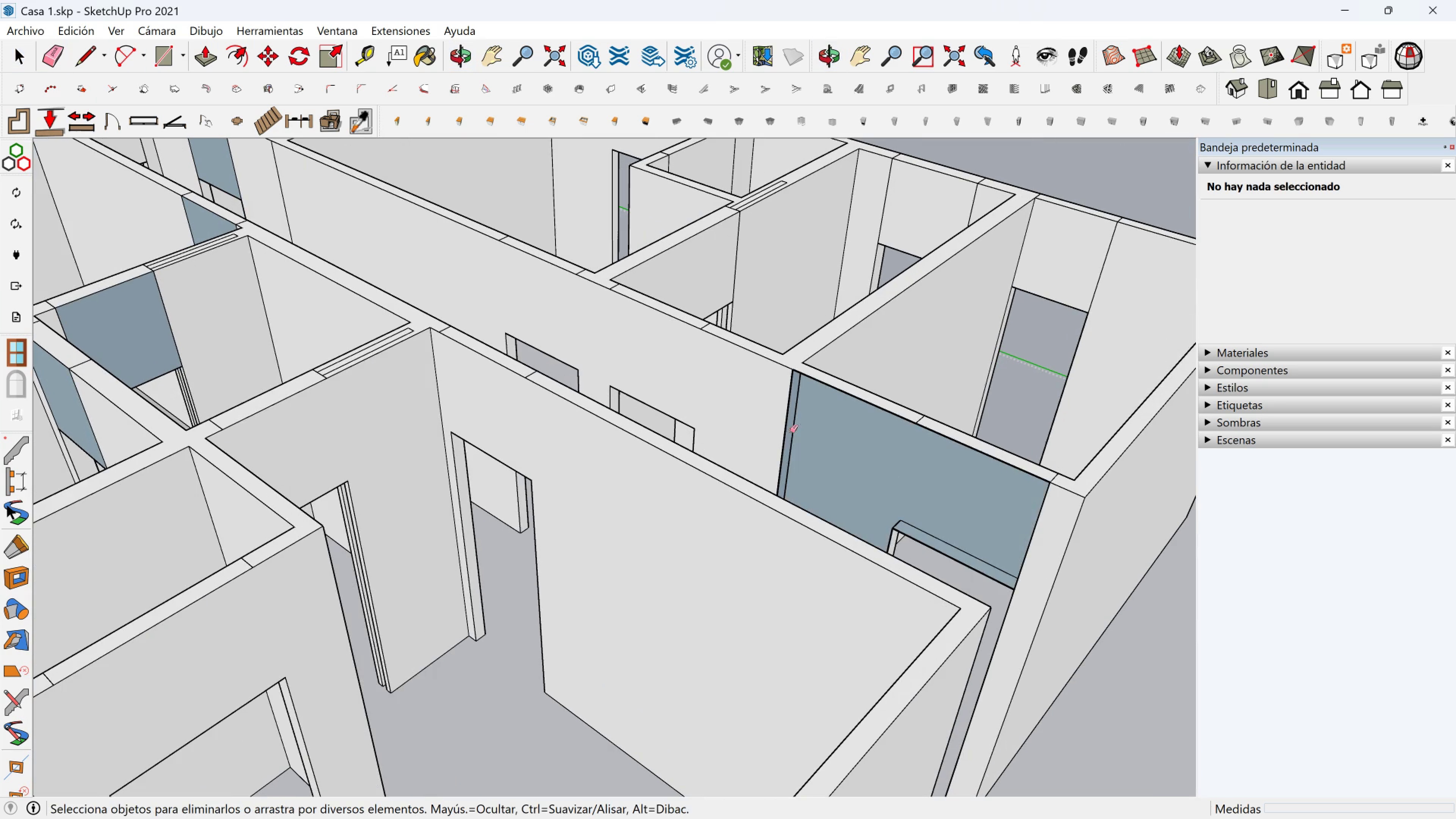 
key(Control+Z)
 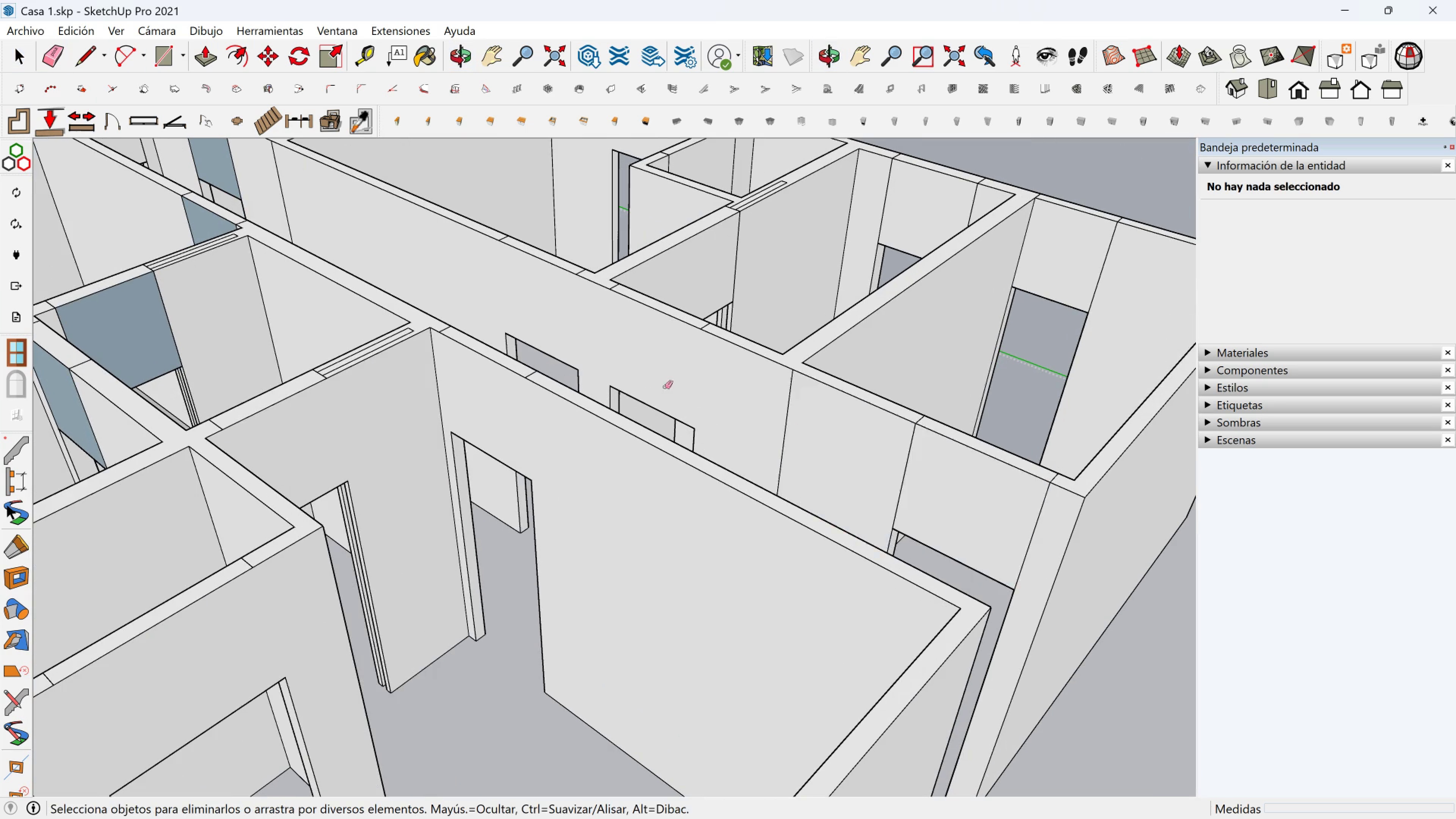 
scroll: coordinate [439, 367], scroll_direction: down, amount: 3.0
 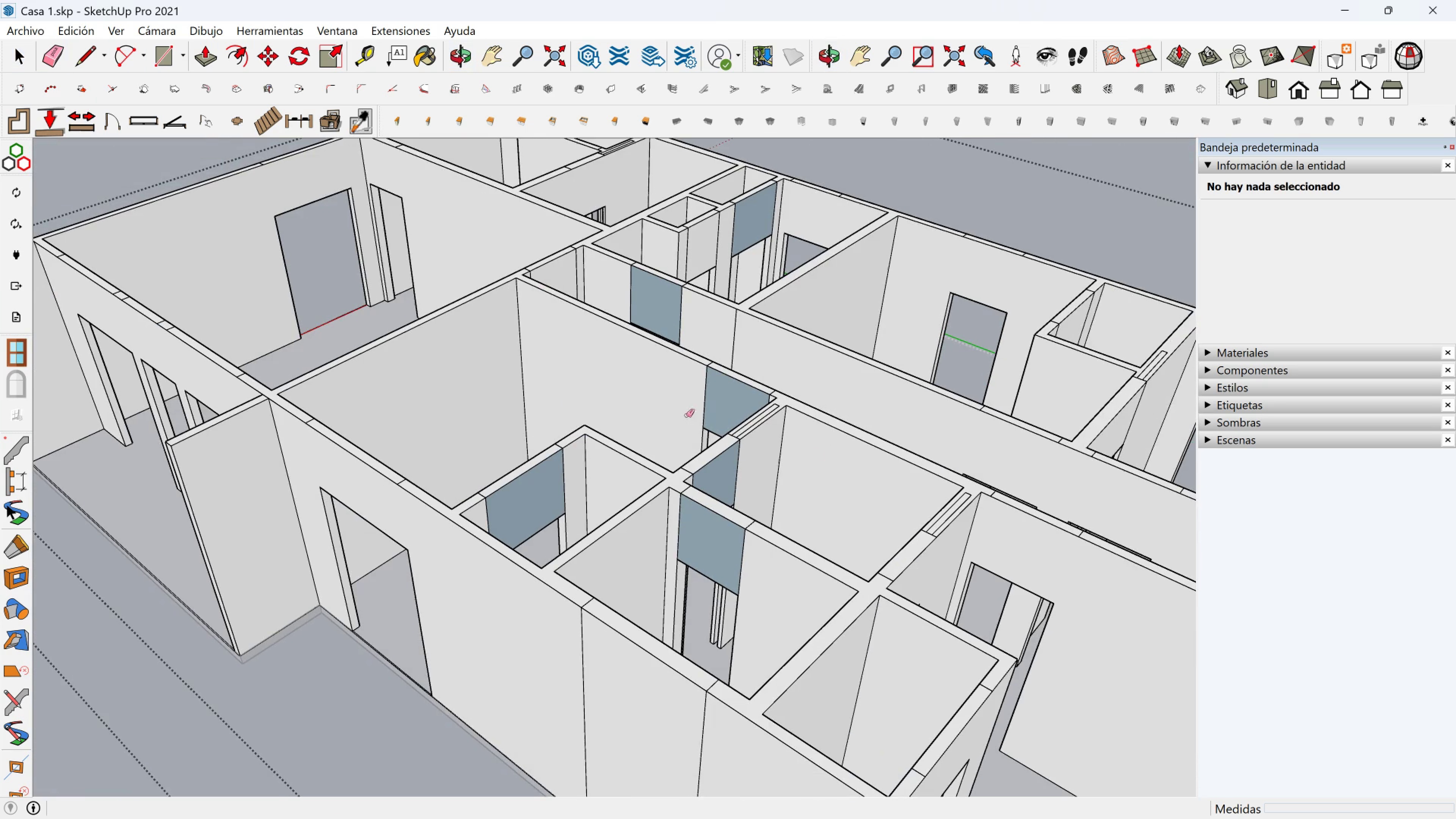 
hold_key(key=ShiftLeft, duration=0.51)
 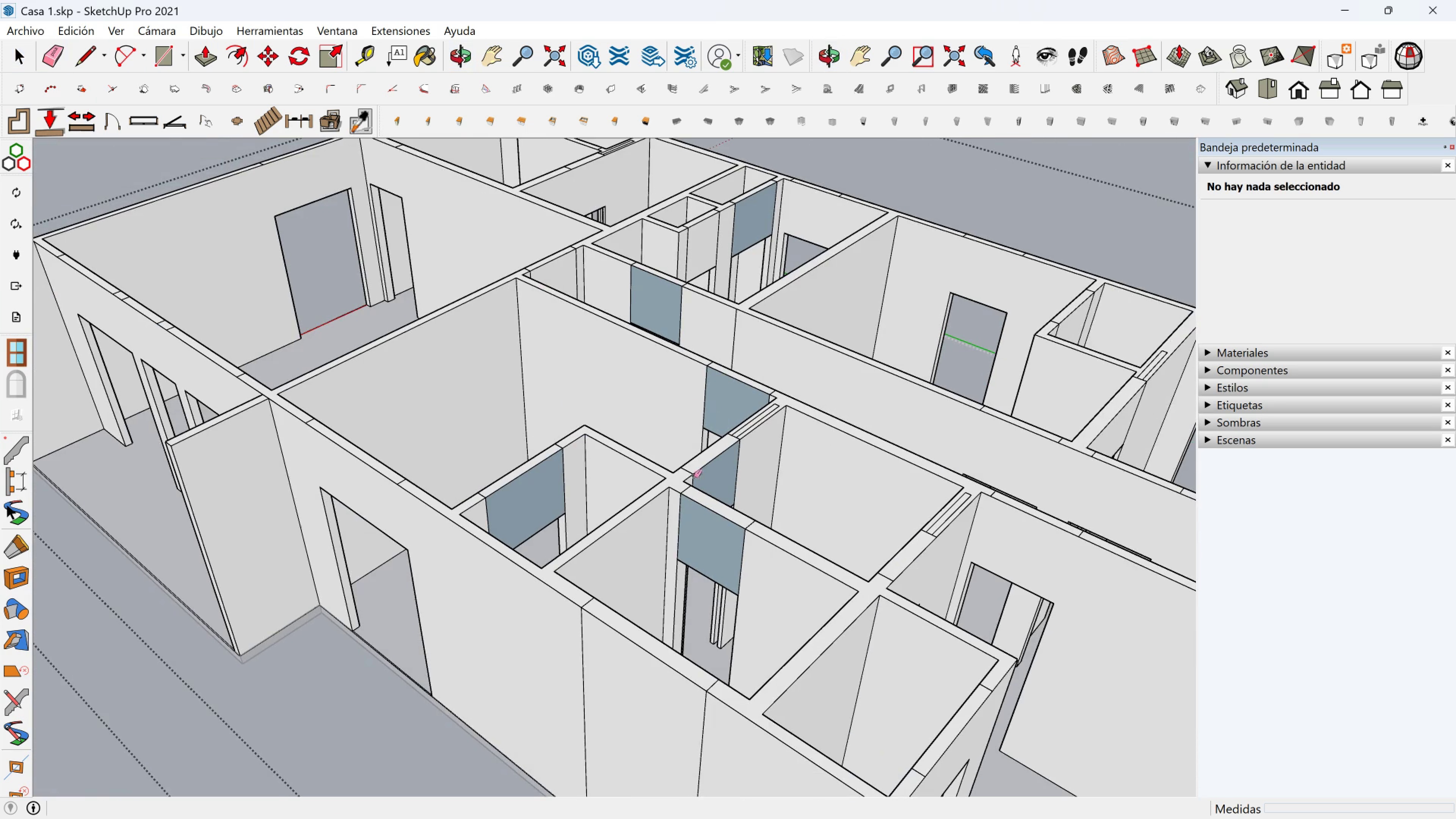 
scroll: coordinate [665, 542], scroll_direction: up, amount: 3.0
 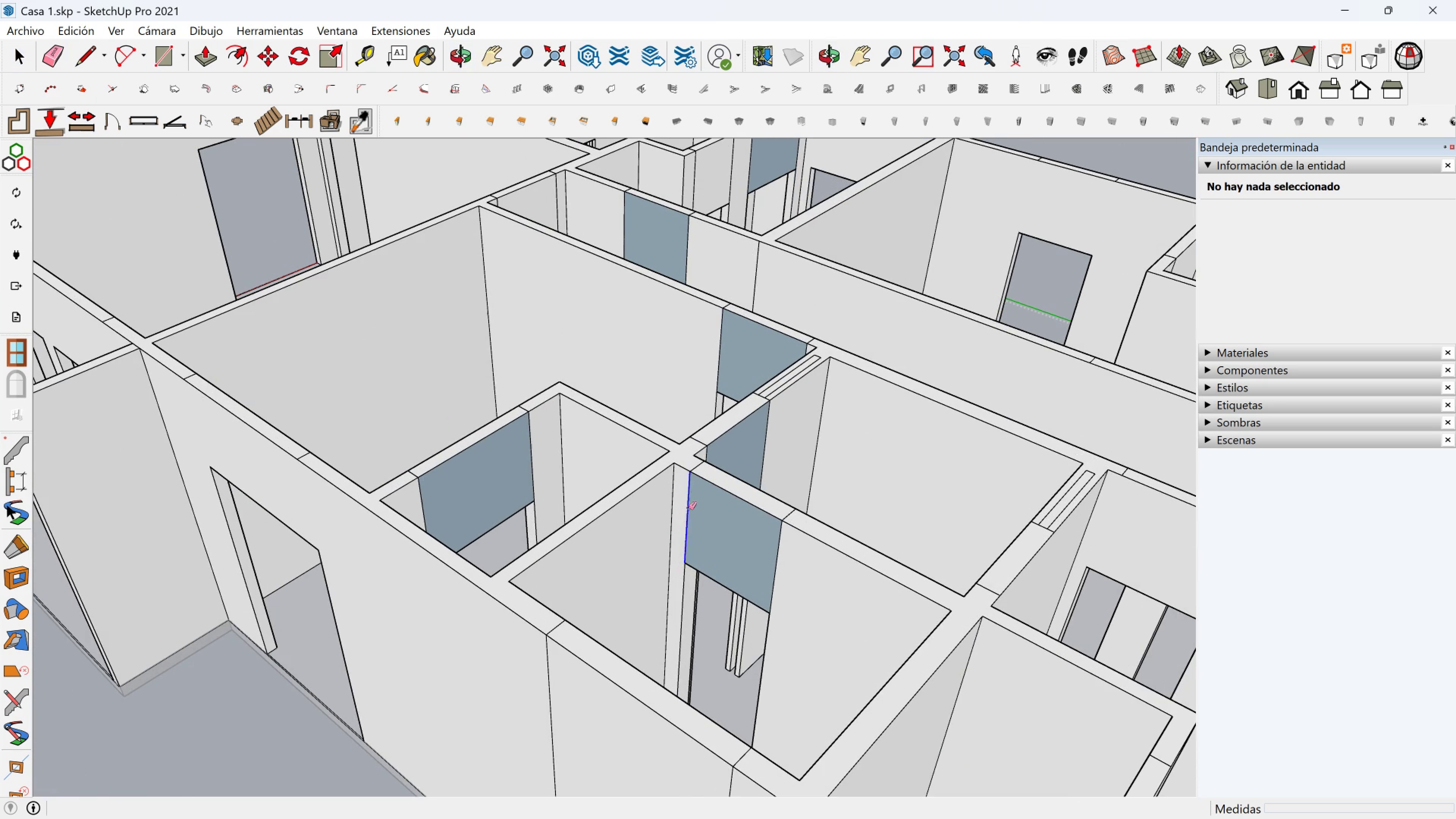 
left_click([689, 508])
 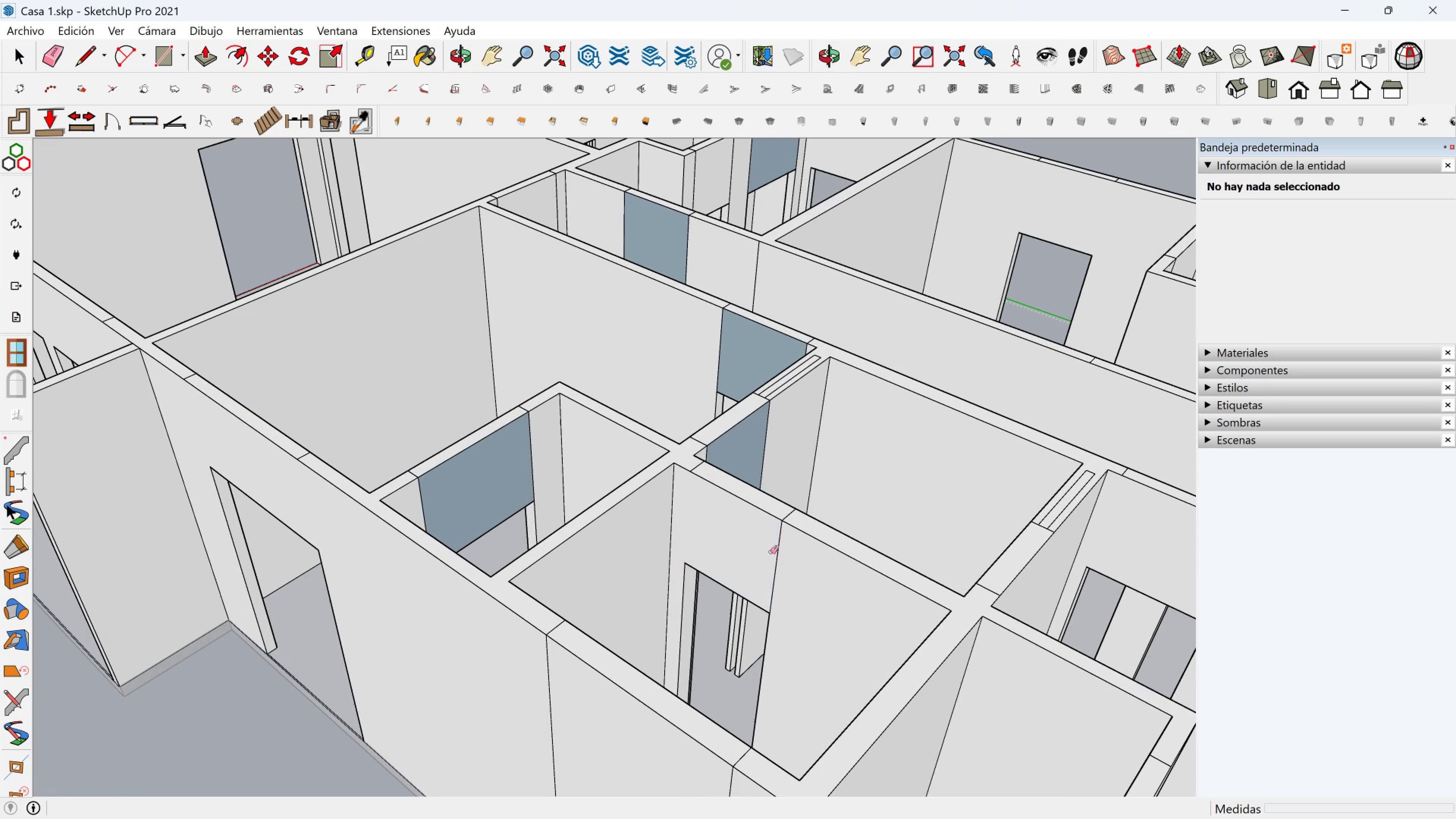 
left_click_drag(start_coordinate=[770, 552], to_coordinate=[786, 562])
 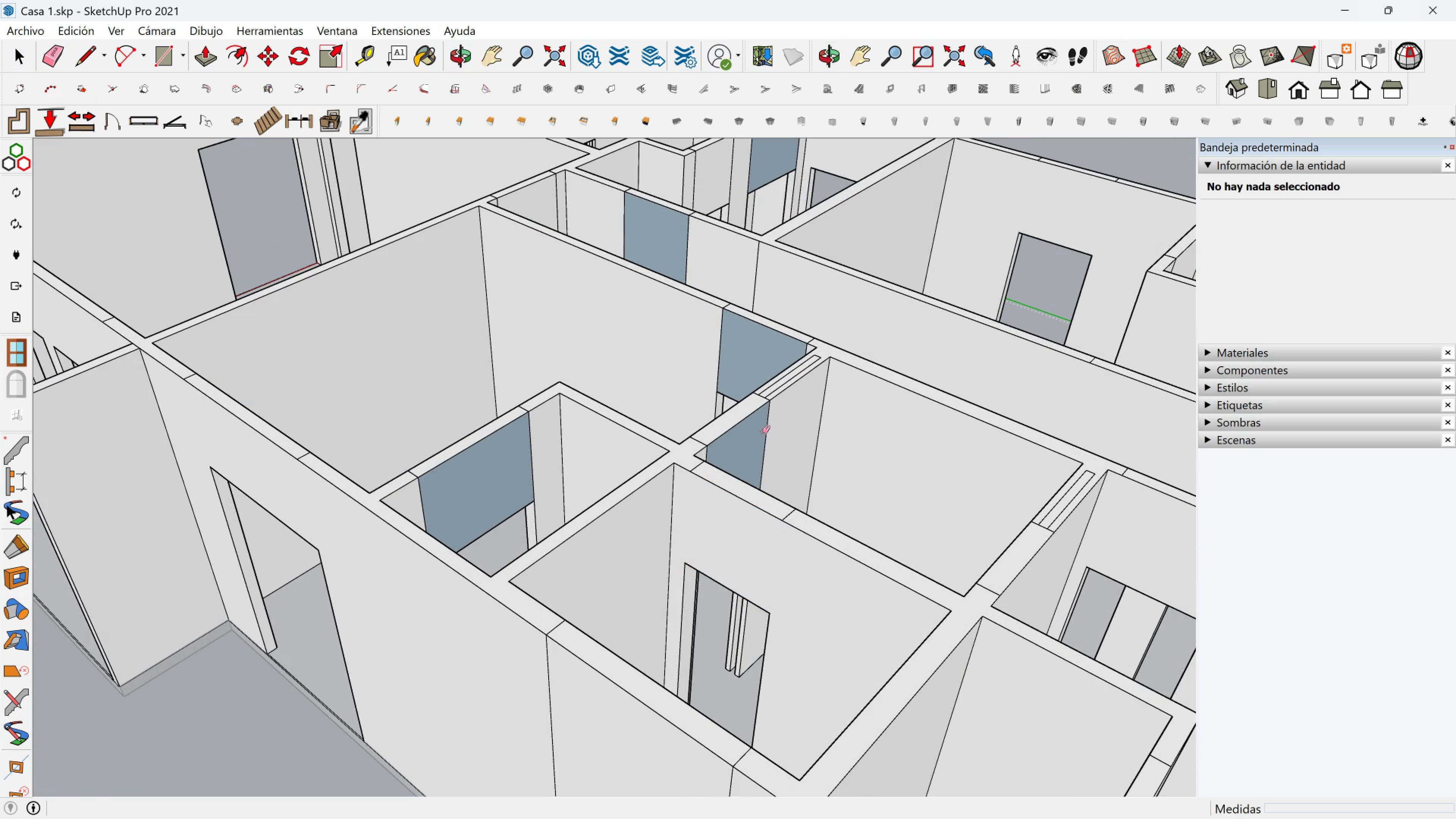 
left_click_drag(start_coordinate=[762, 432], to_coordinate=[769, 428])
 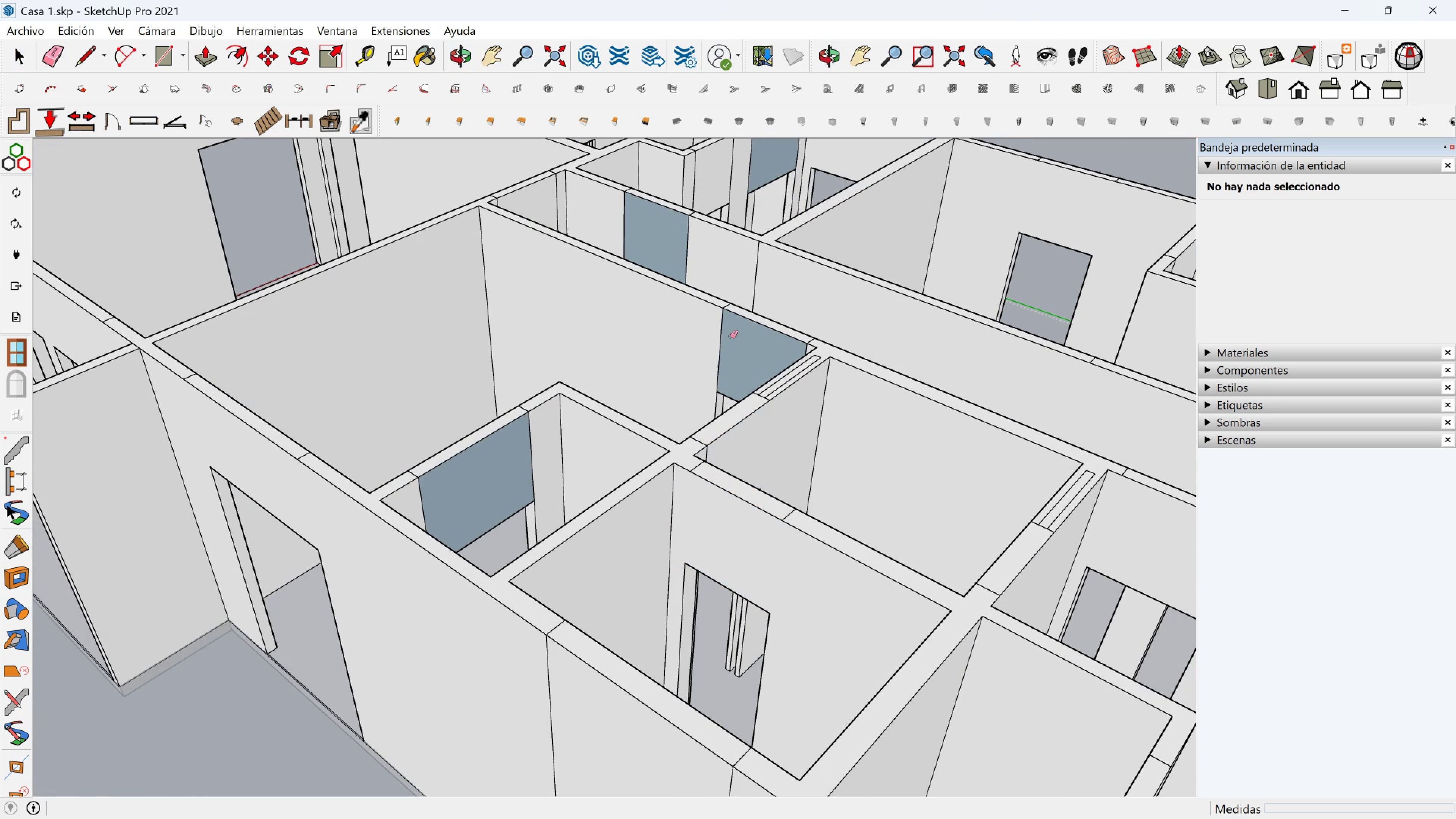 
left_click_drag(start_coordinate=[727, 335], to_coordinate=[697, 330])
 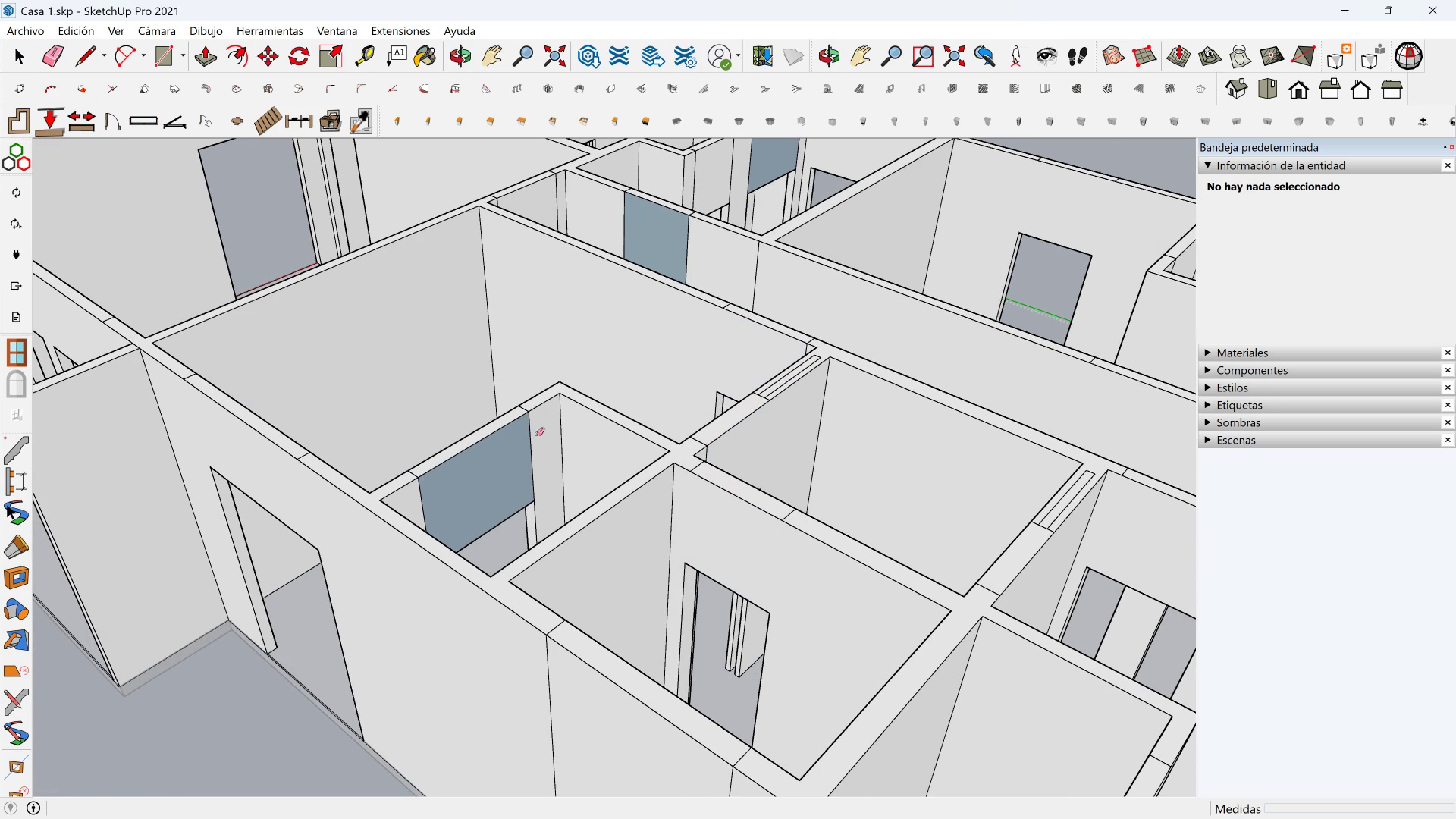 
left_click_drag(start_coordinate=[535, 437], to_coordinate=[524, 446])
 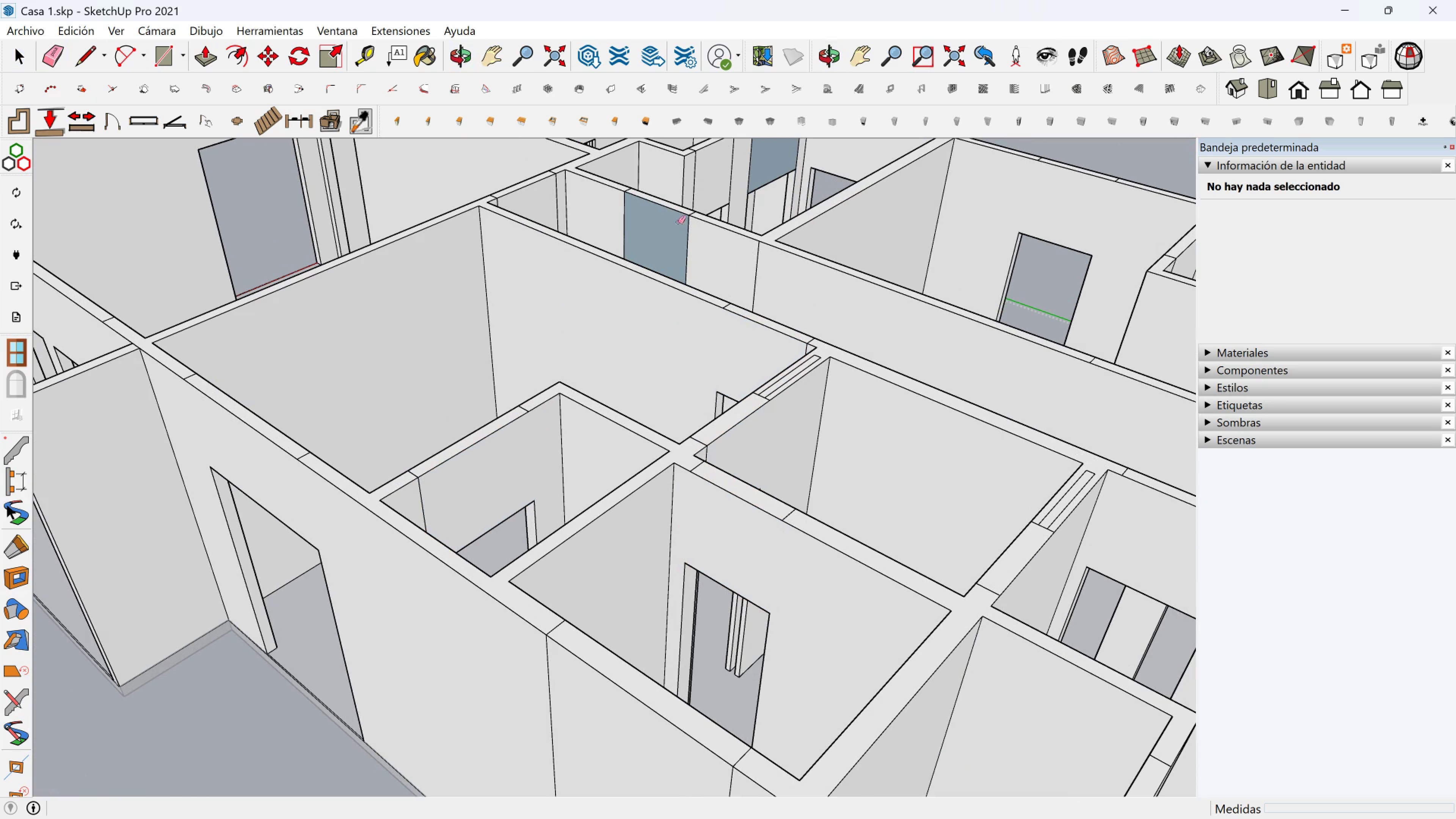 
left_click_drag(start_coordinate=[687, 243], to_coordinate=[695, 244])
 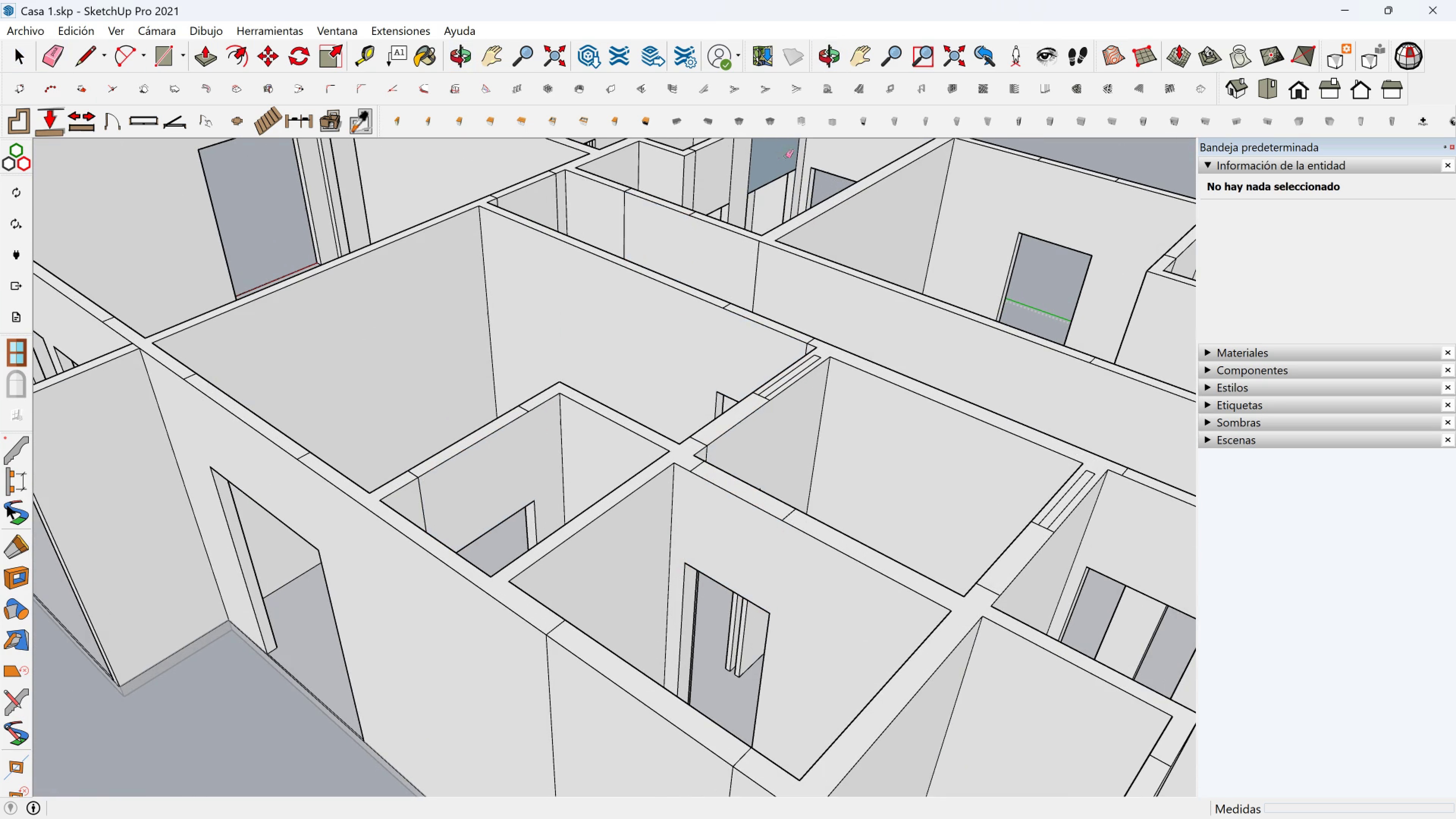 
key(Shift+ShiftLeft)
 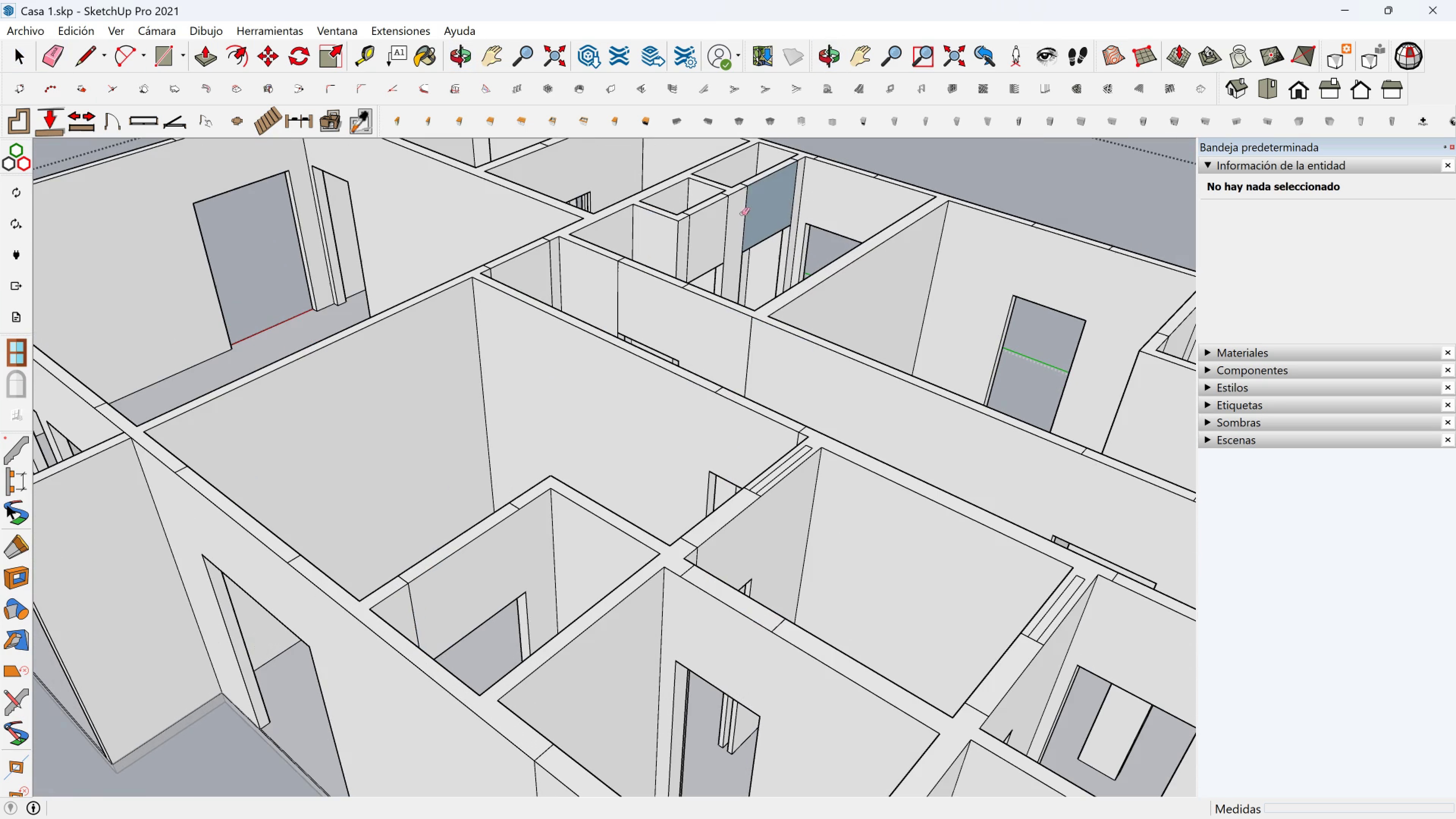 
left_click_drag(start_coordinate=[742, 214], to_coordinate=[749, 212])
 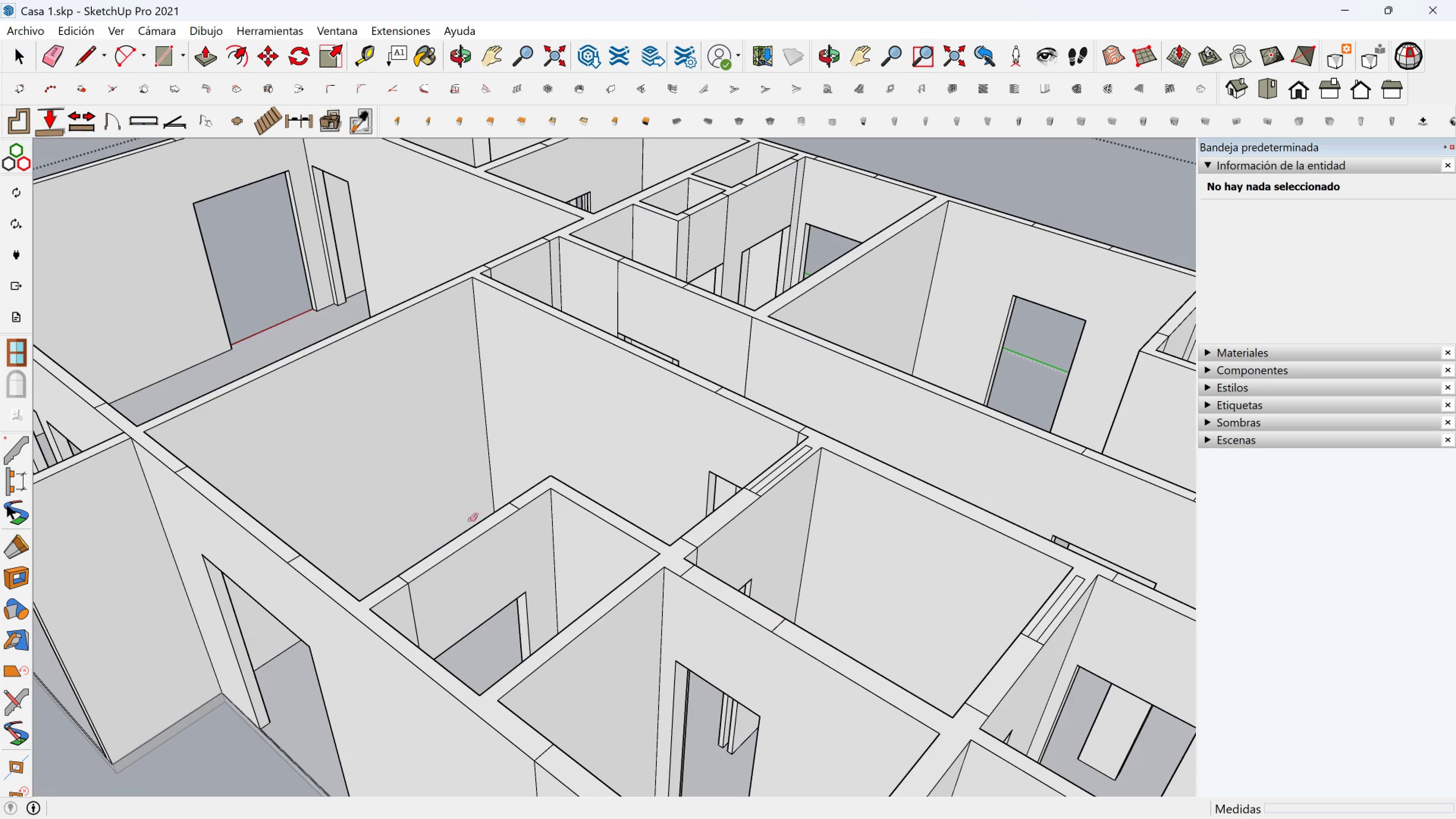 
key(Shift+ShiftLeft)
 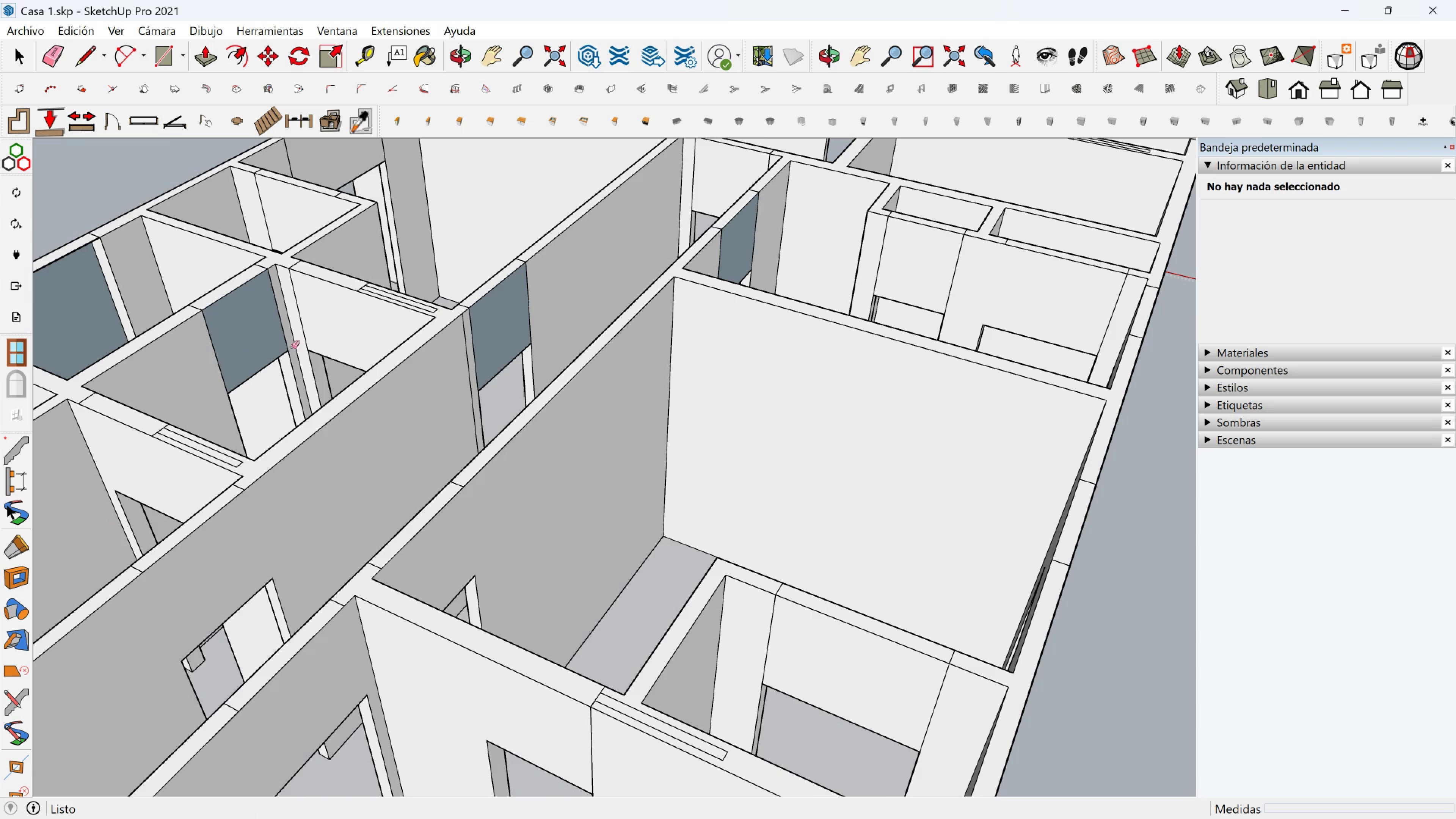 
left_click_drag(start_coordinate=[235, 356], to_coordinate=[208, 375])
 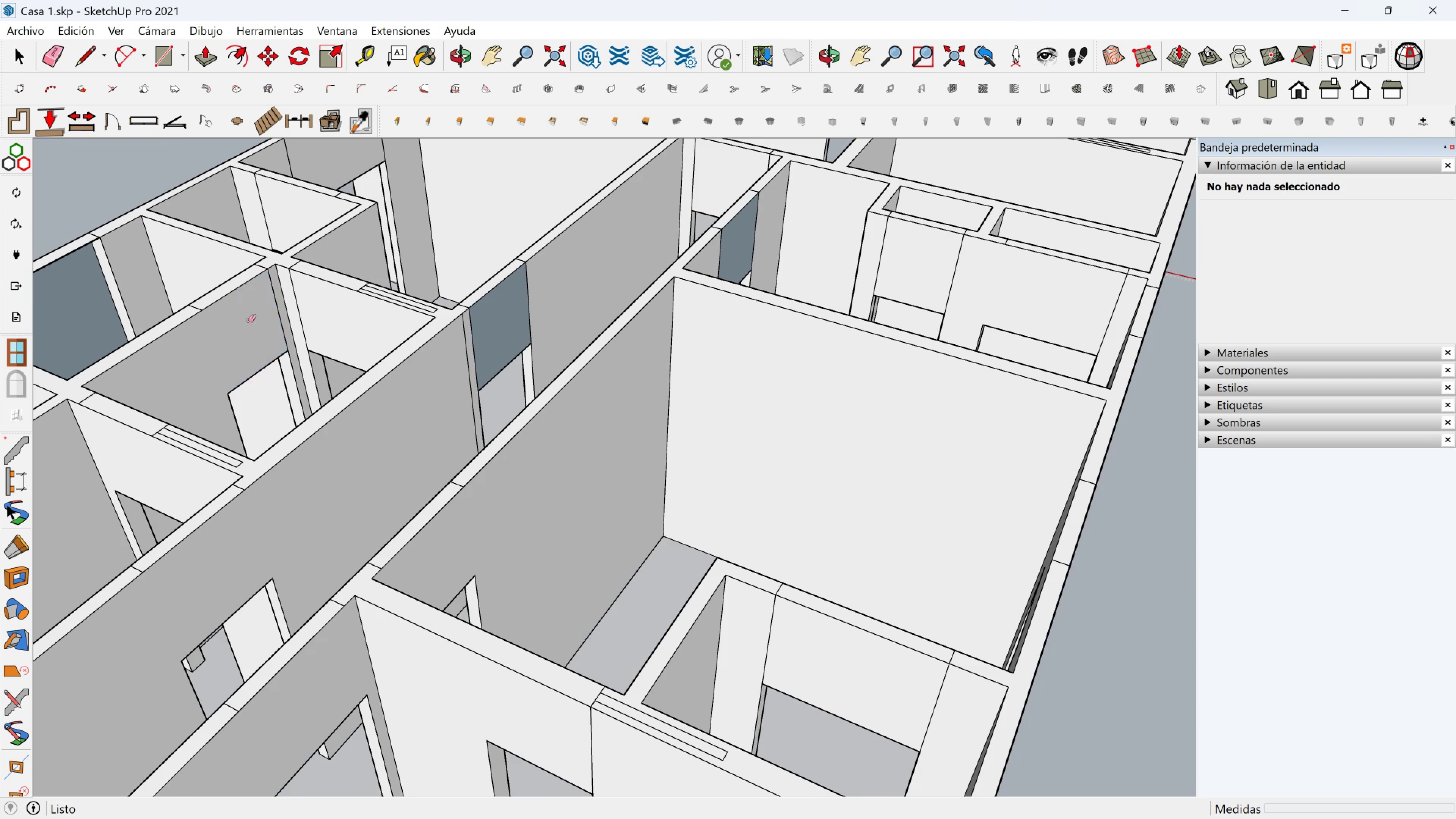 
key(Shift+ShiftLeft)
 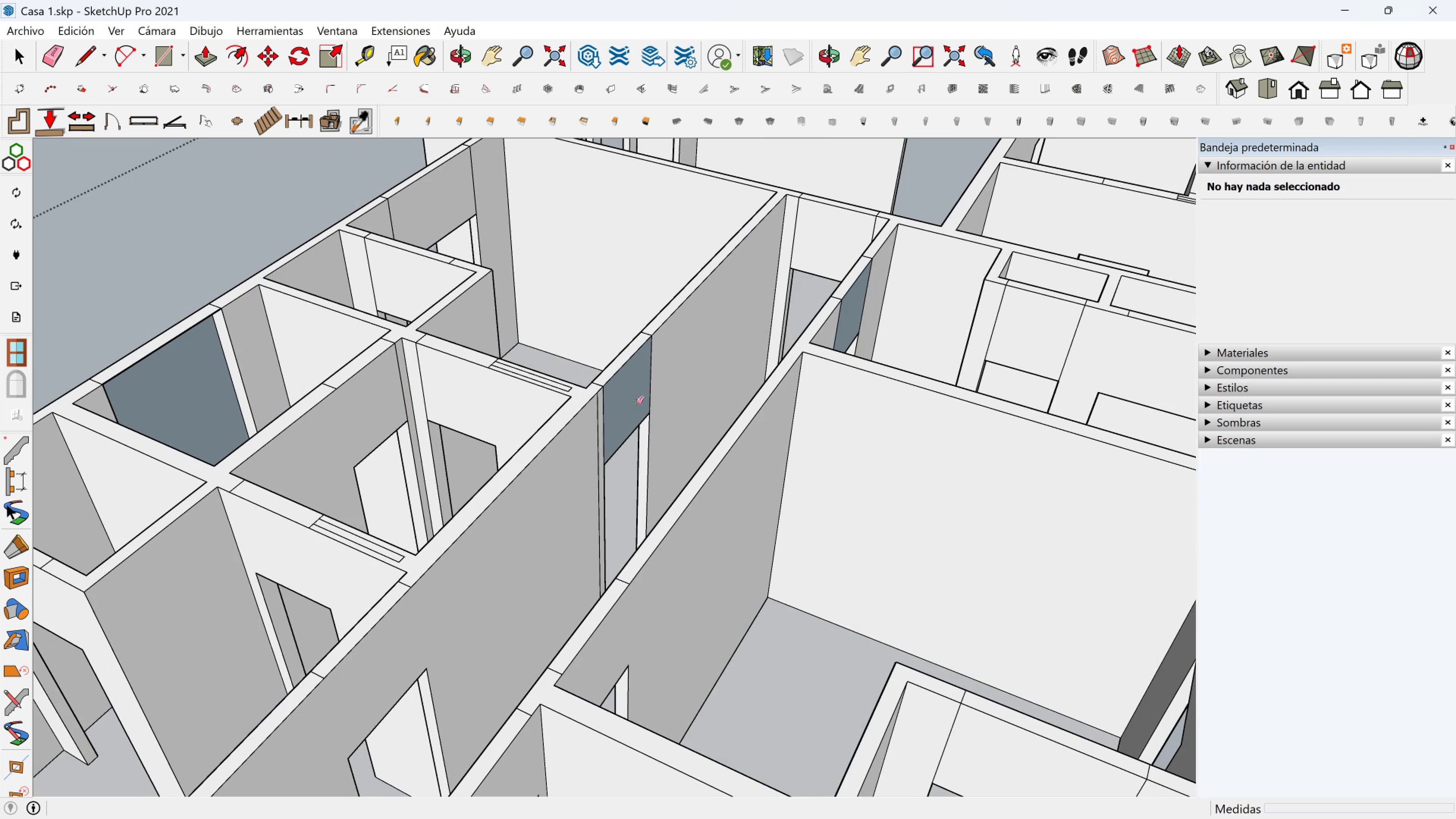 
left_click_drag(start_coordinate=[652, 385], to_coordinate=[649, 385])
 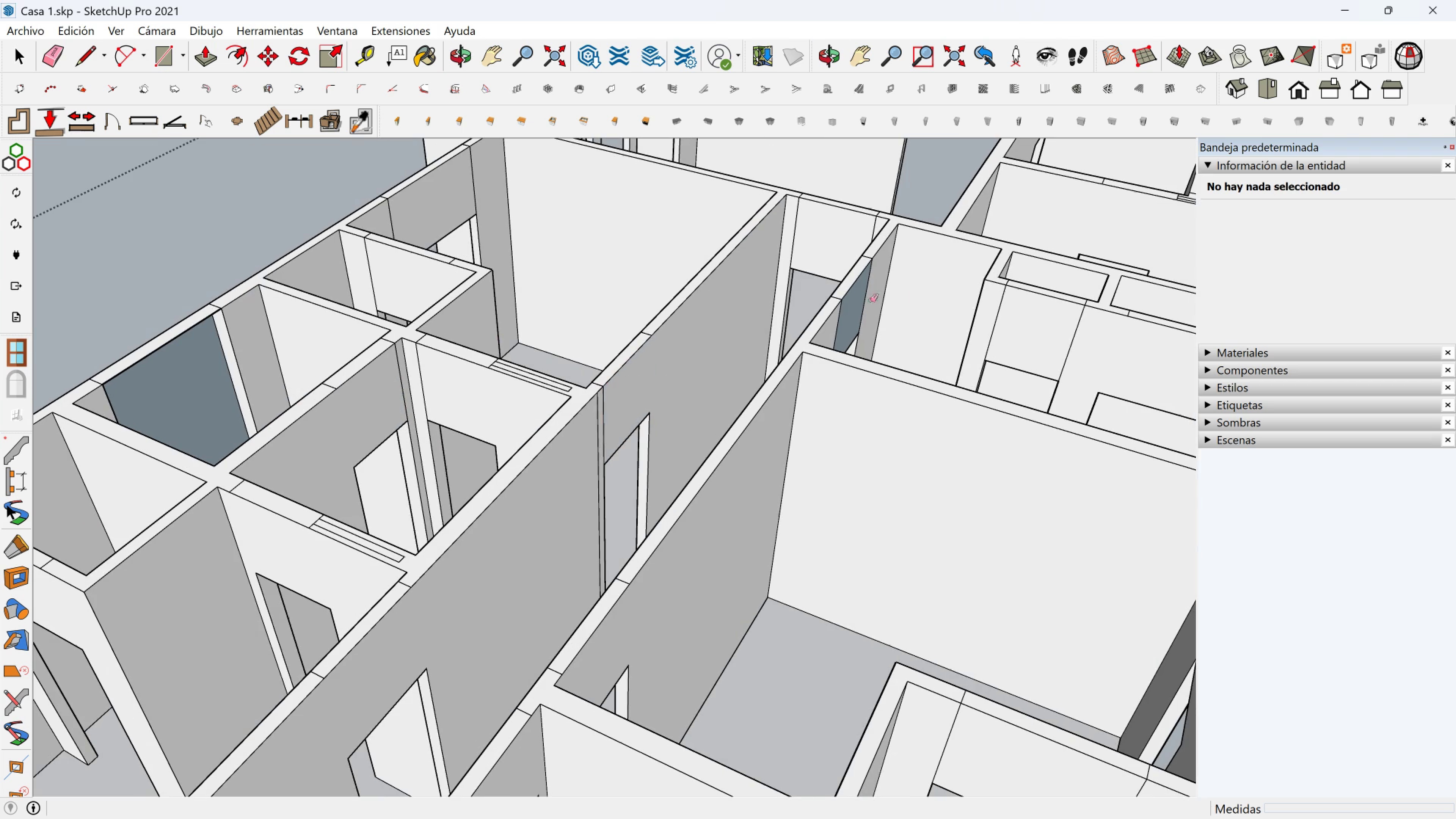 
left_click_drag(start_coordinate=[866, 301], to_coordinate=[861, 303])
 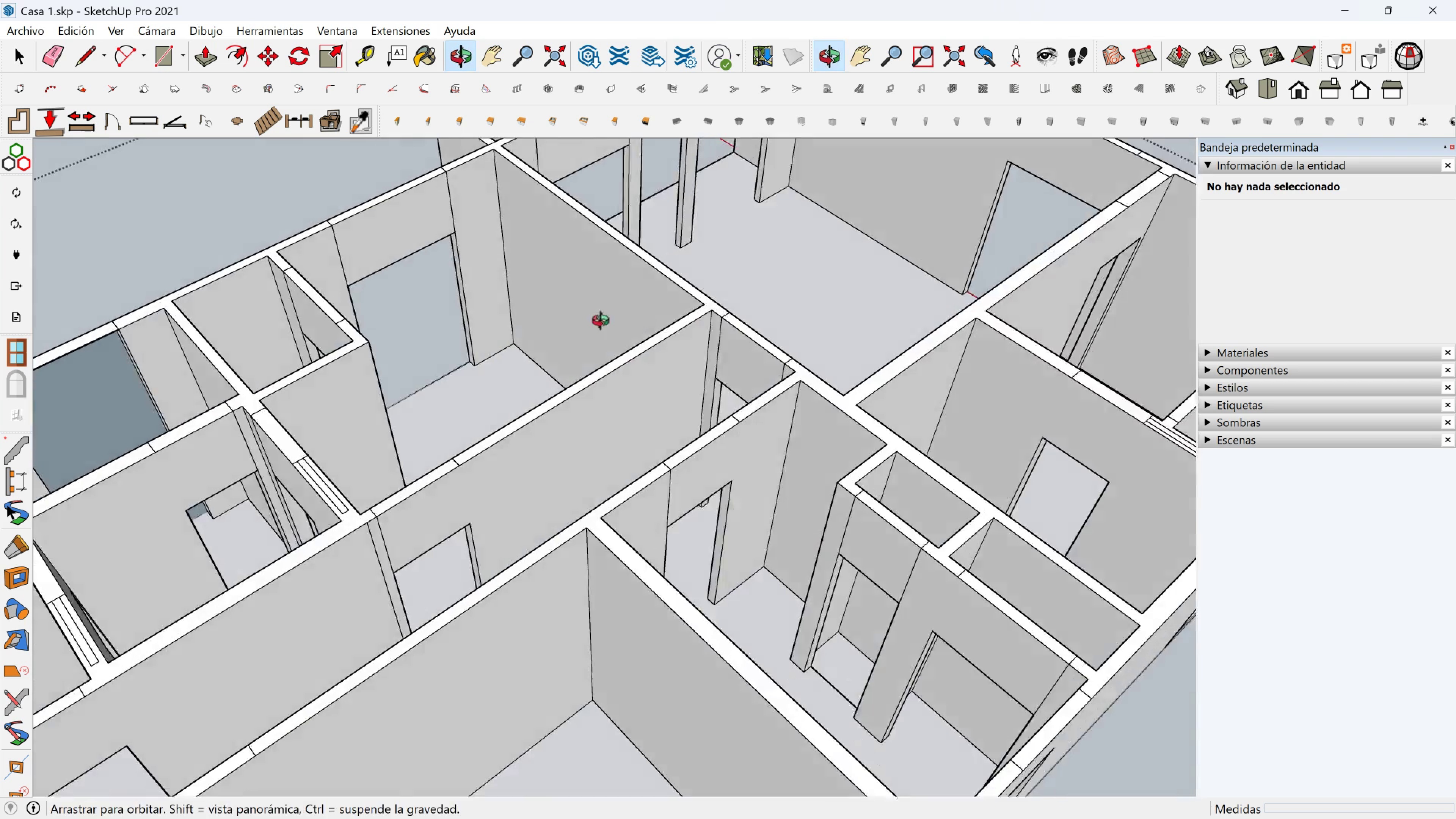 
key(Shift+ShiftLeft)
 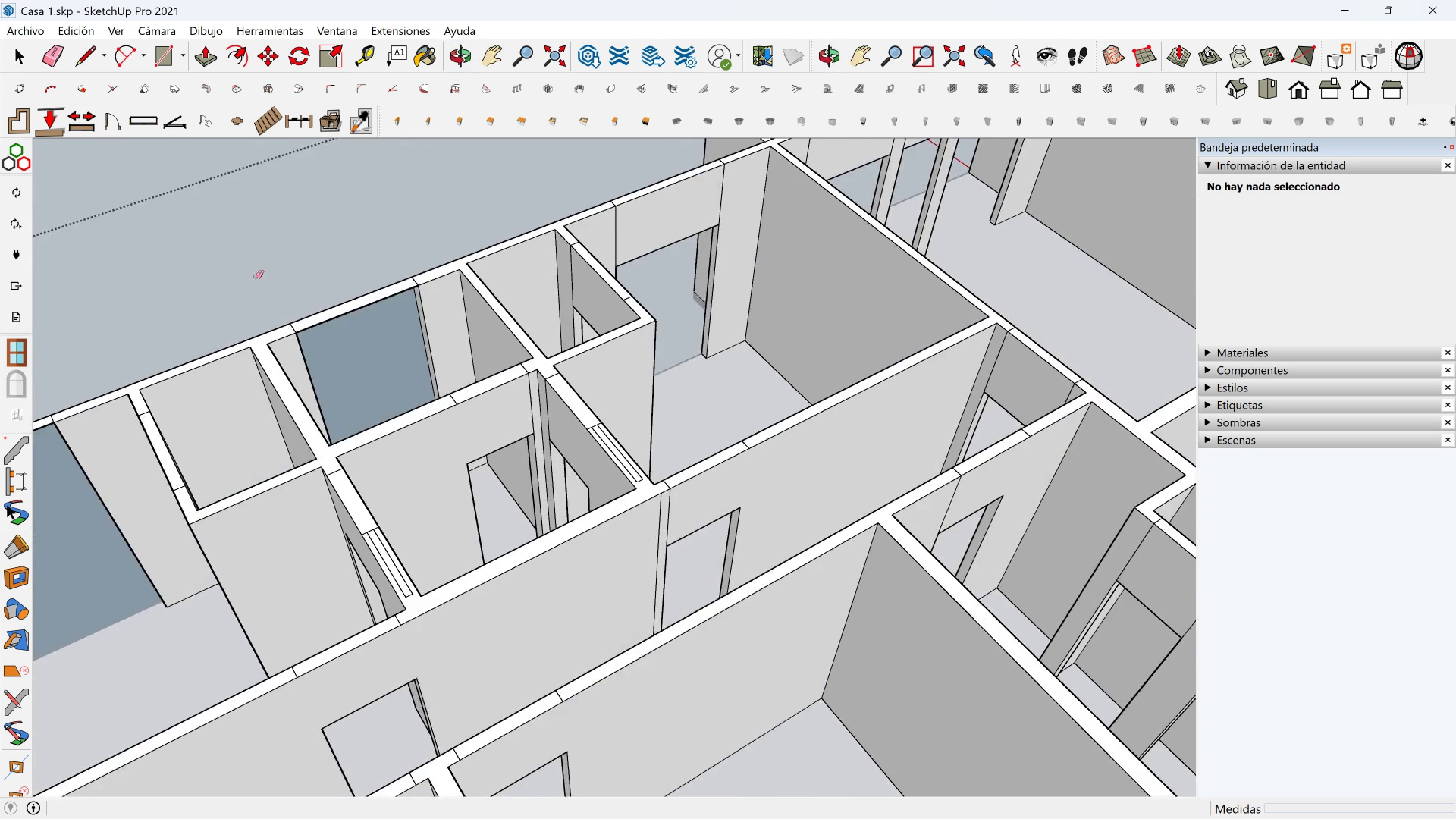 
scroll: coordinate [242, 265], scroll_direction: up, amount: 3.0
 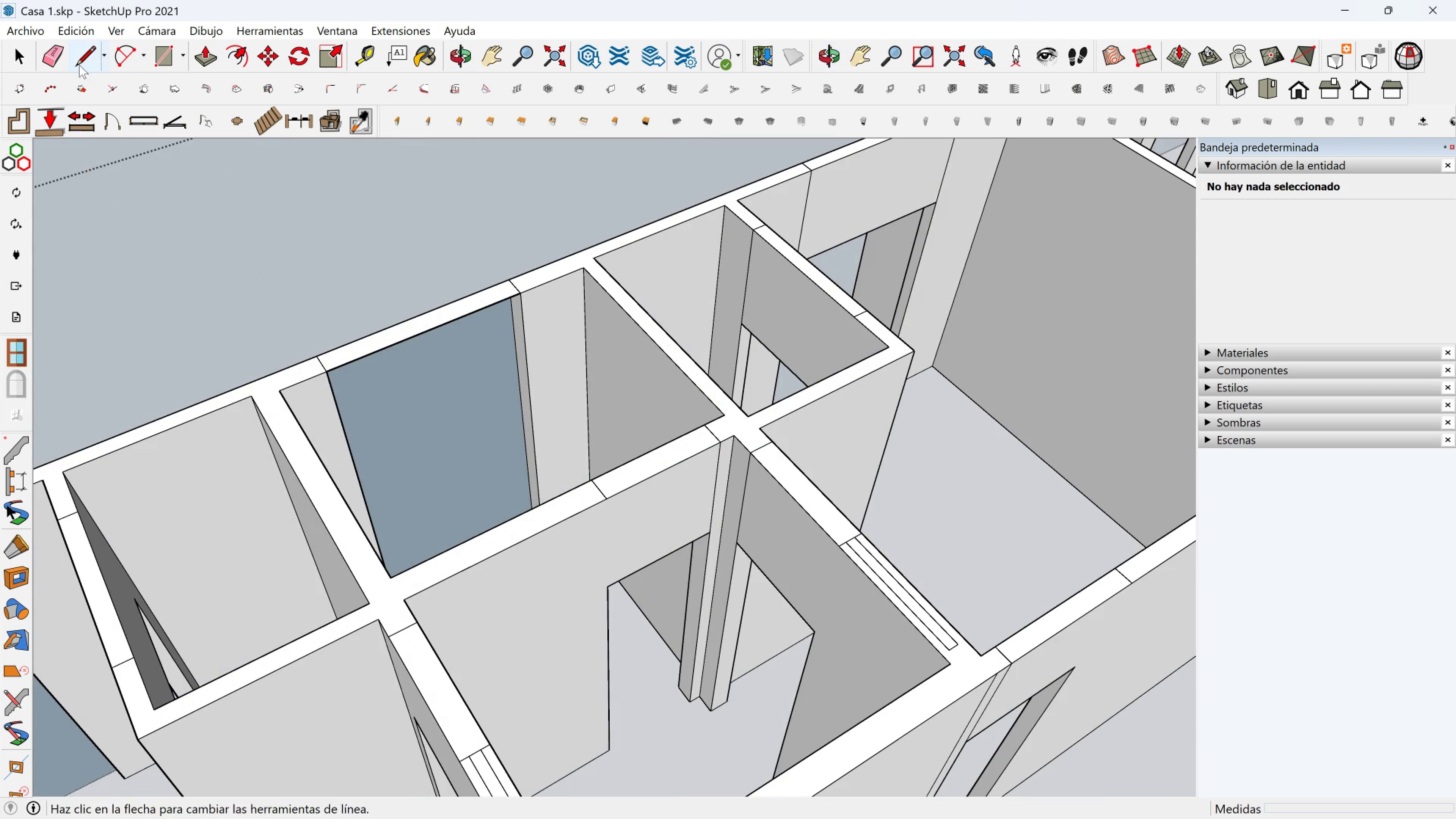 
left_click([92, 59])
 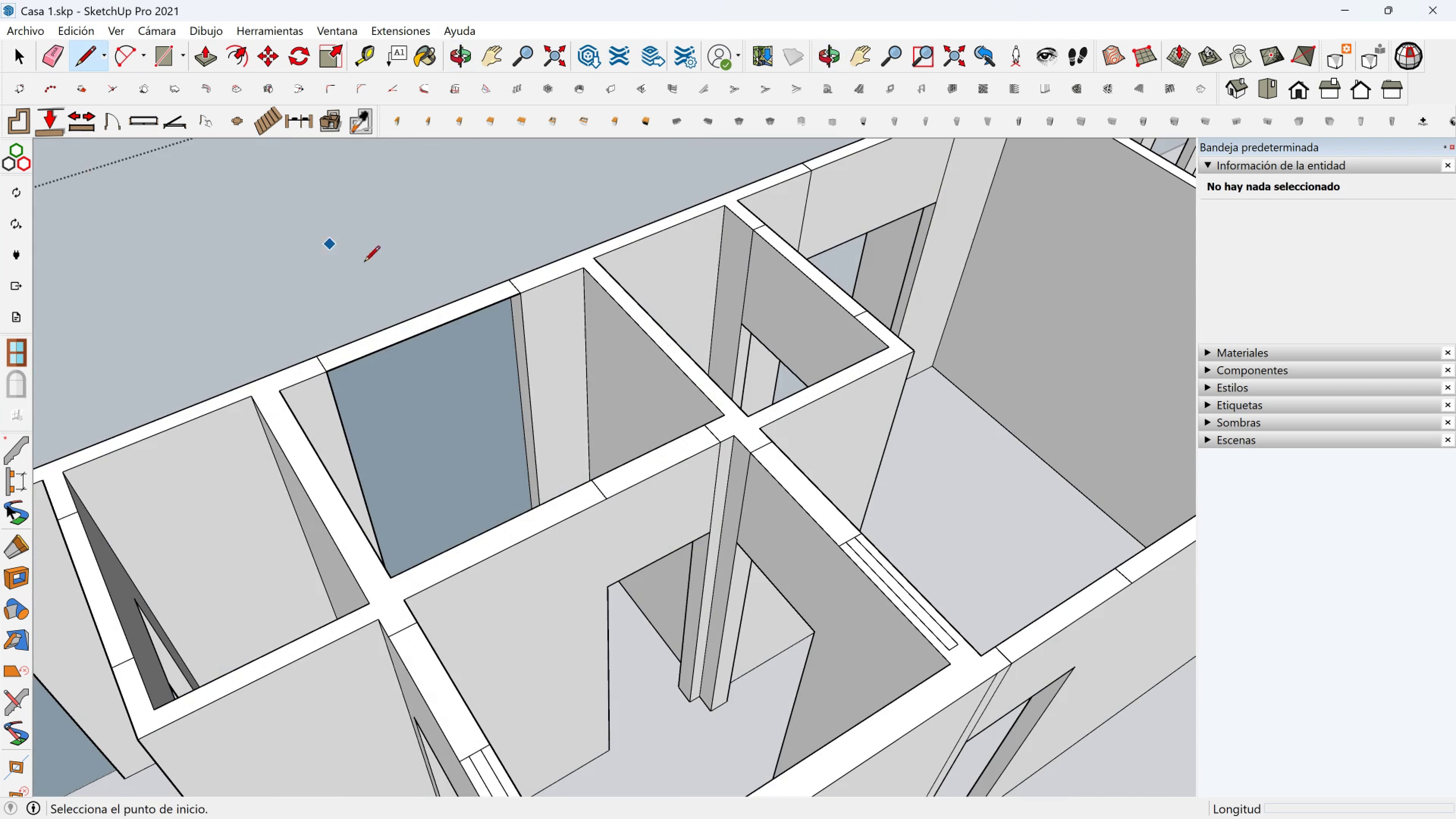 
scroll: coordinate [336, 298], scroll_direction: up, amount: 2.0
 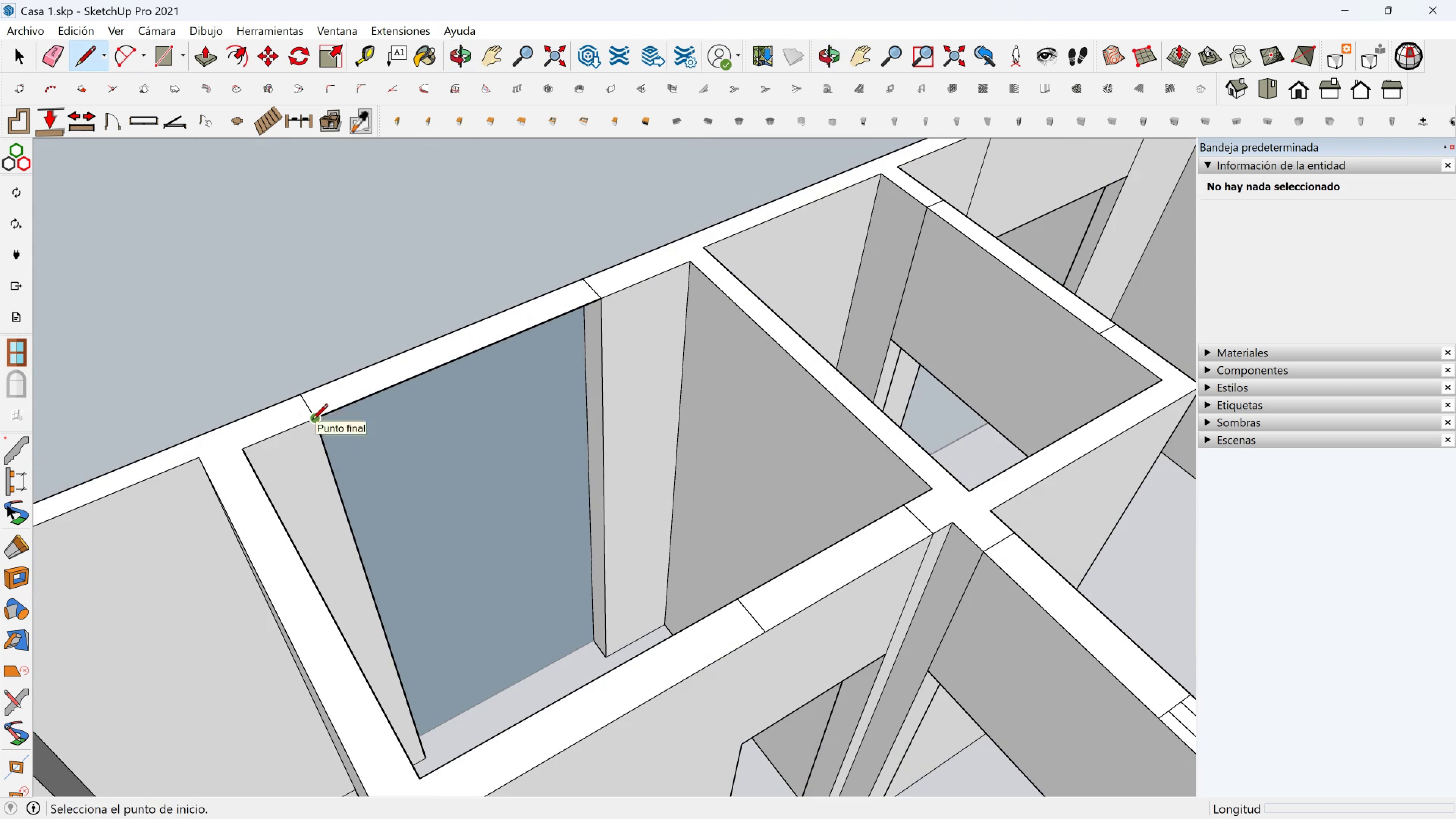 
left_click([312, 421])
 